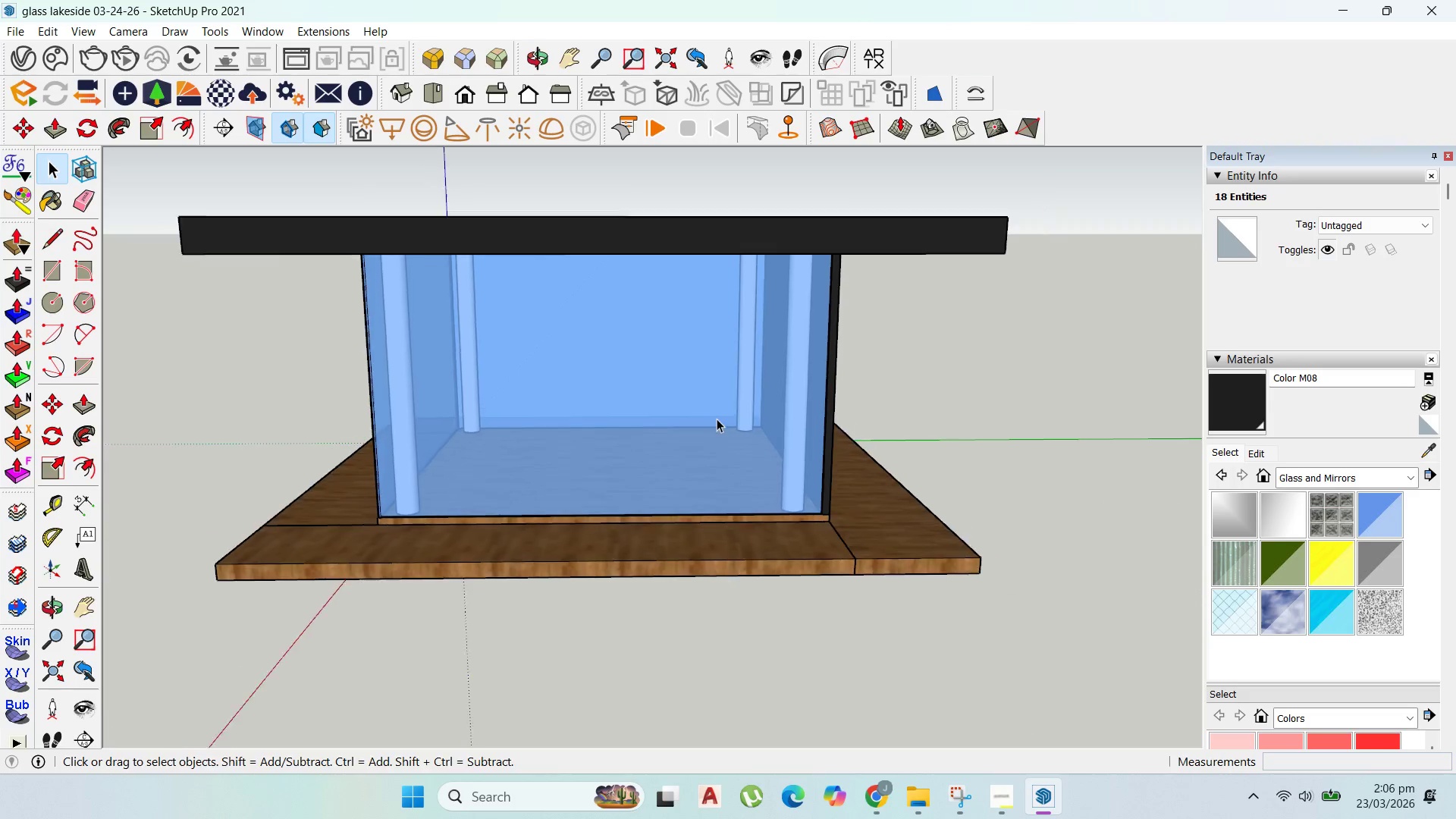 
key(Escape)
 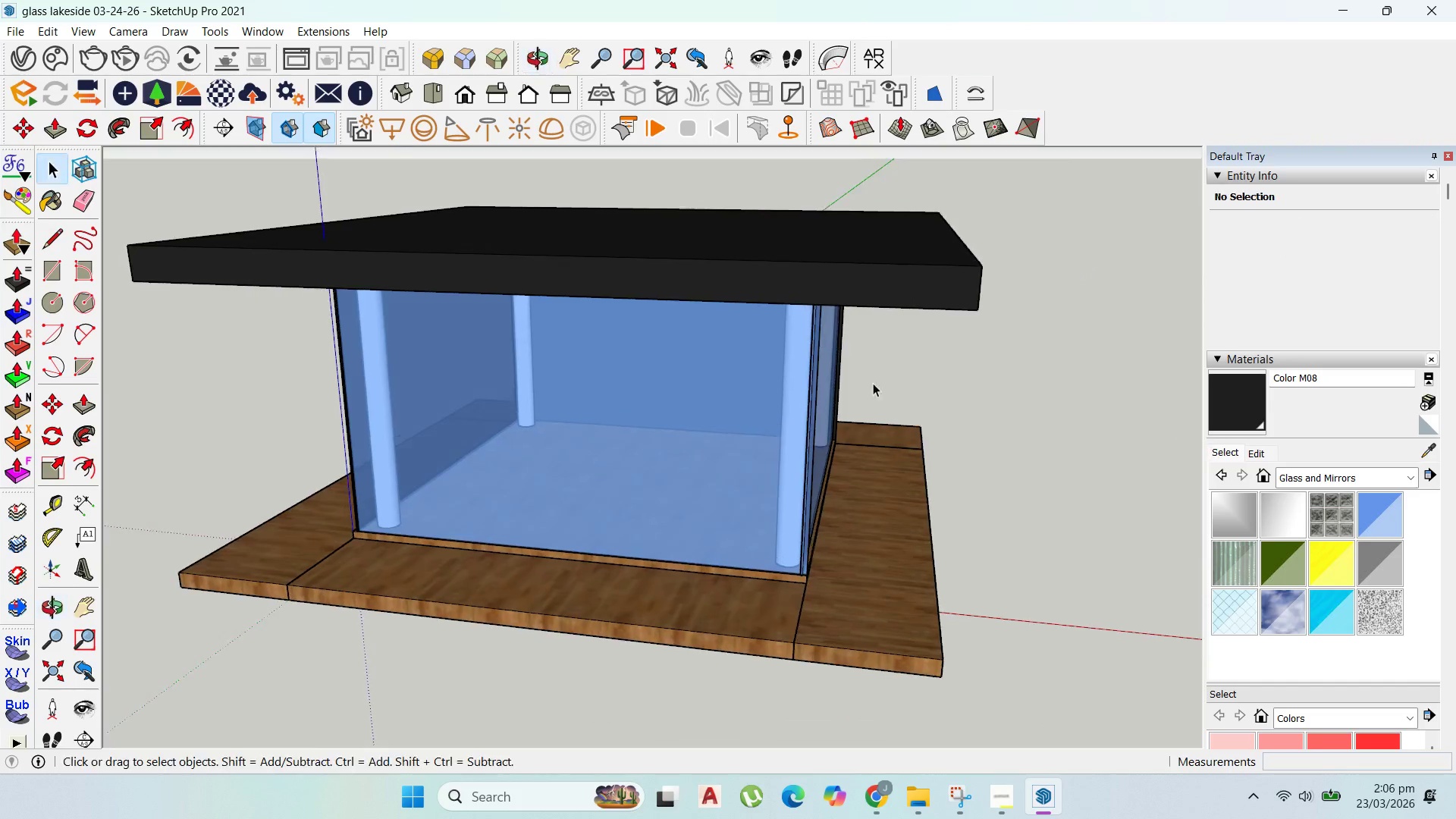 
scroll: coordinate [711, 419], scroll_direction: up, amount: 1.0
 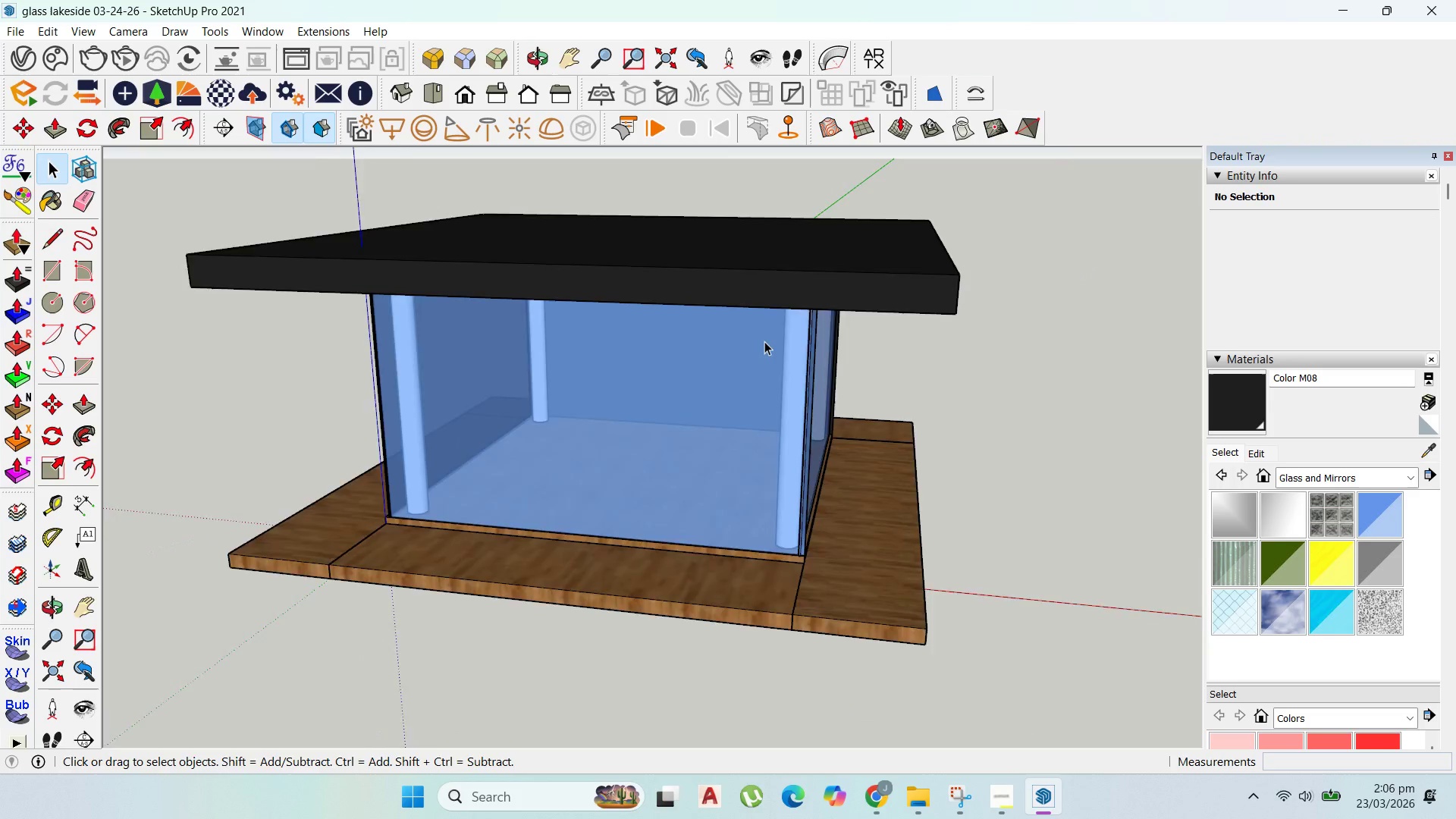 
scroll: coordinate [730, 319], scroll_direction: down, amount: 8.0
 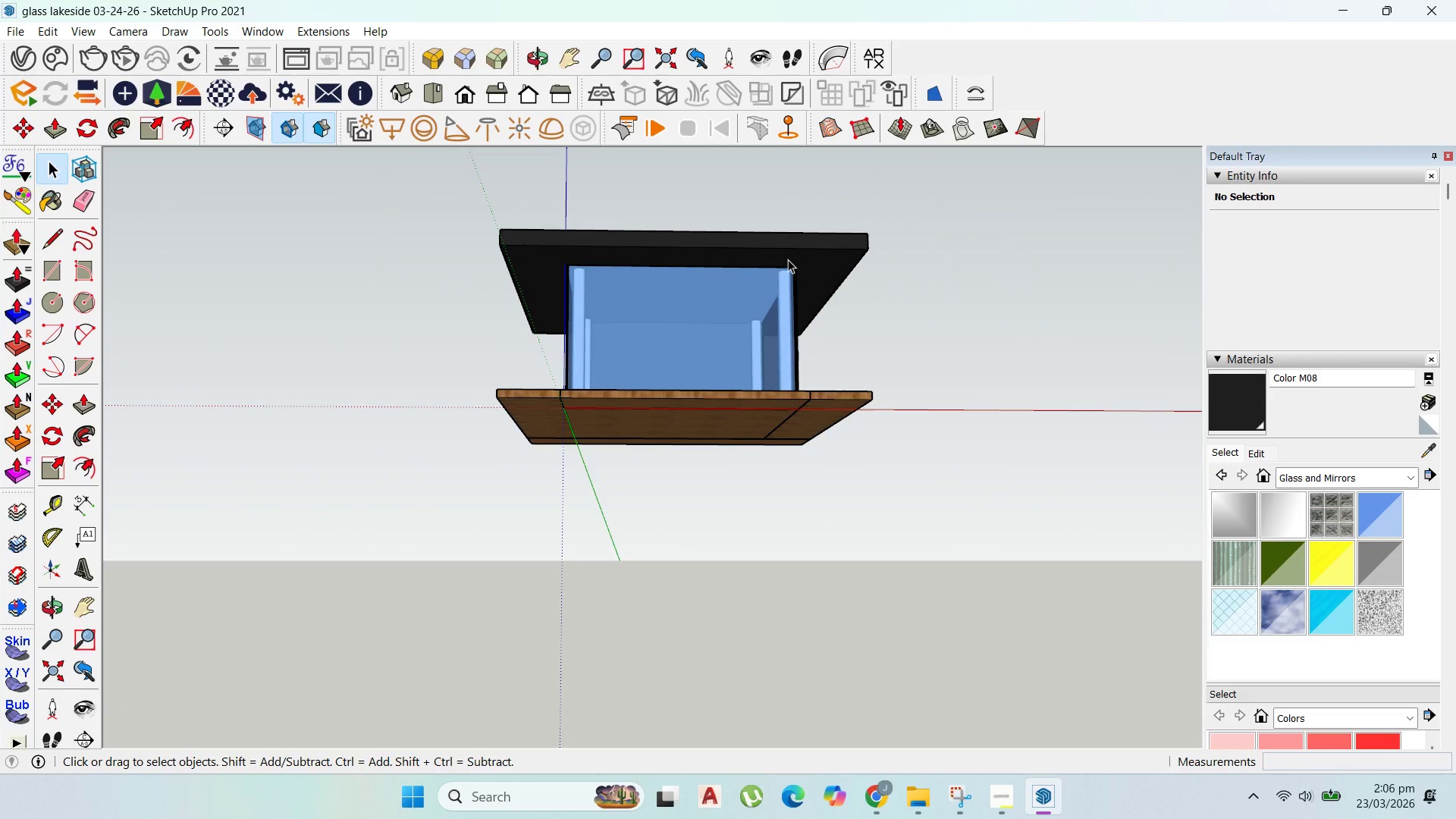 
scroll: coordinate [723, 260], scroll_direction: up, amount: 7.0
 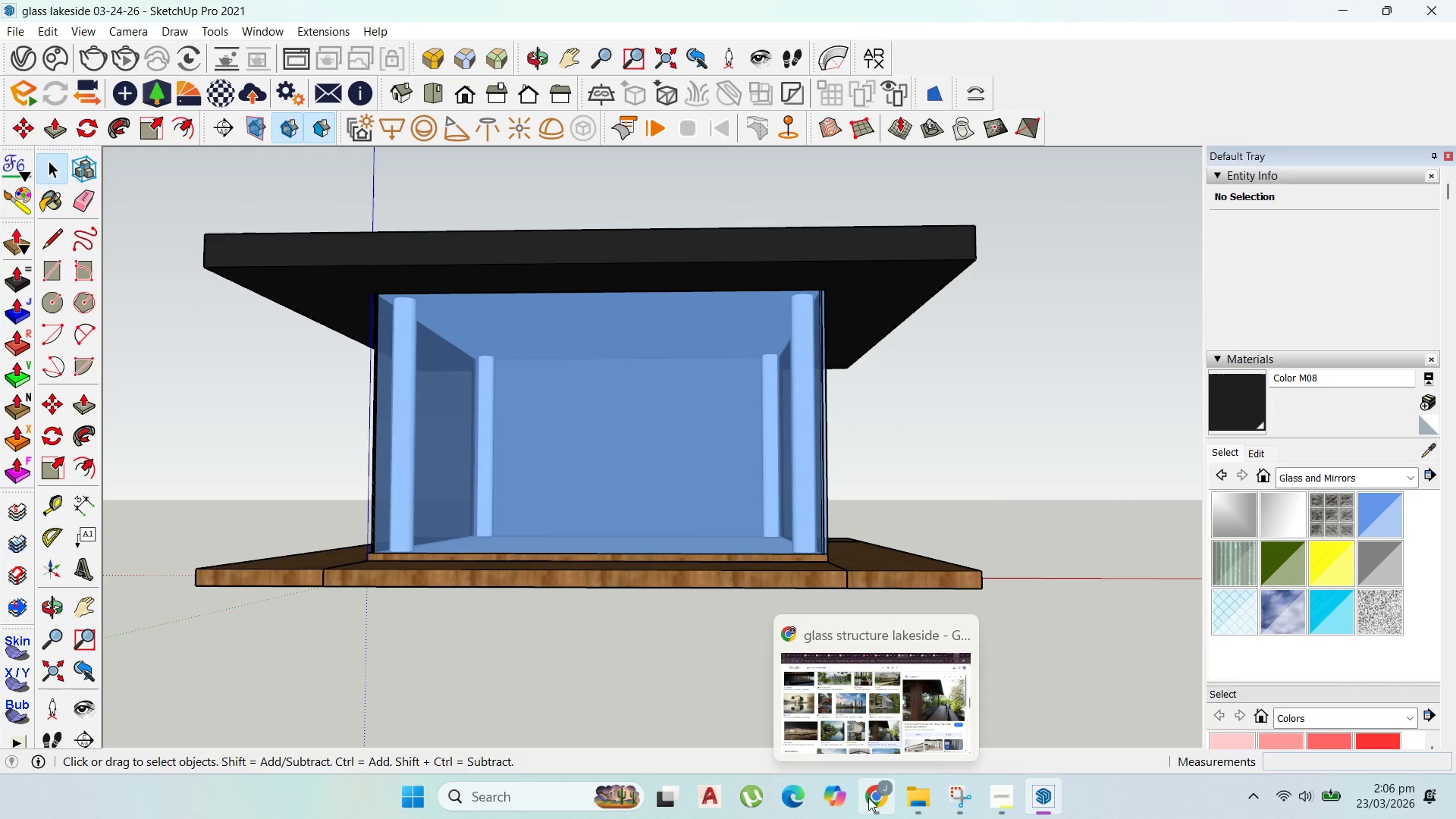 
left_click([883, 739])
 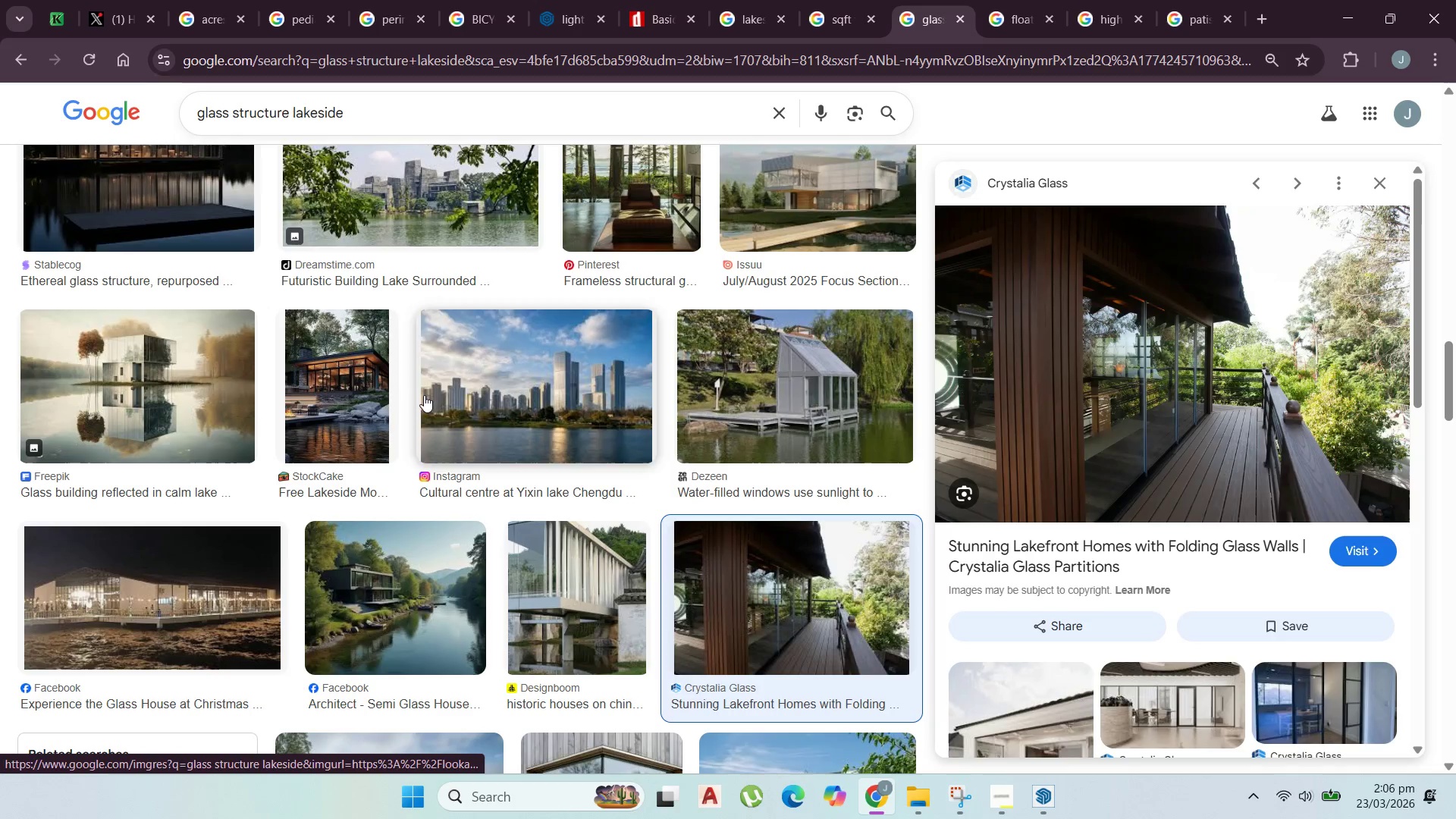 
scroll: coordinate [629, 426], scroll_direction: up, amount: 4.0
 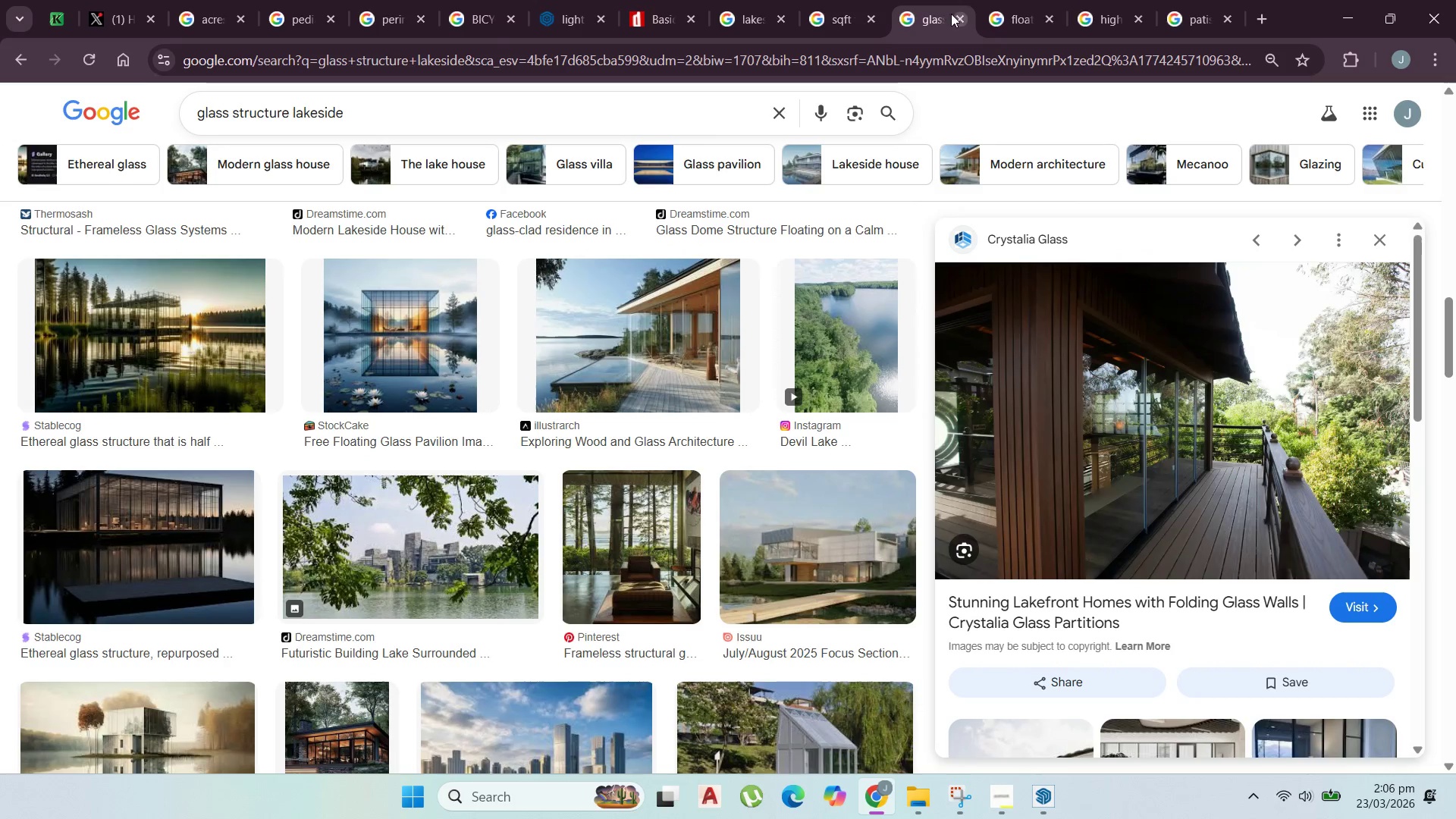 
left_click([845, 2])
 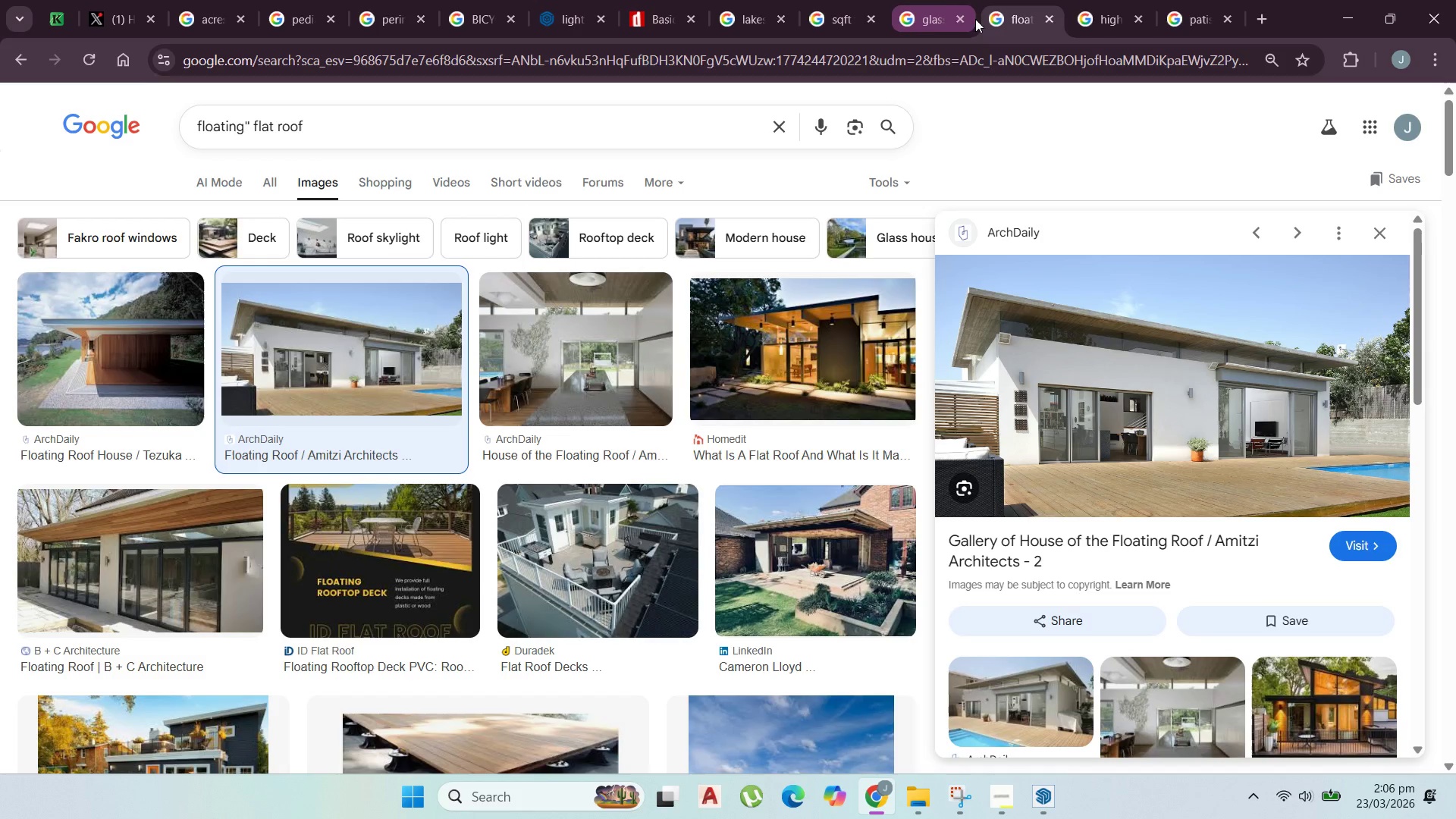 
double_click([932, 14])
 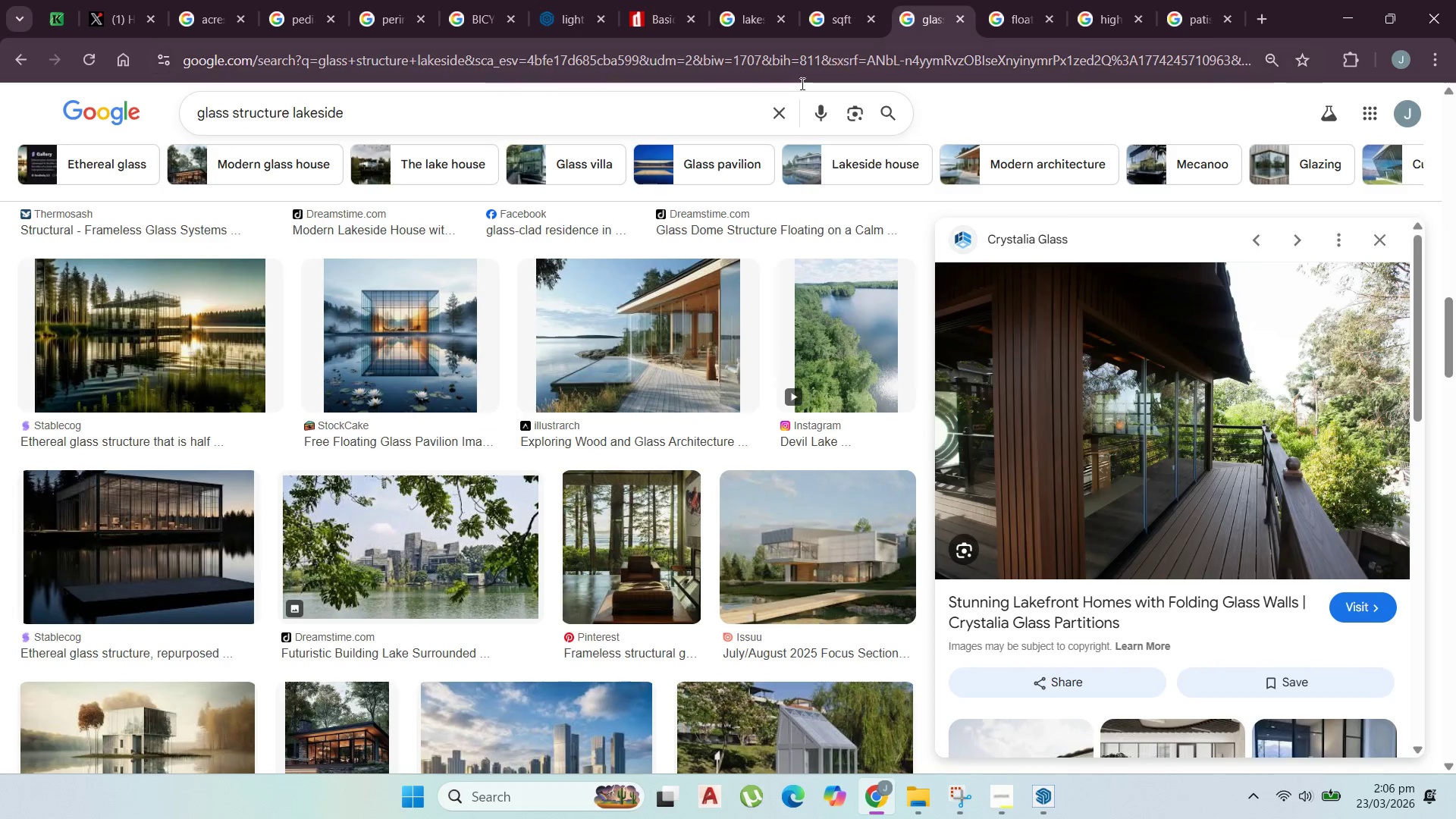 
scroll: coordinate [221, 487], scroll_direction: up, amount: 29.0
 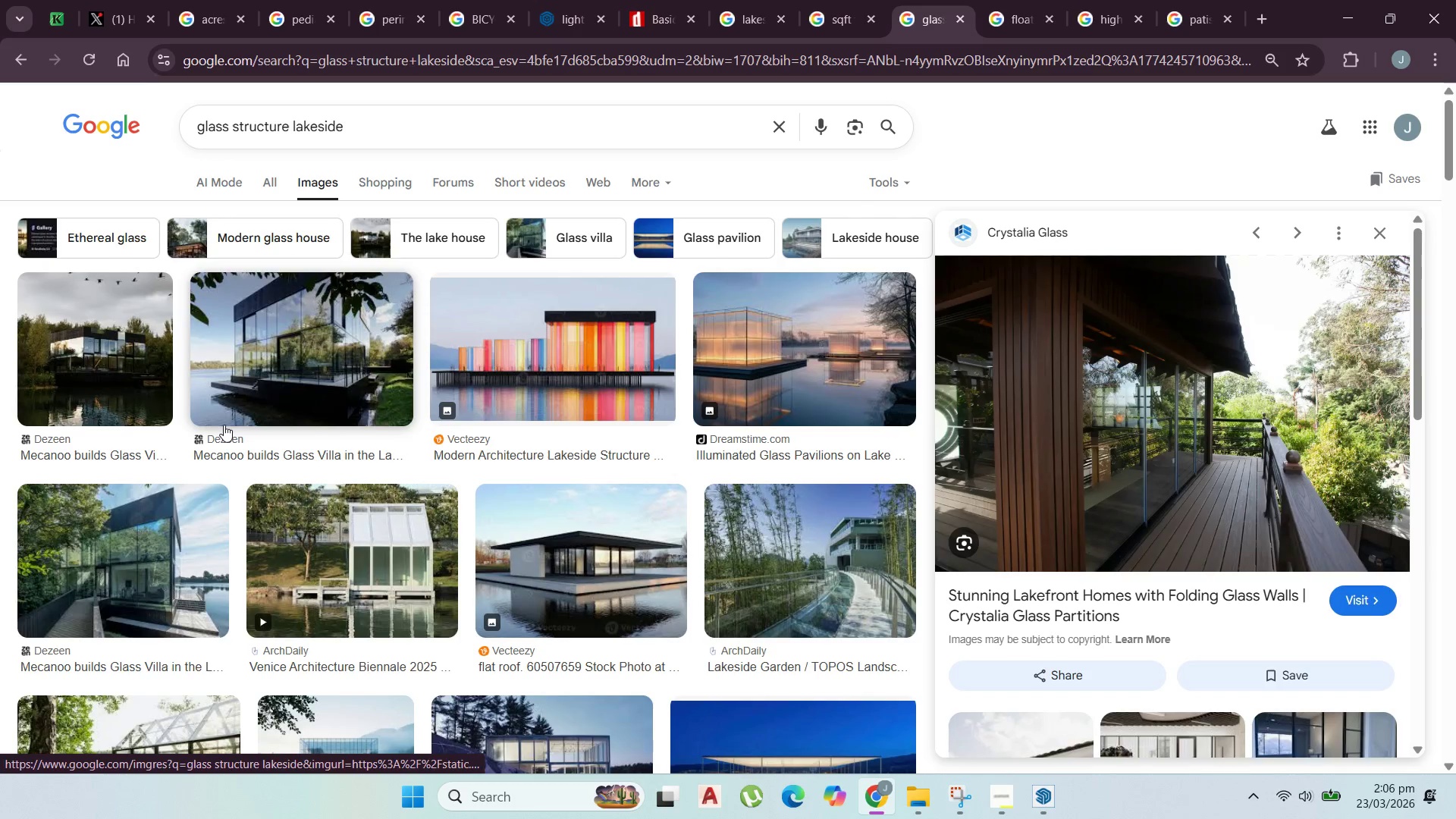 
scroll: coordinate [275, 413], scroll_direction: down, amount: 1.0
 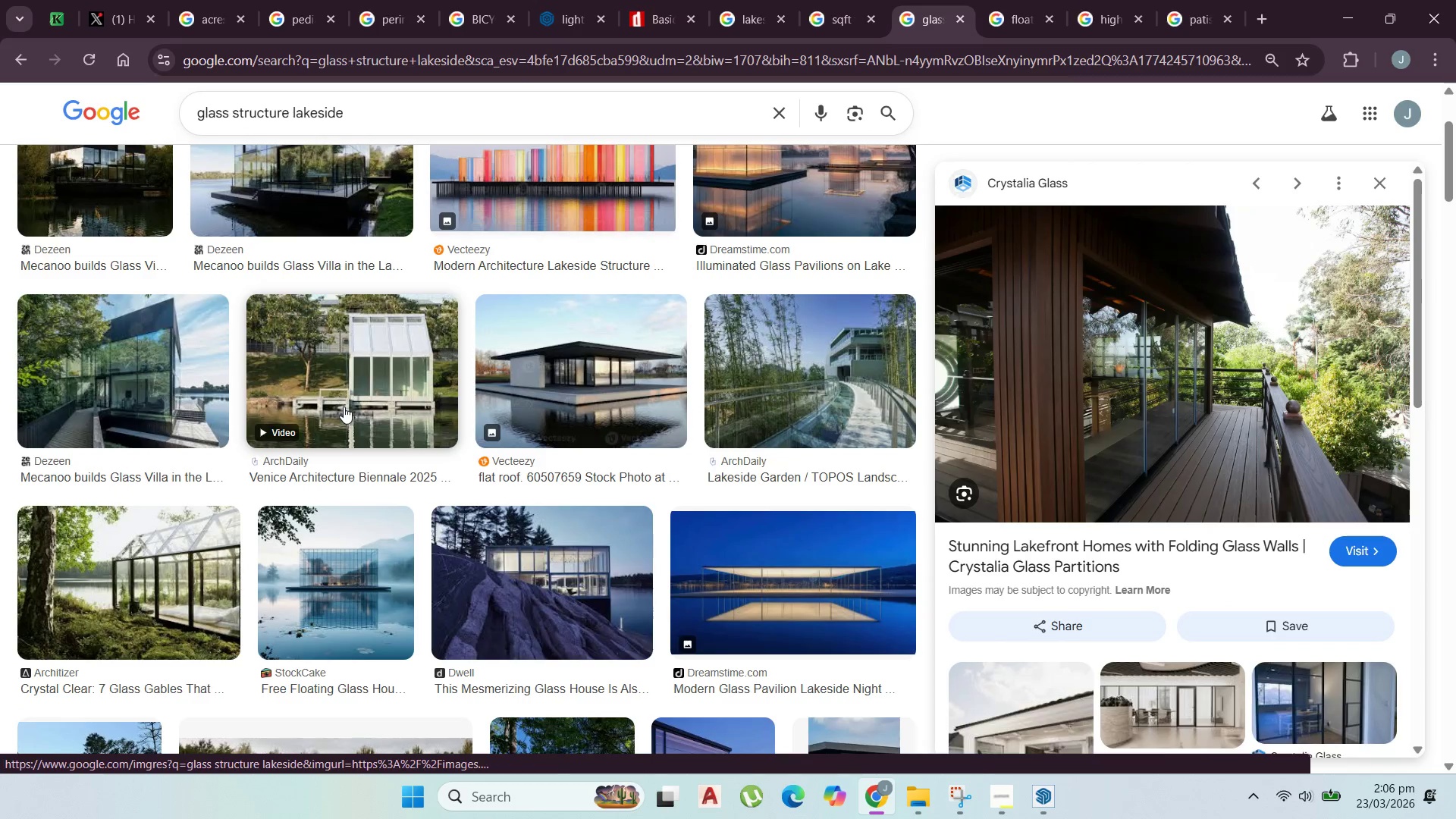 
scroll: coordinate [344, 406], scroll_direction: up, amount: 3.0
 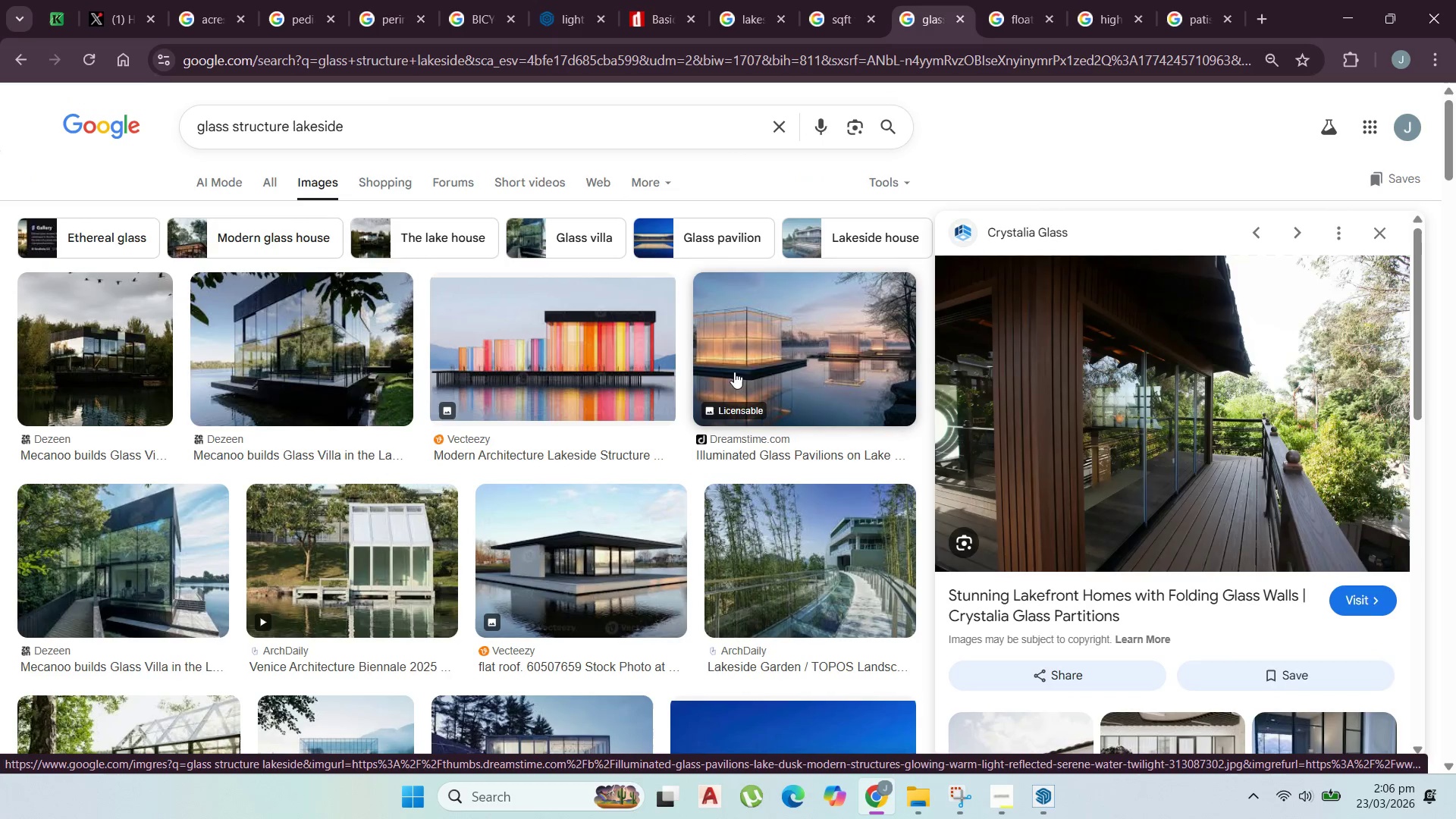 
left_click([783, 361])
 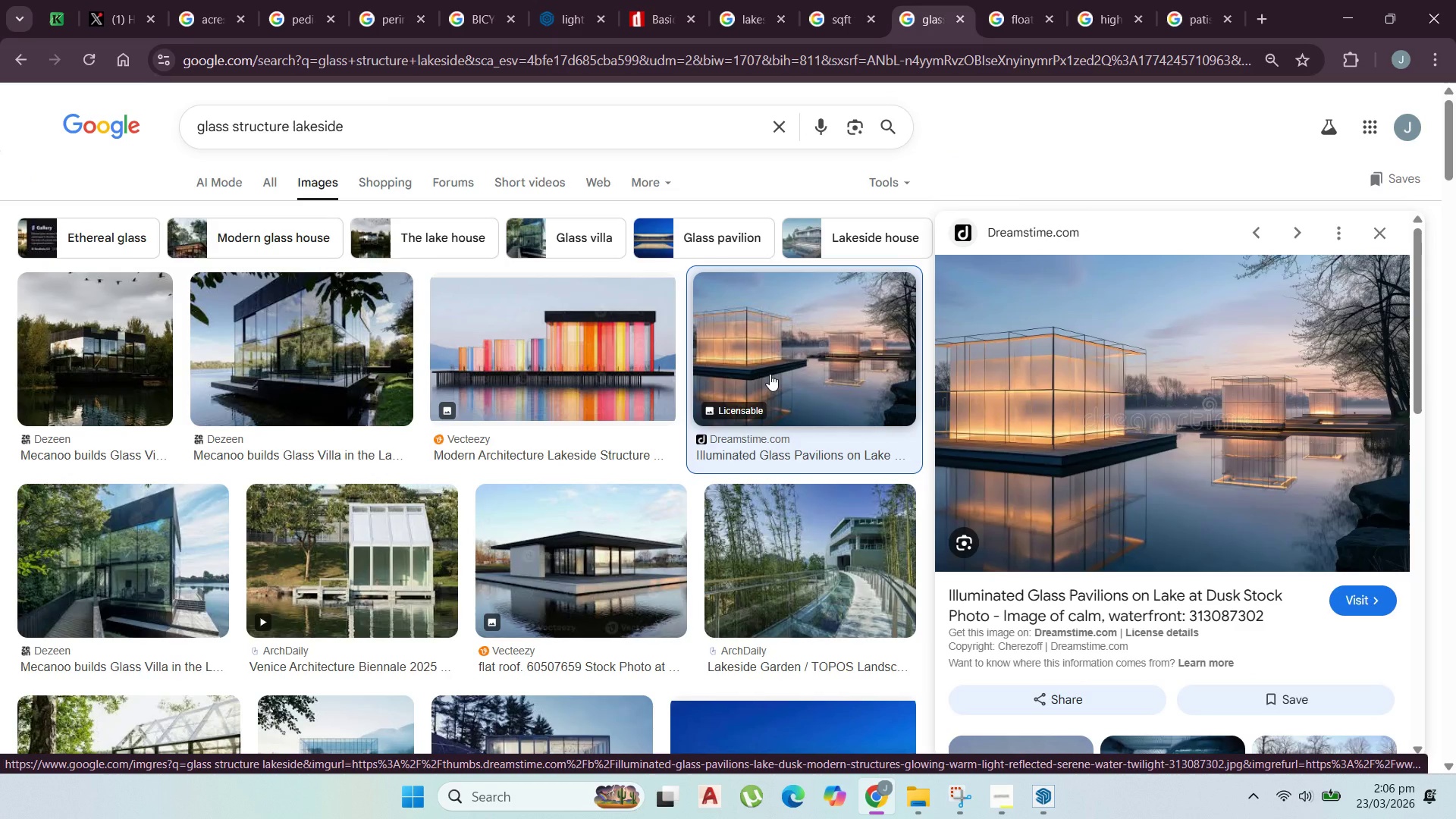 
wait(7.12)
 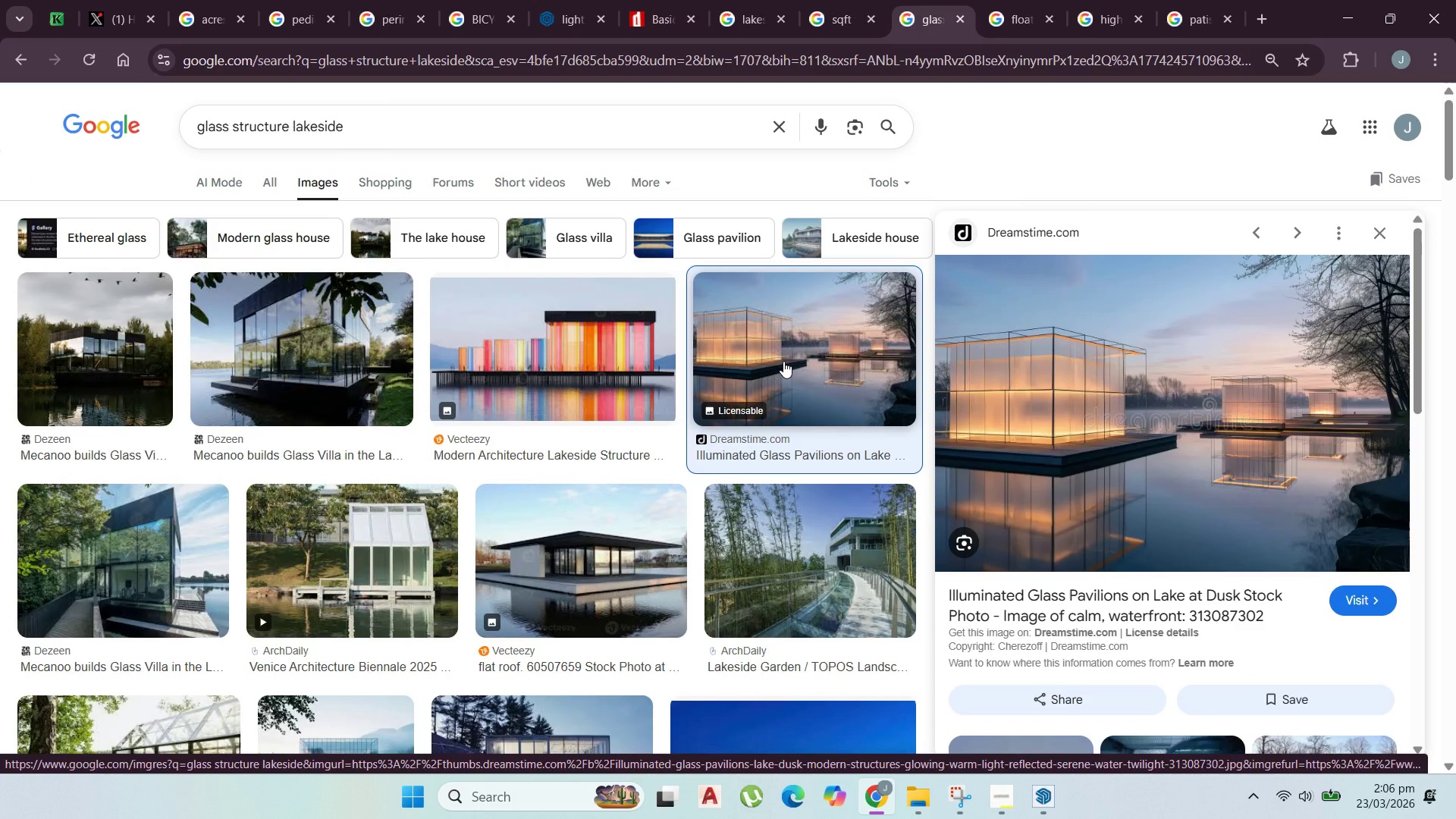 
scroll: coordinate [426, 465], scroll_direction: down, amount: 10.0
 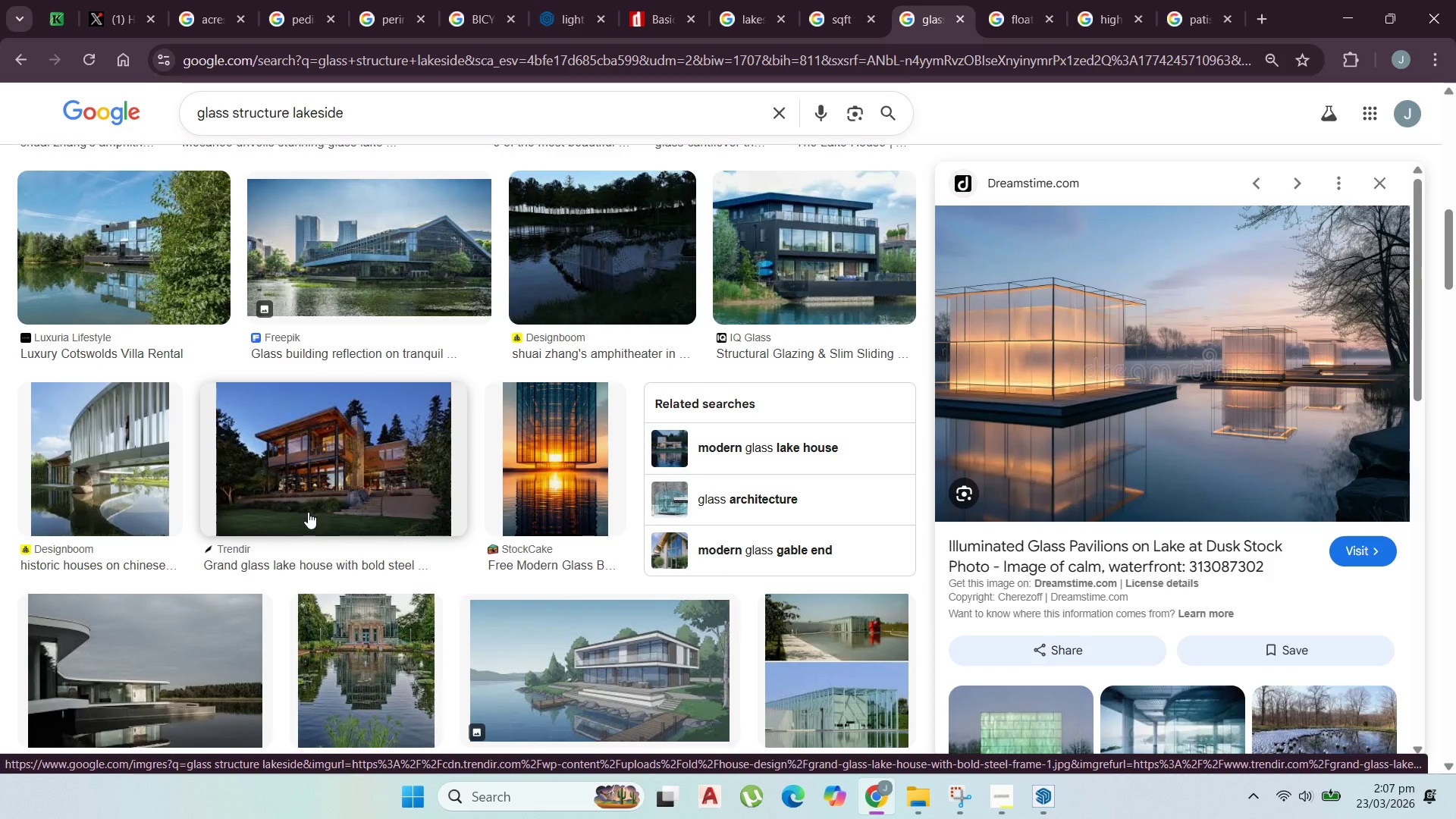 
scroll: coordinate [378, 526], scroll_direction: down, amount: 7.0
 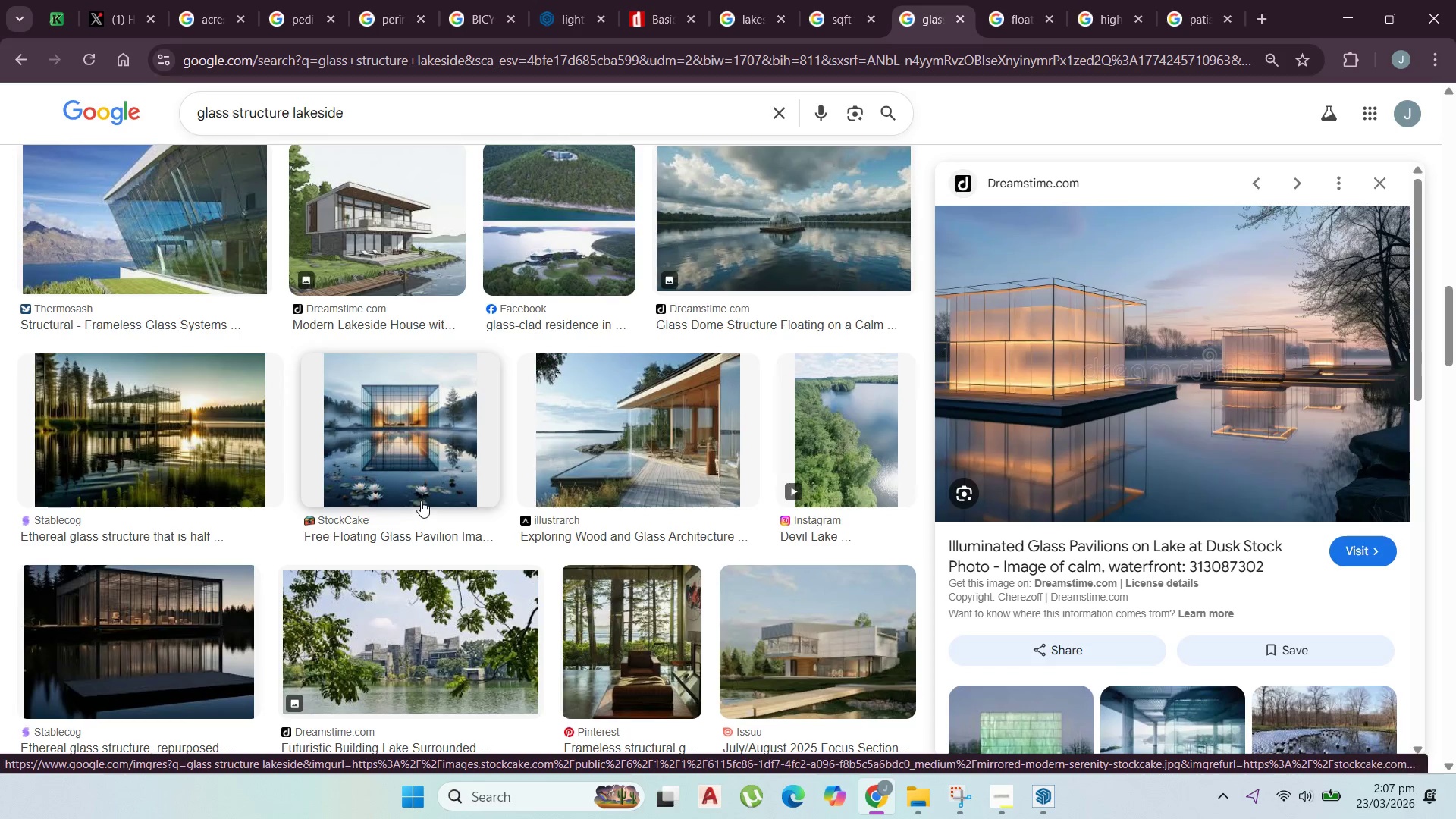 
left_click([435, 475])
 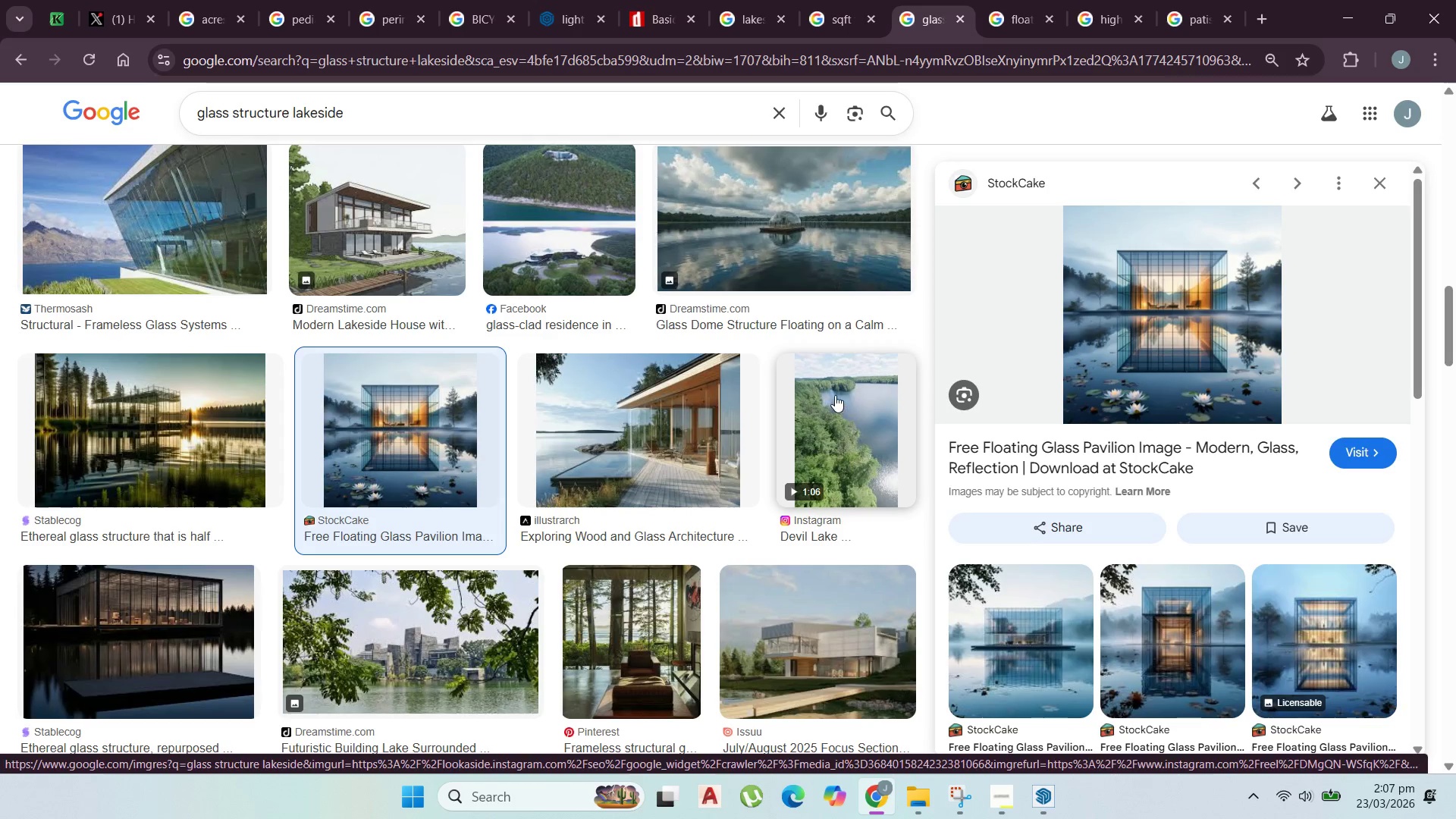 
wait(5.56)
 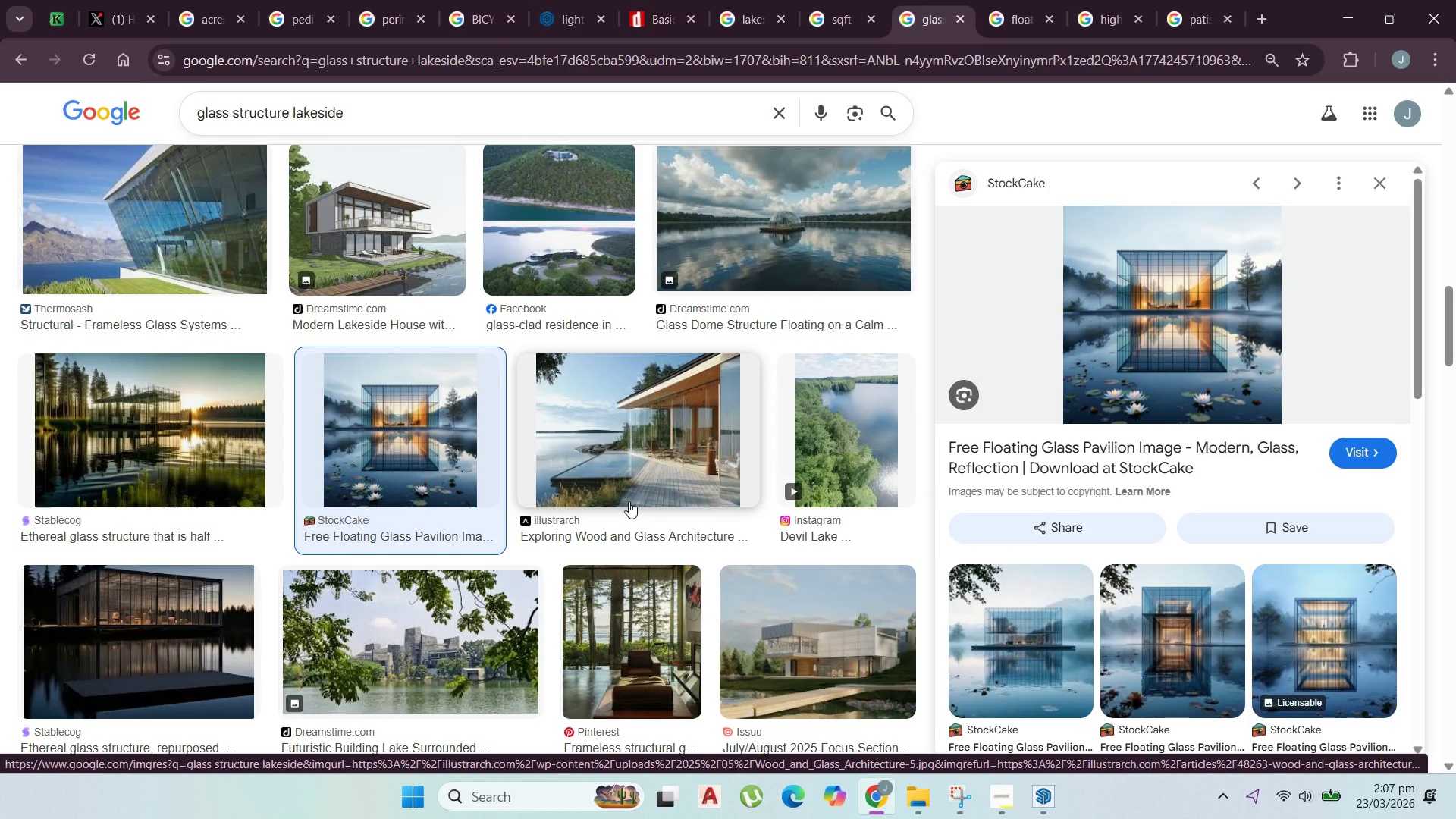 
scroll: coordinate [582, 369], scroll_direction: down, amount: 12.0
 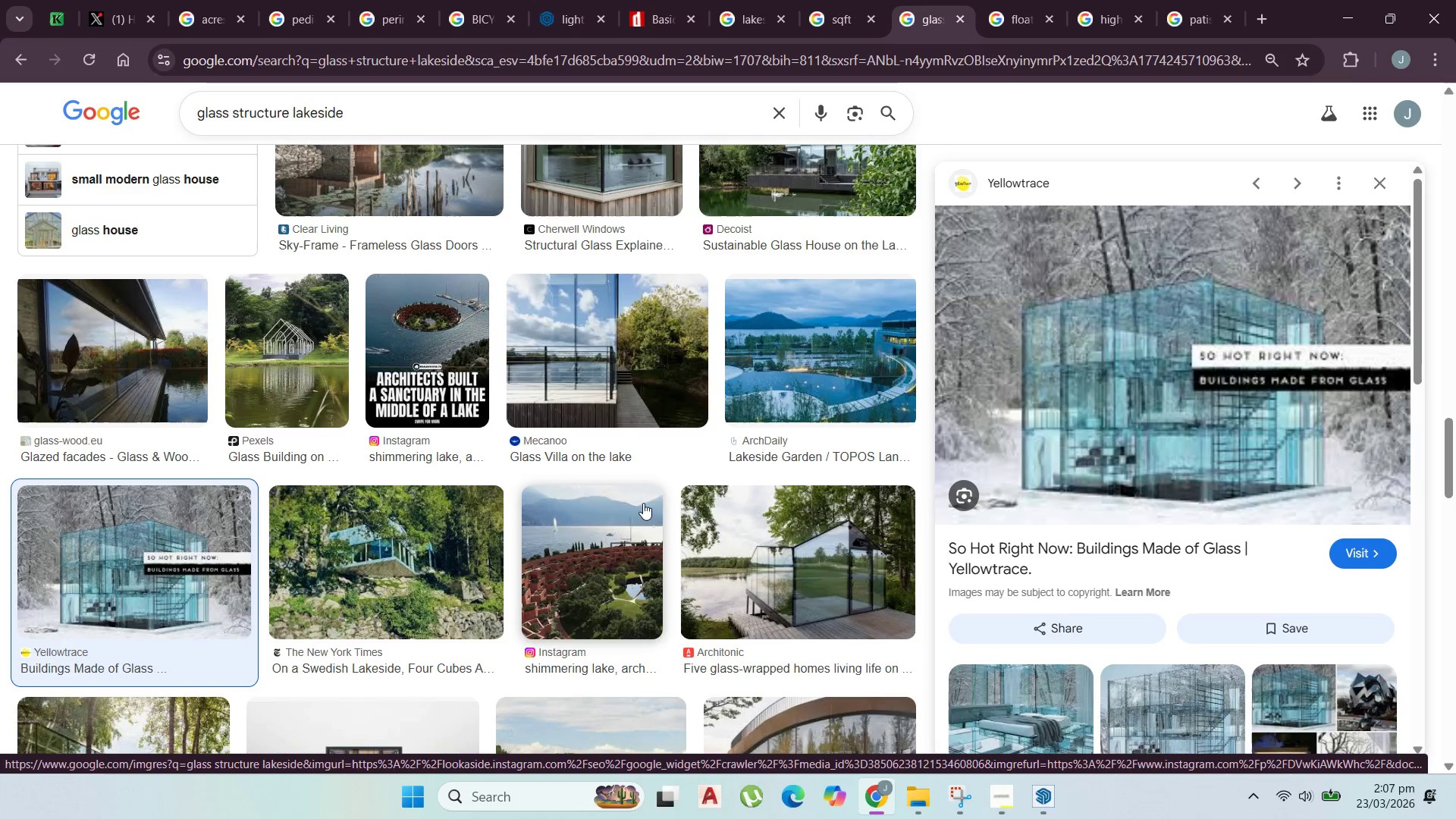 
scroll: coordinate [605, 546], scroll_direction: down, amount: 7.0
 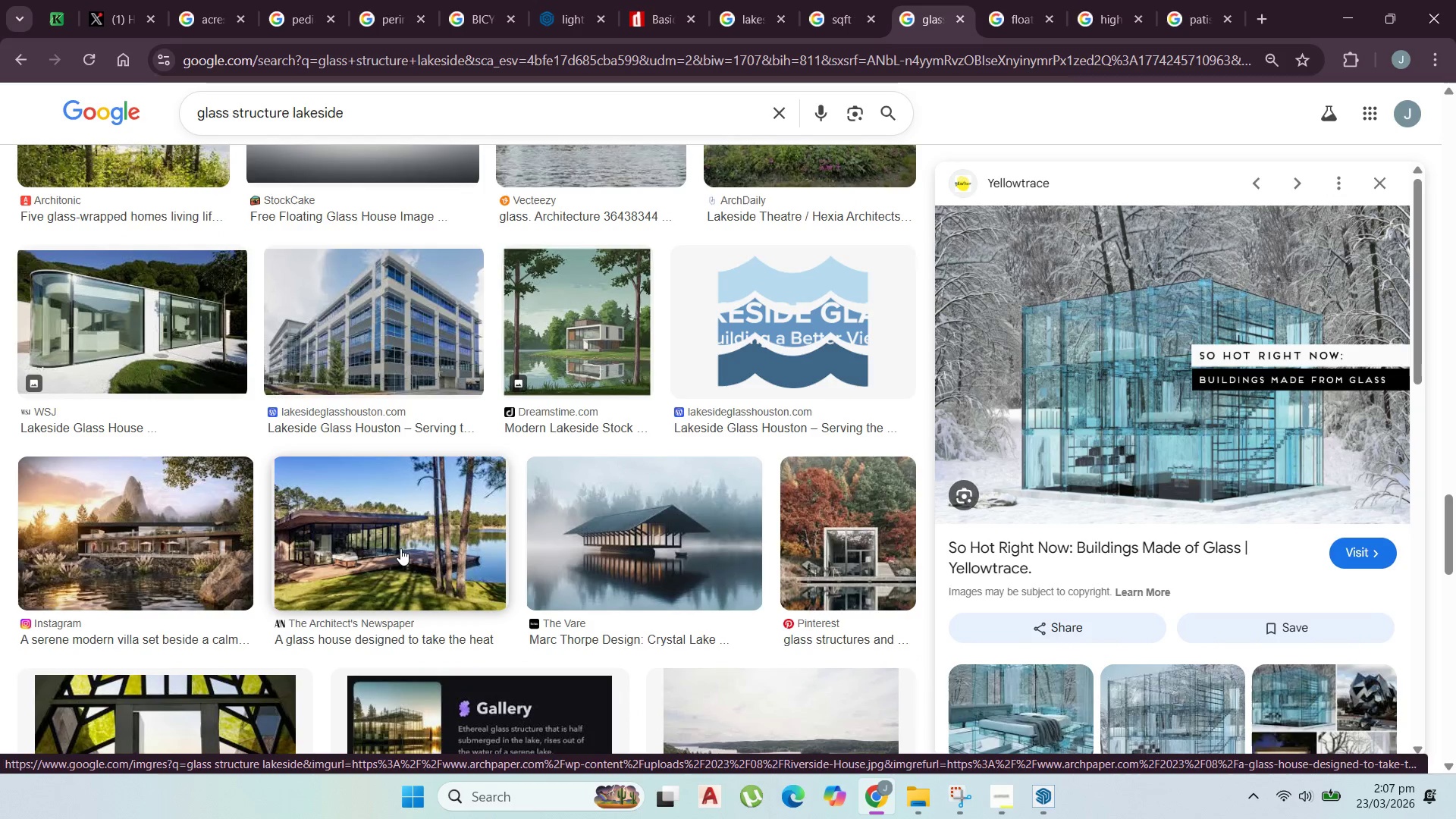 
left_click([398, 544])
 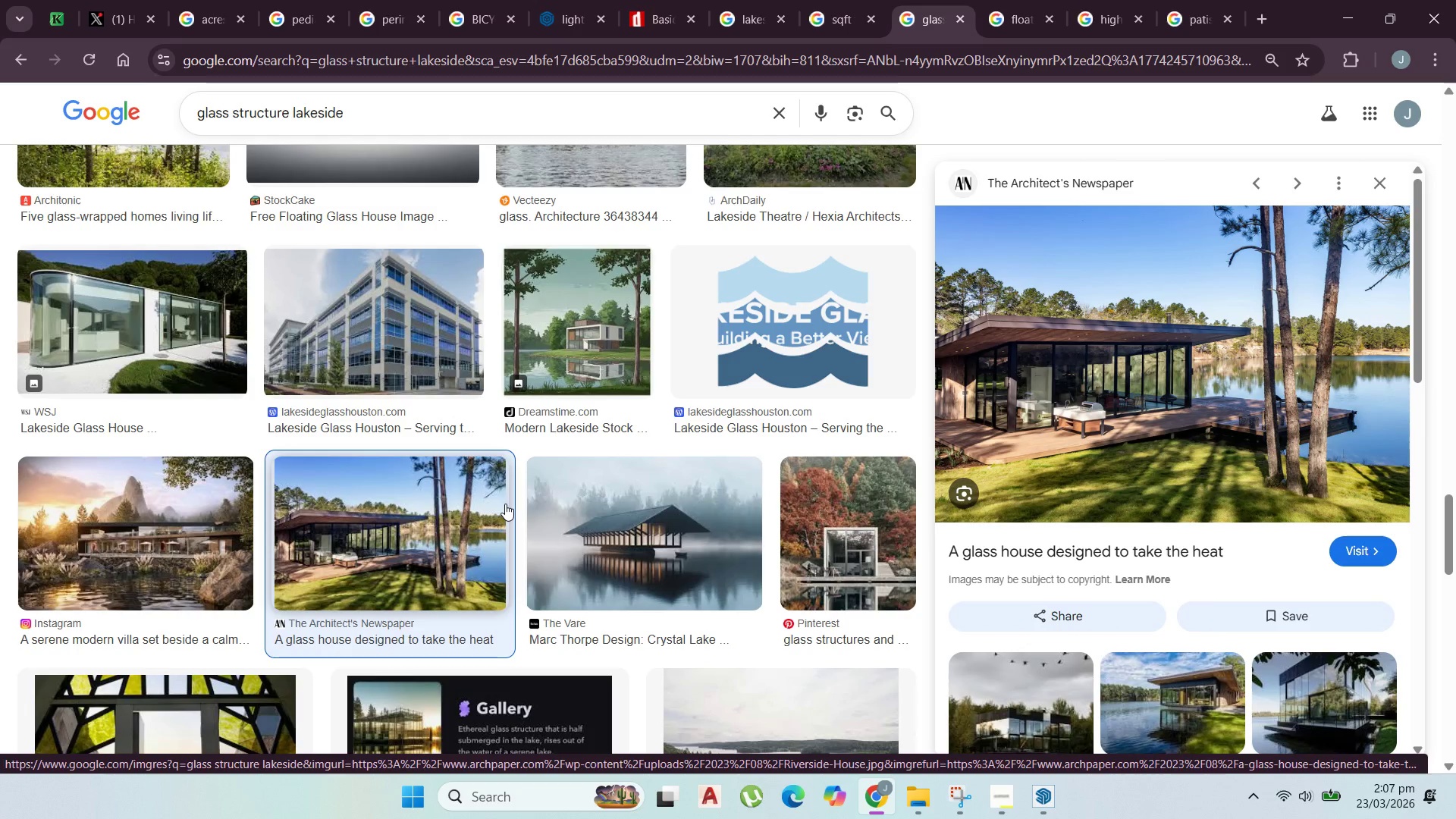 
scroll: coordinate [253, 522], scroll_direction: down, amount: 5.0
 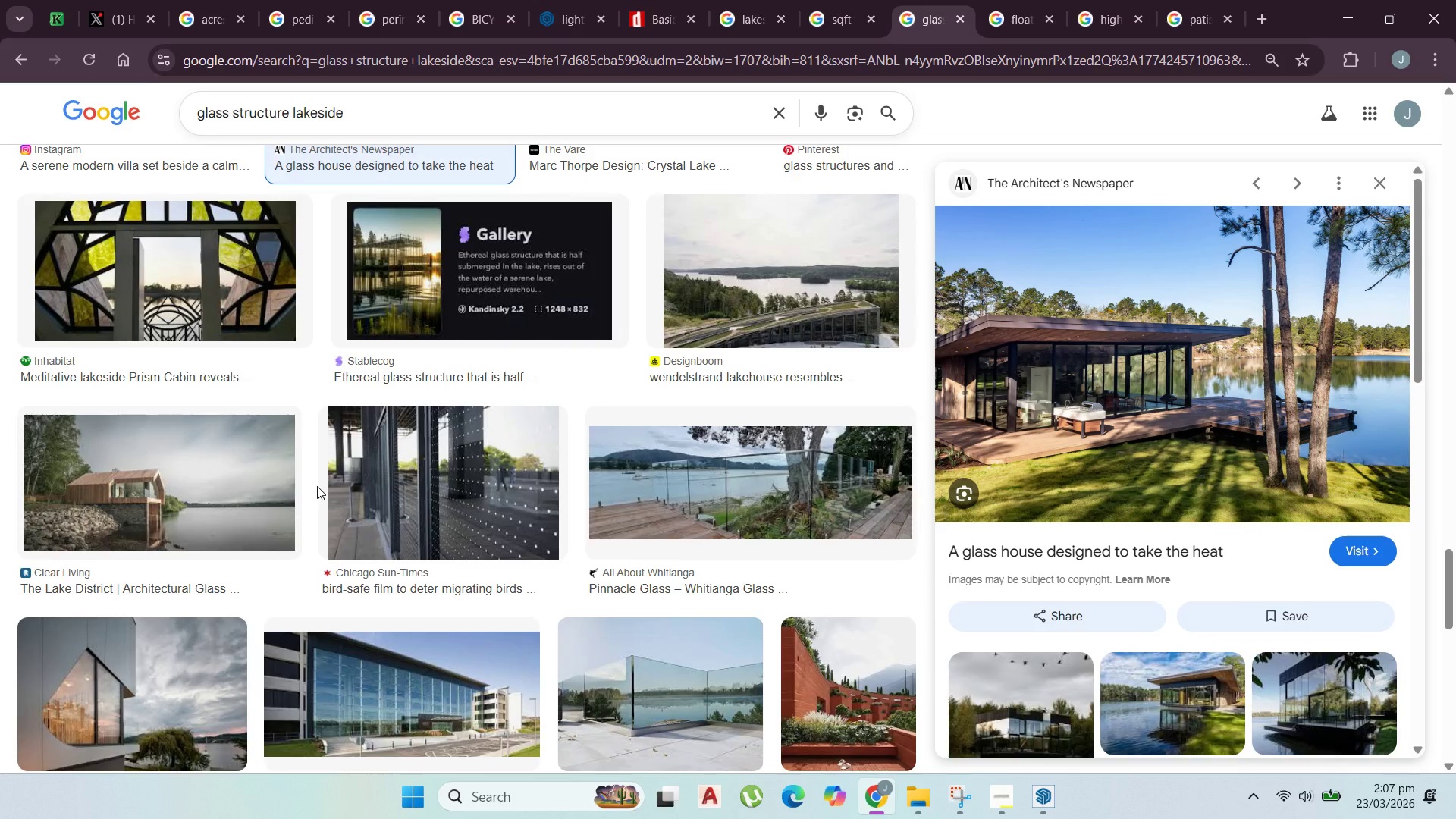 
wait(6.39)
 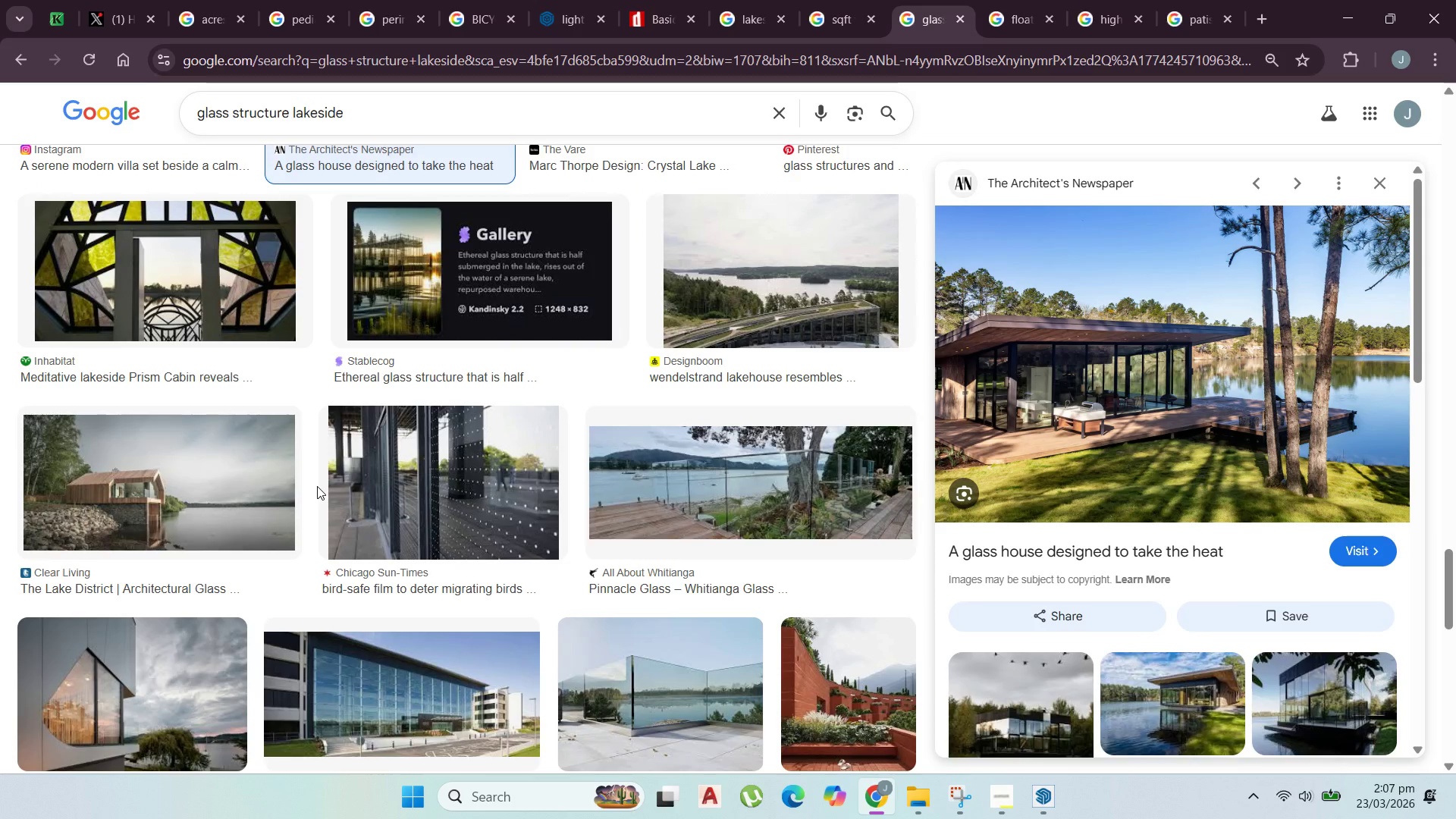 
scroll: coordinate [400, 549], scroll_direction: down, amount: 5.0
 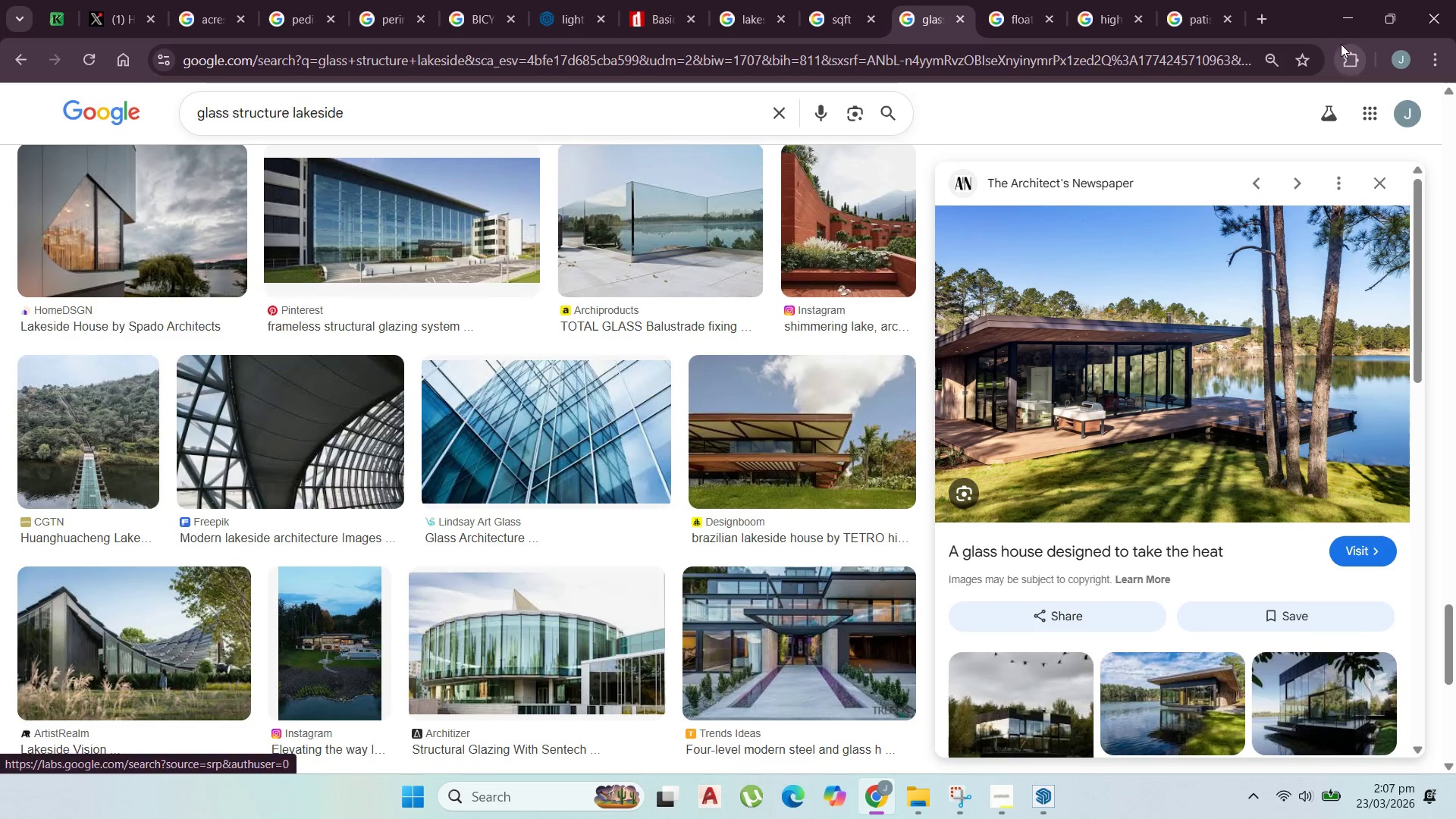 
left_click([1344, 4])
 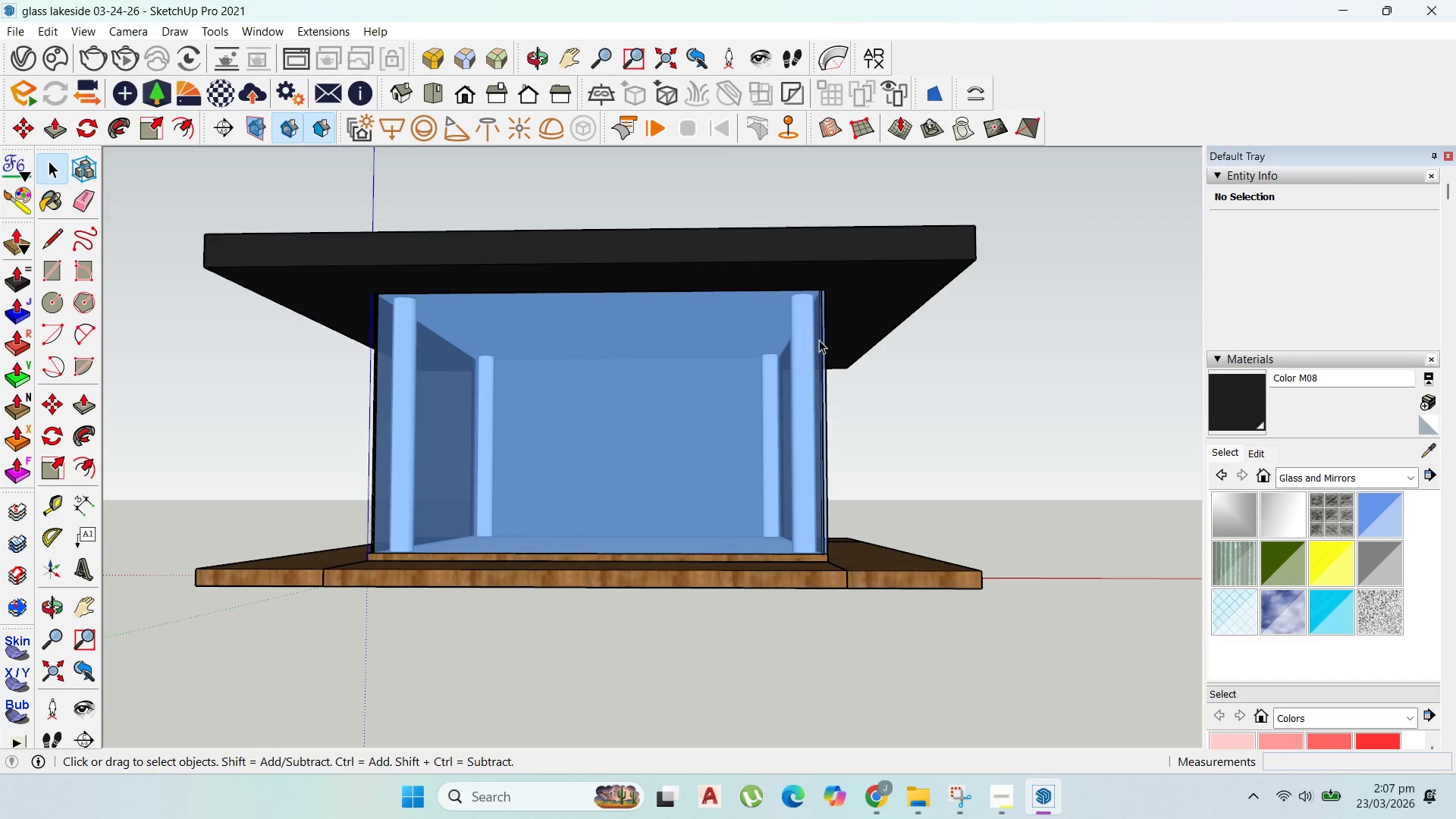 
scroll: coordinate [674, 390], scroll_direction: down, amount: 4.0
 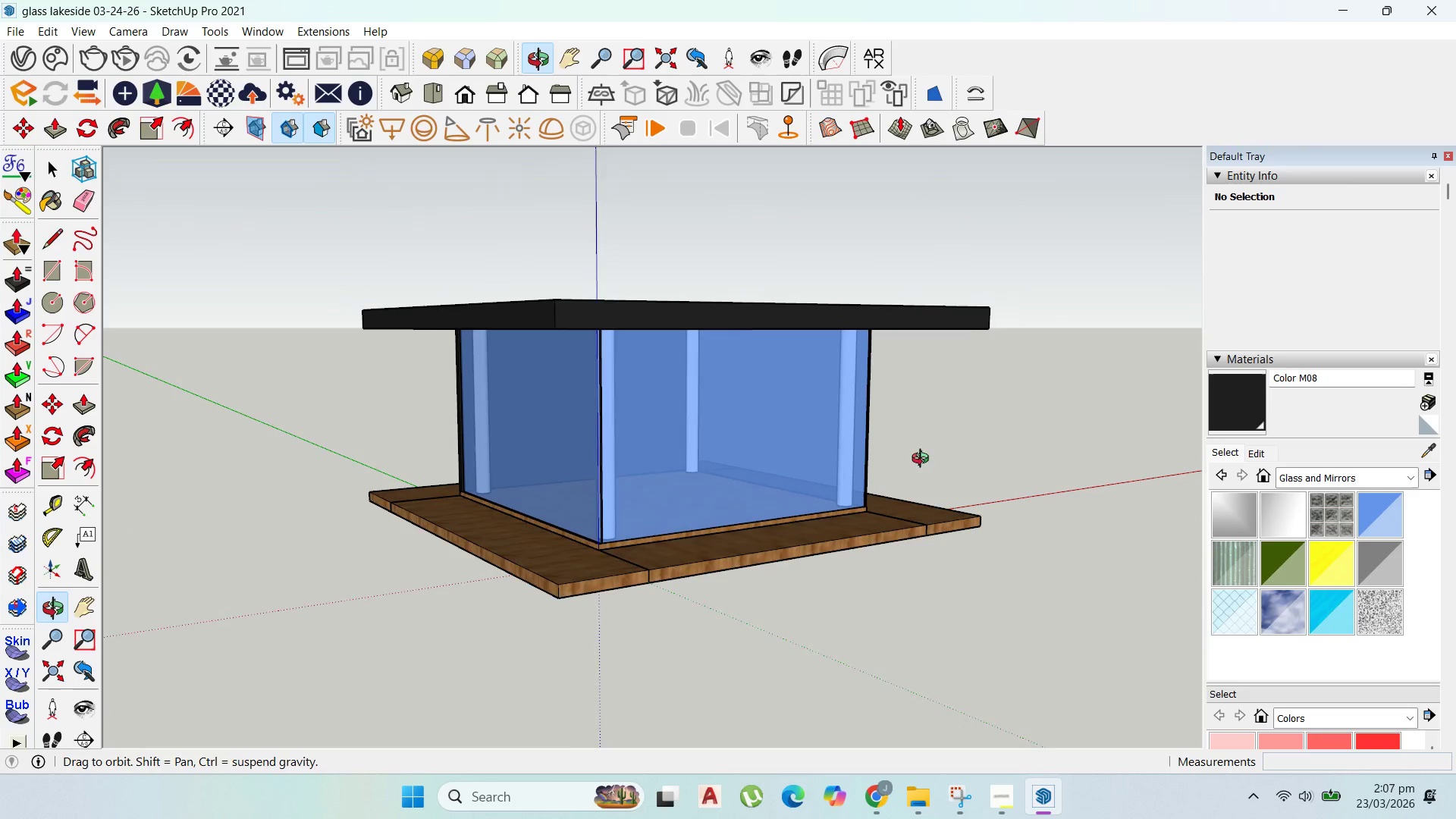 
scroll: coordinate [482, 542], scroll_direction: up, amount: 12.0
 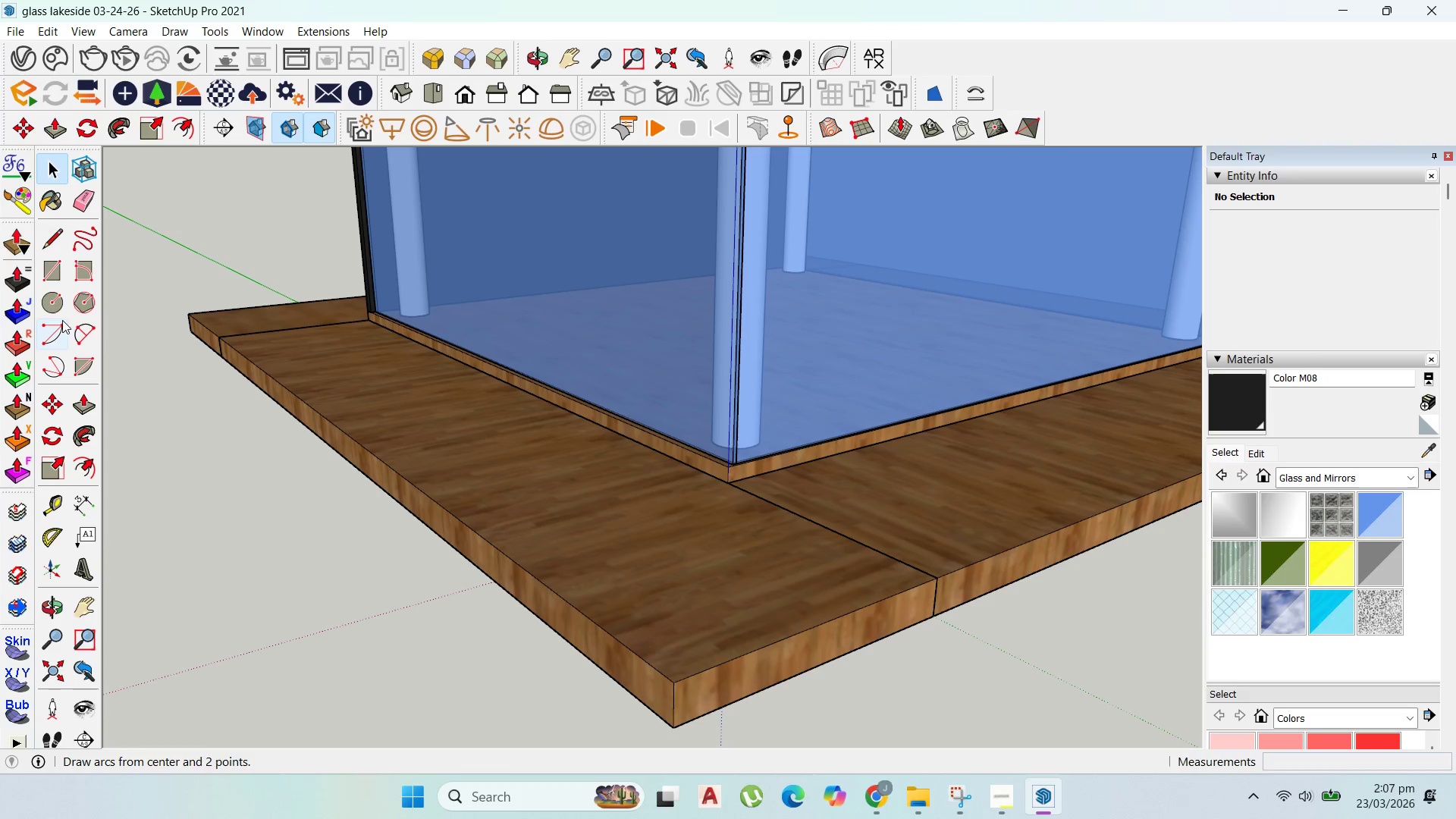 
left_click([54, 278])
 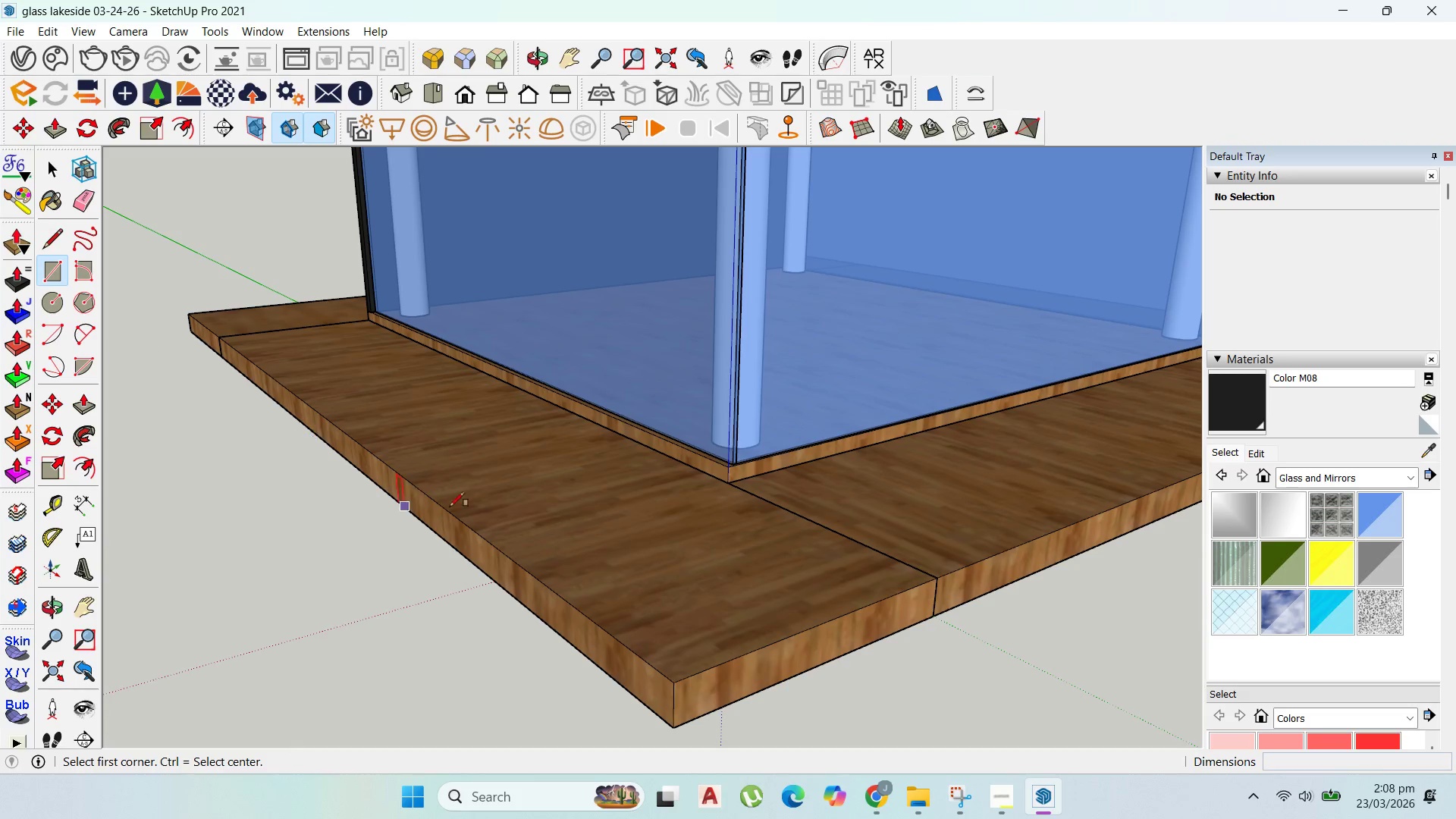 
scroll: coordinate [745, 579], scroll_direction: up, amount: 9.0
 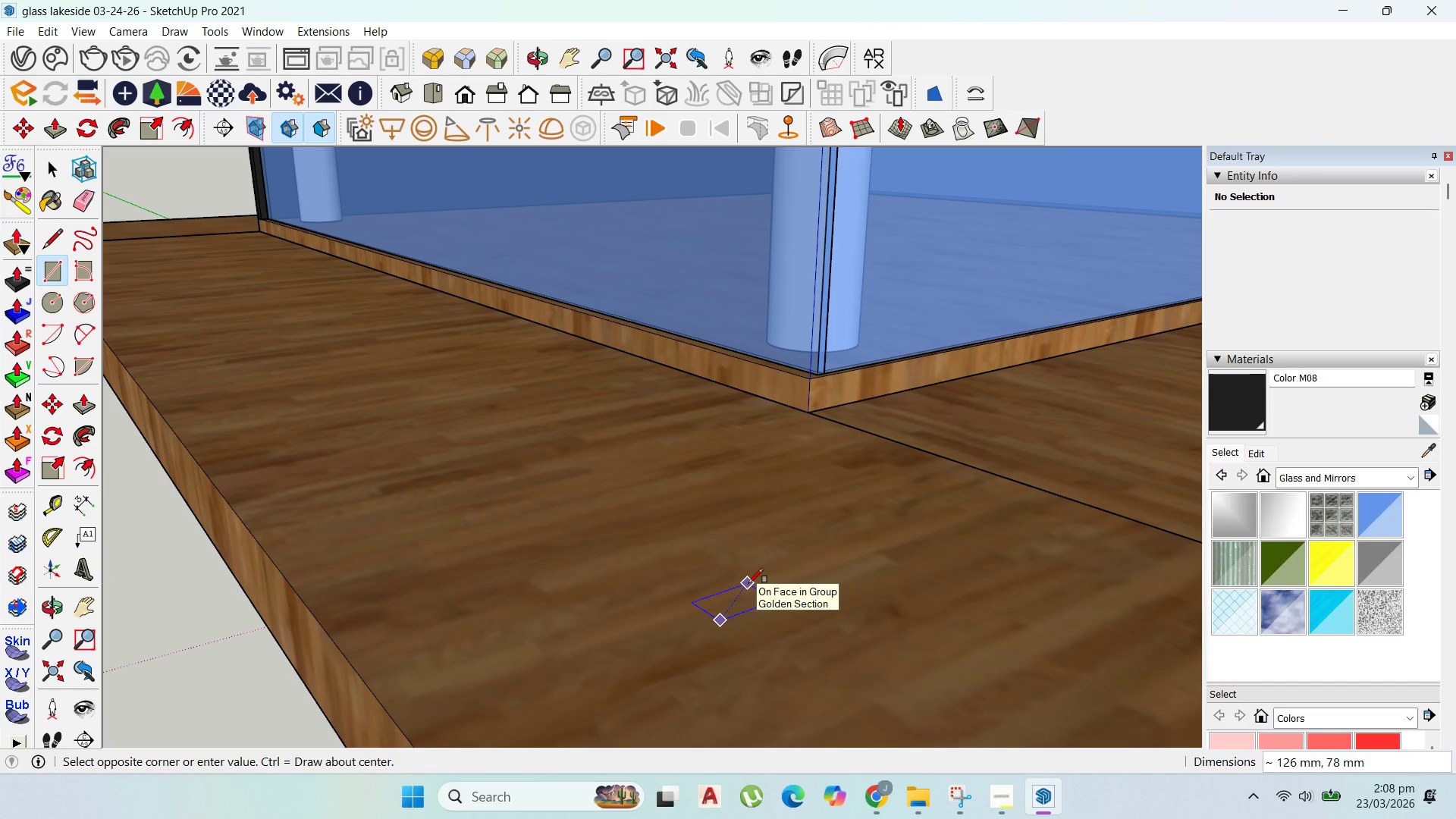 
type(50,50)
 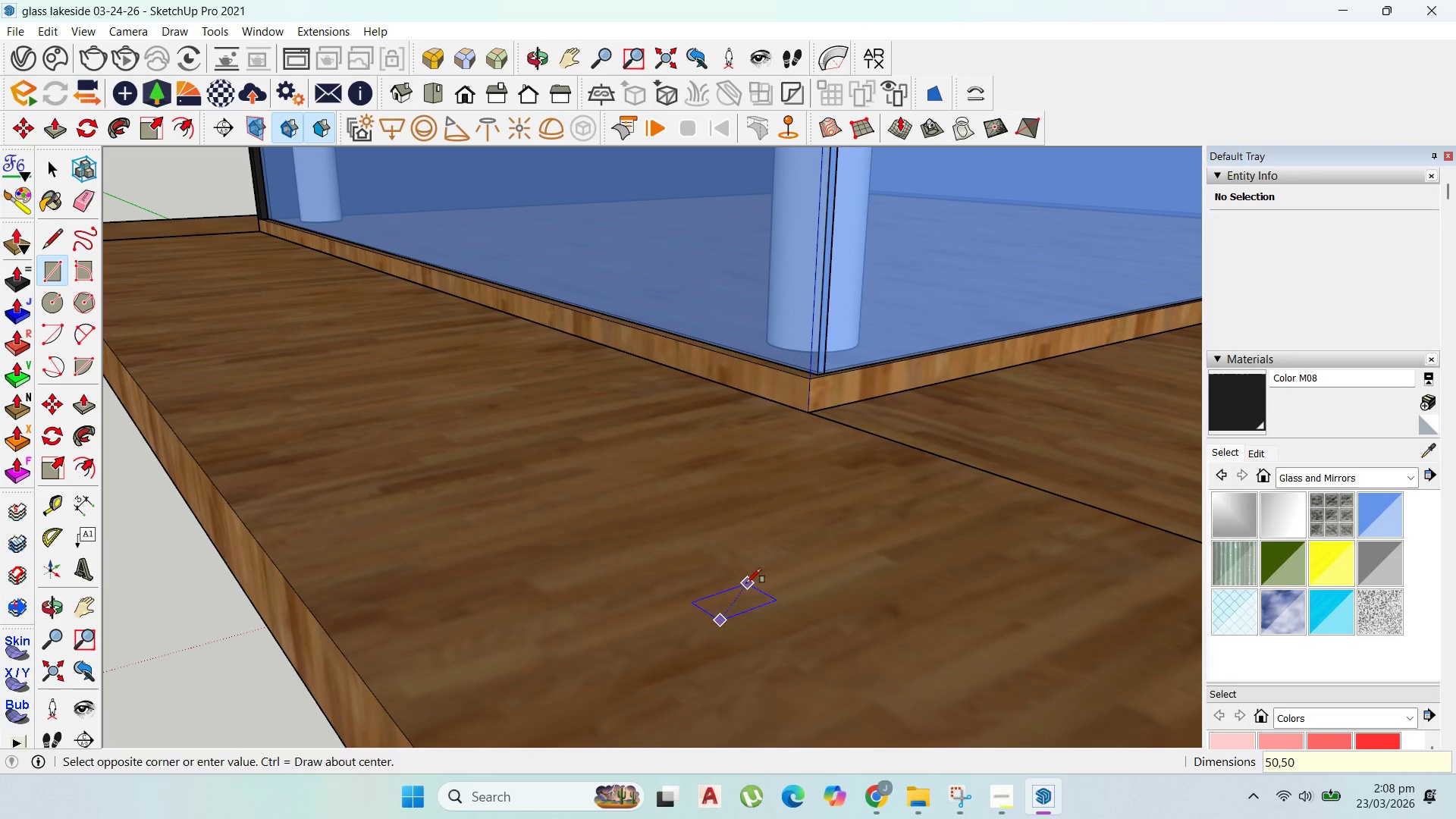 
key(Enter)
 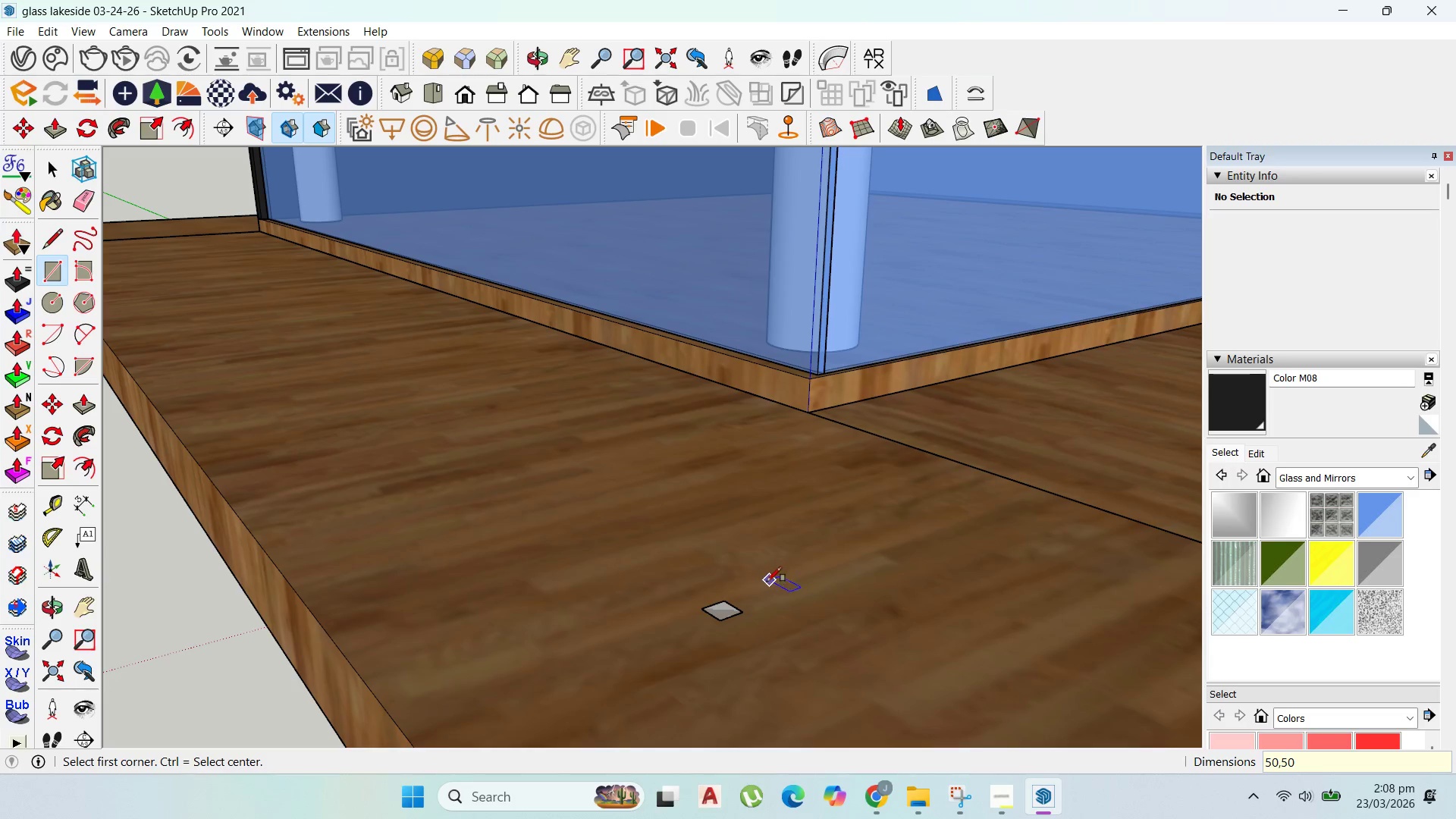 
scroll: coordinate [712, 597], scroll_direction: up, amount: 2.0
 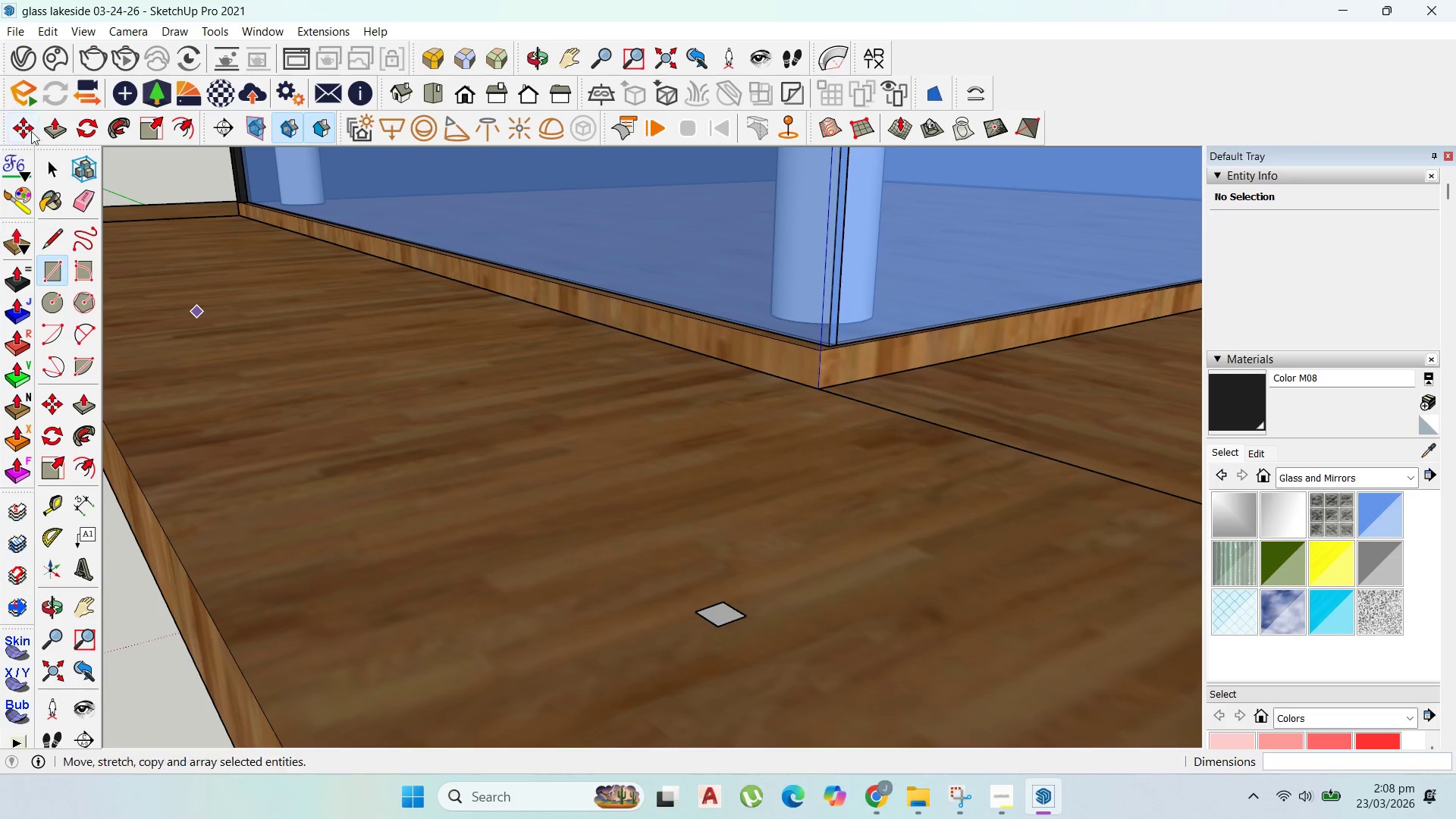 
left_click([49, 163])
 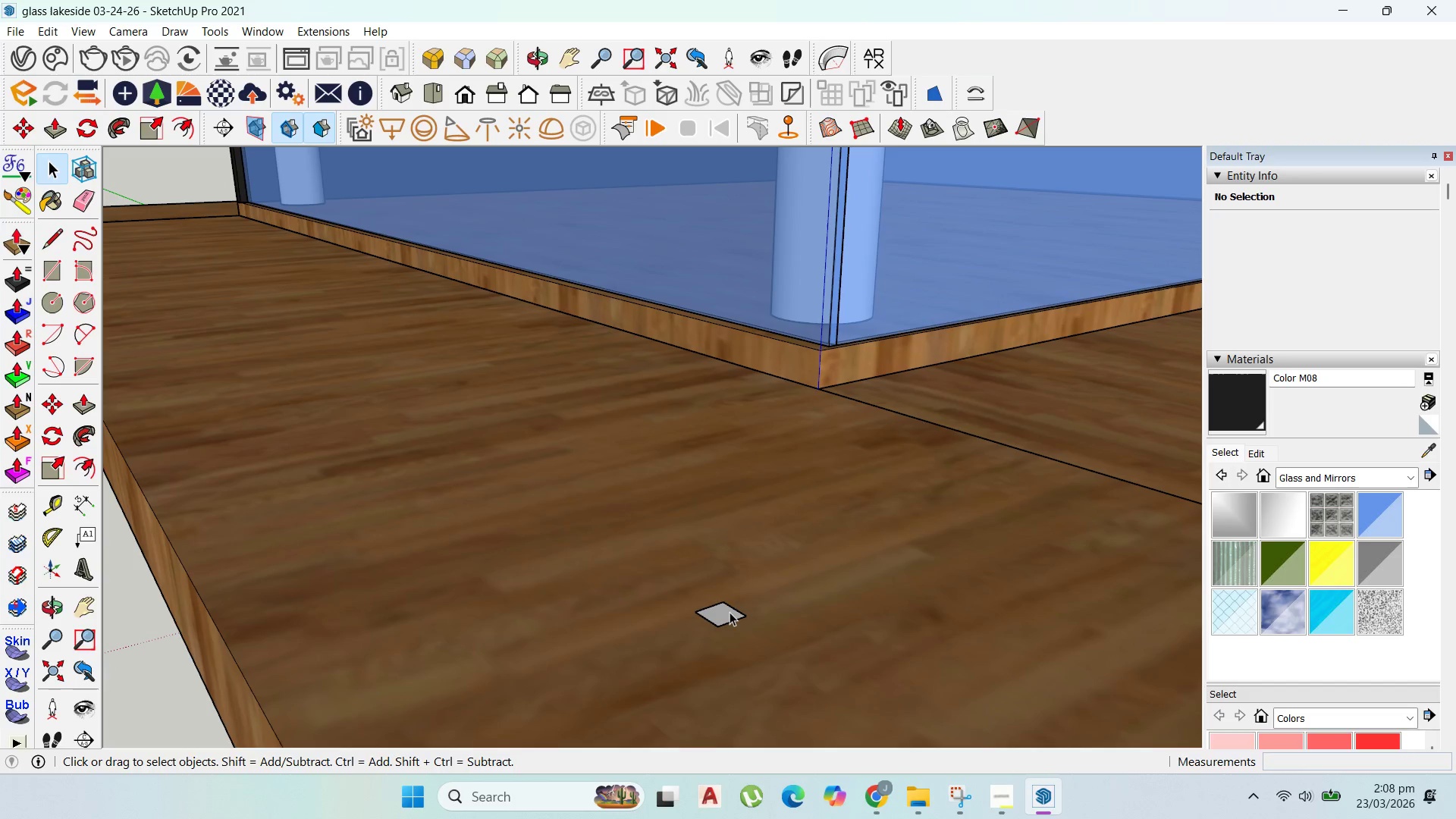 
double_click([730, 612])
 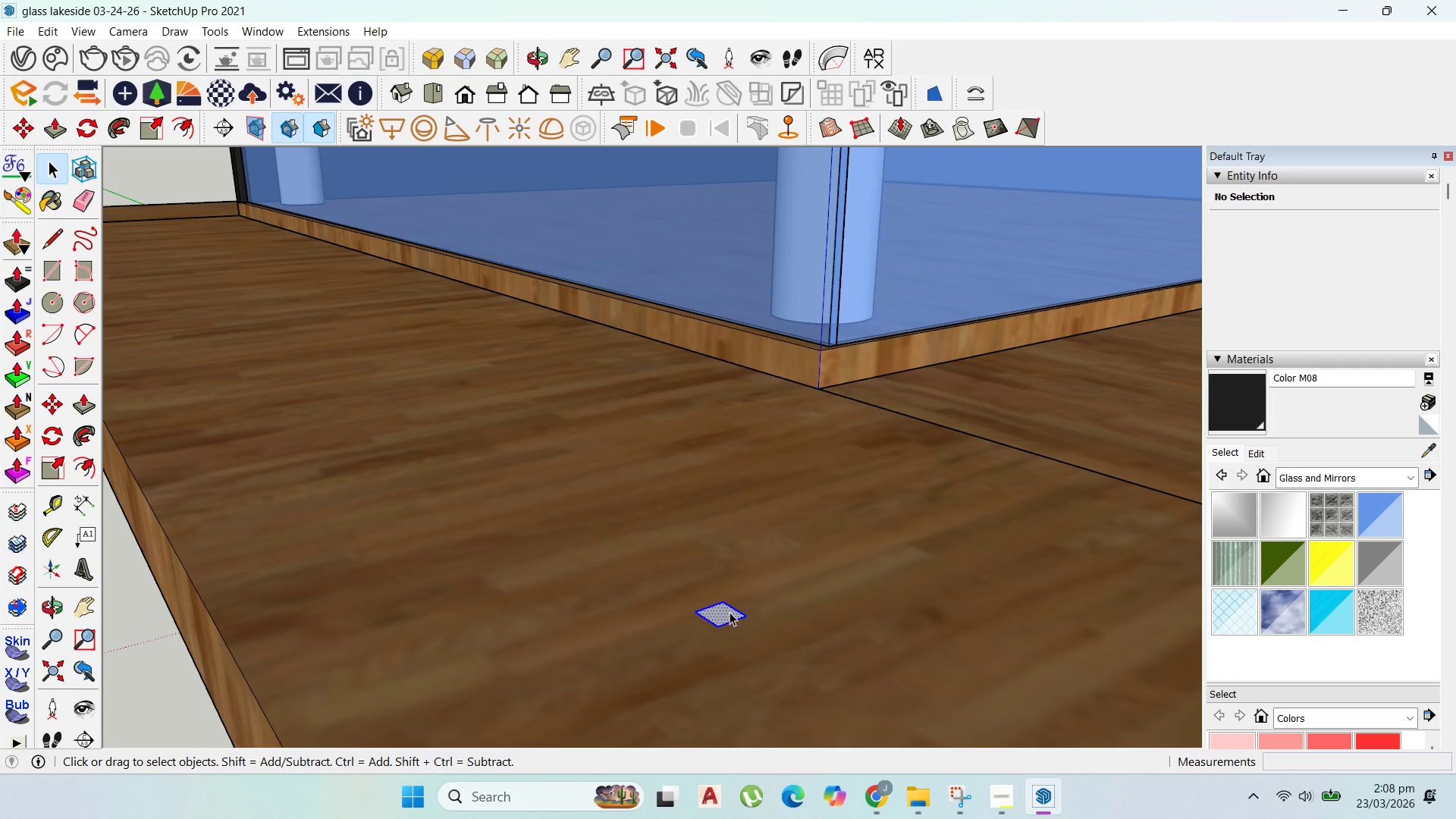 
right_click([730, 612])
 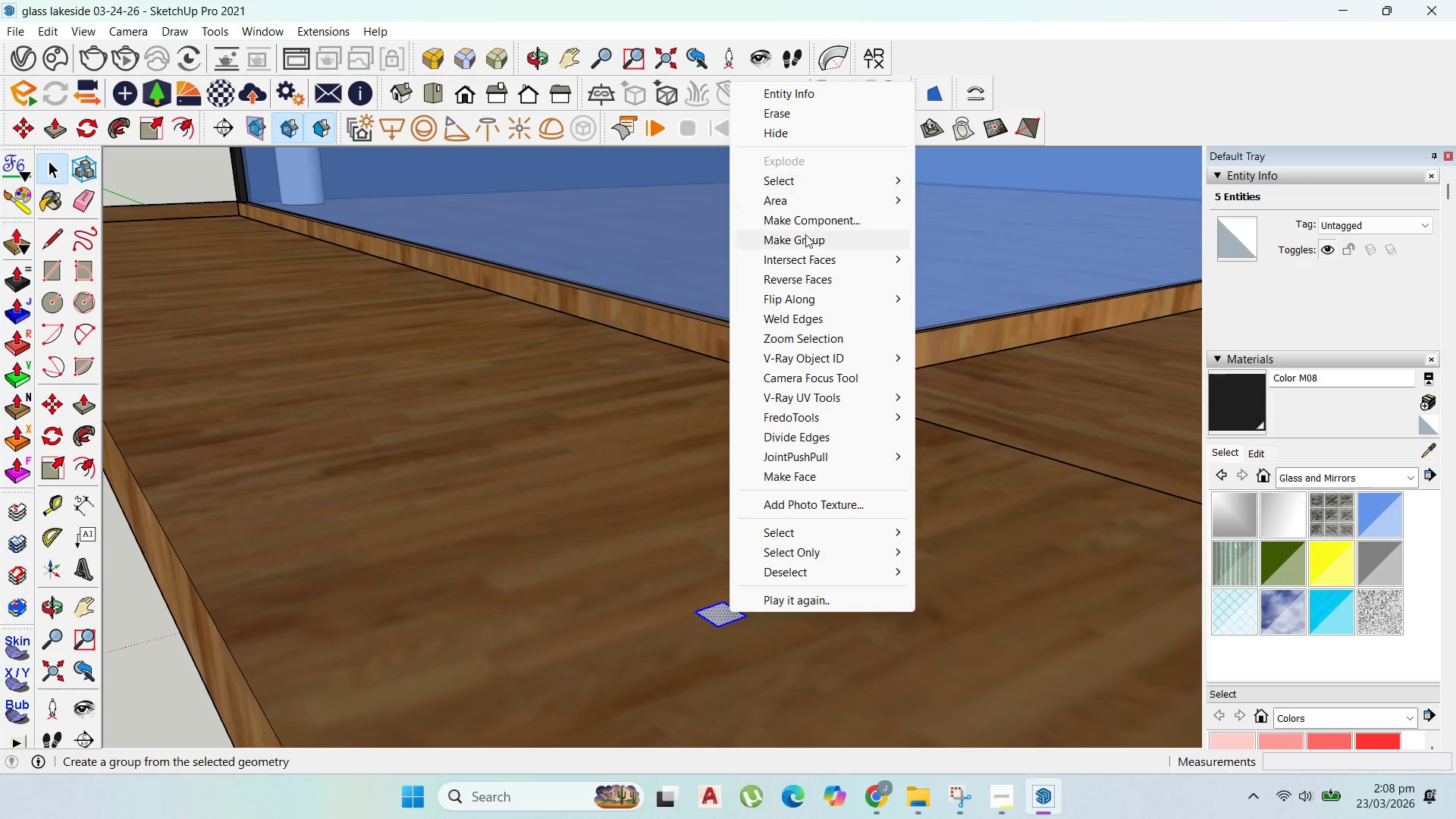 
left_click([806, 239])
 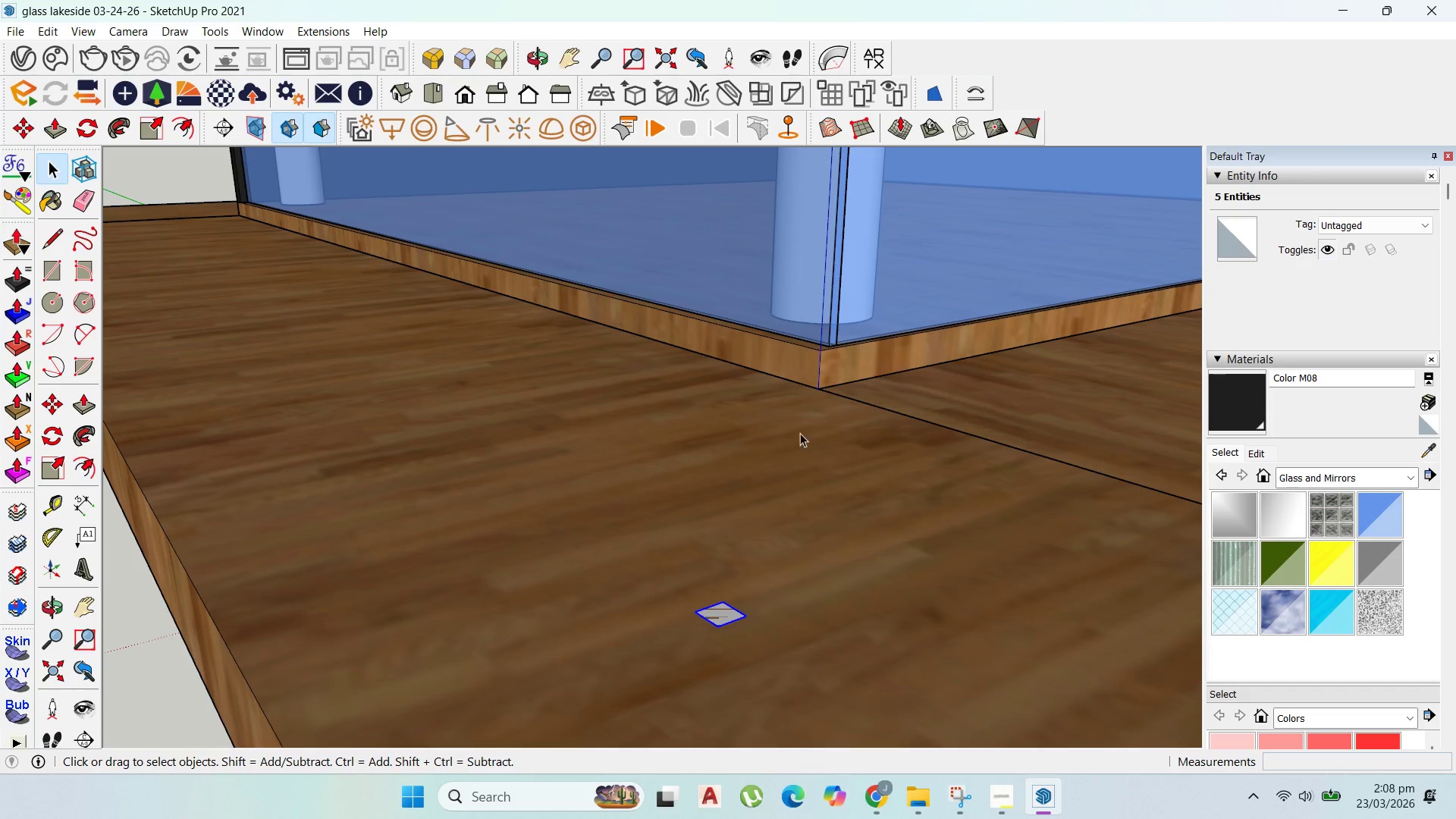 
scroll: coordinate [755, 532], scroll_direction: down, amount: 2.0
 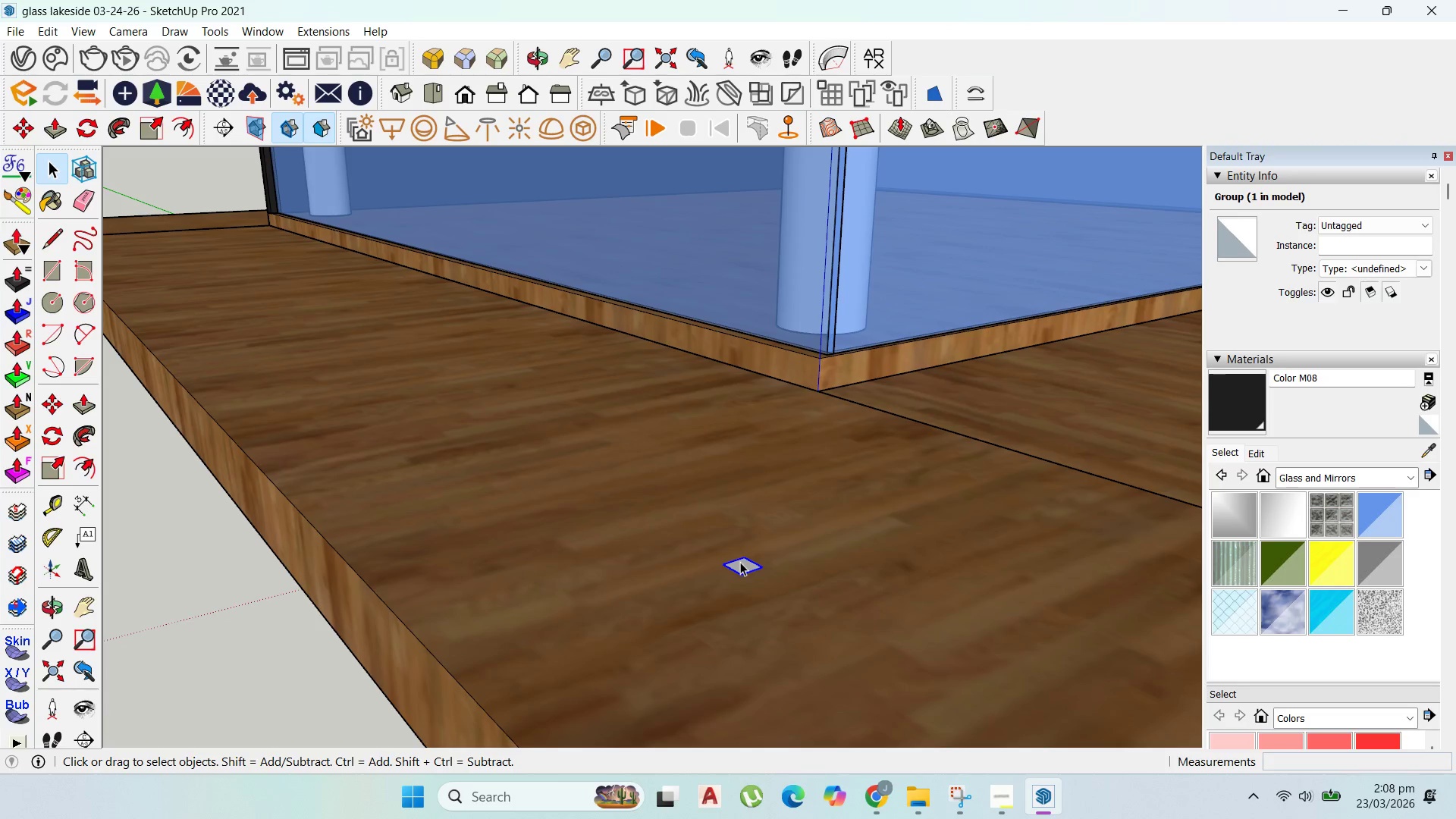 
double_click([740, 562])
 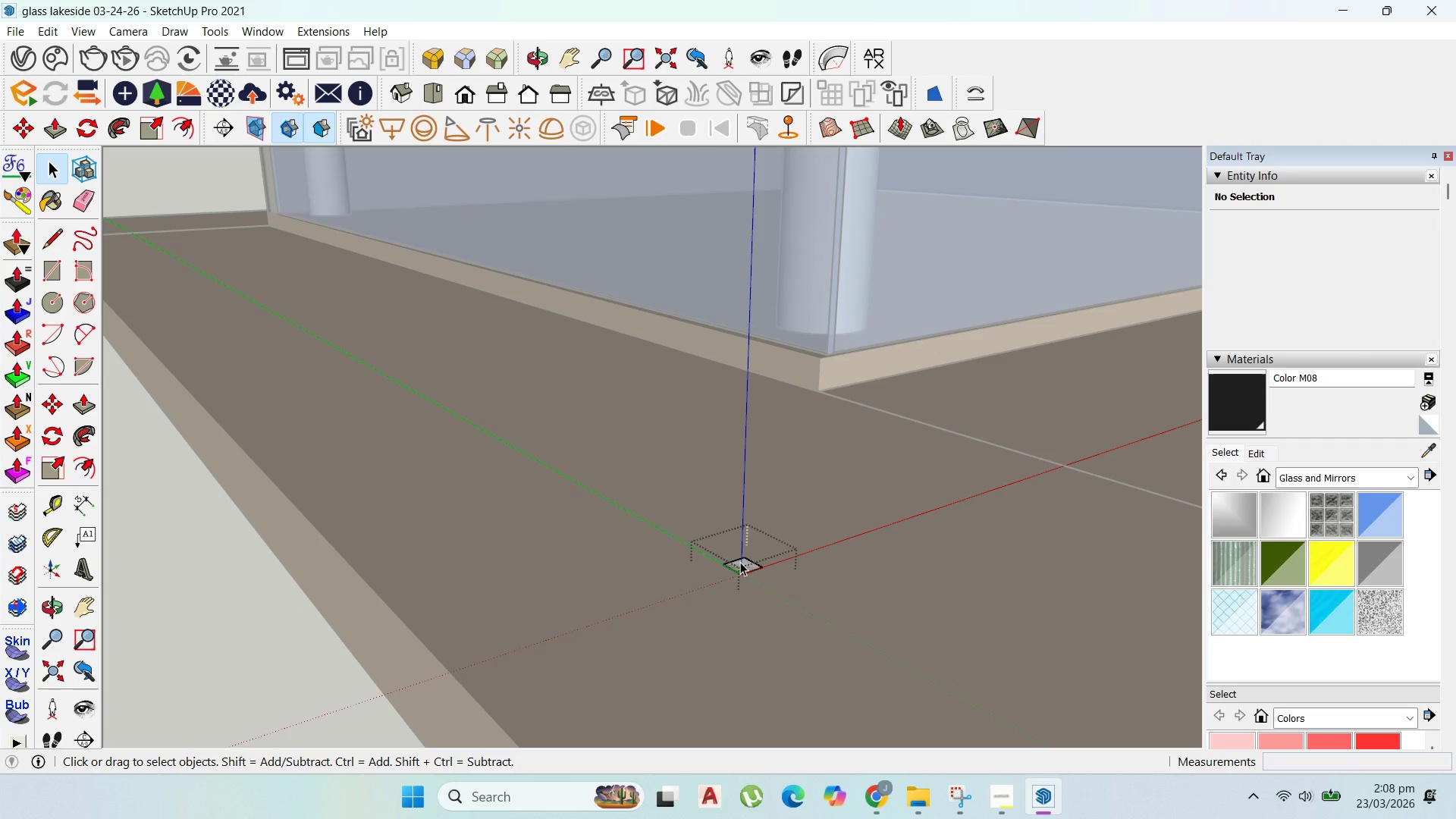 
key(P)
 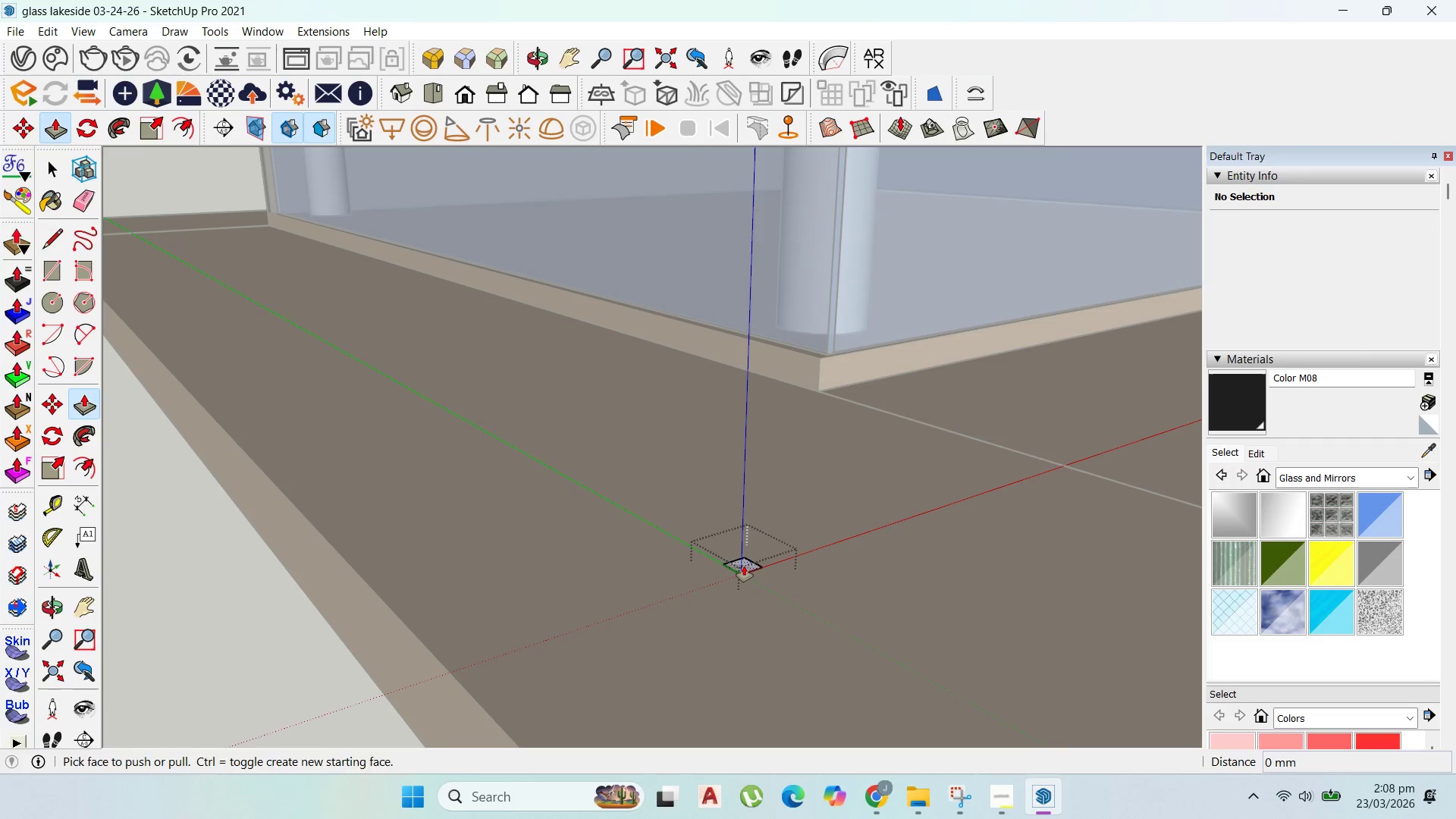 
left_click([744, 566])
 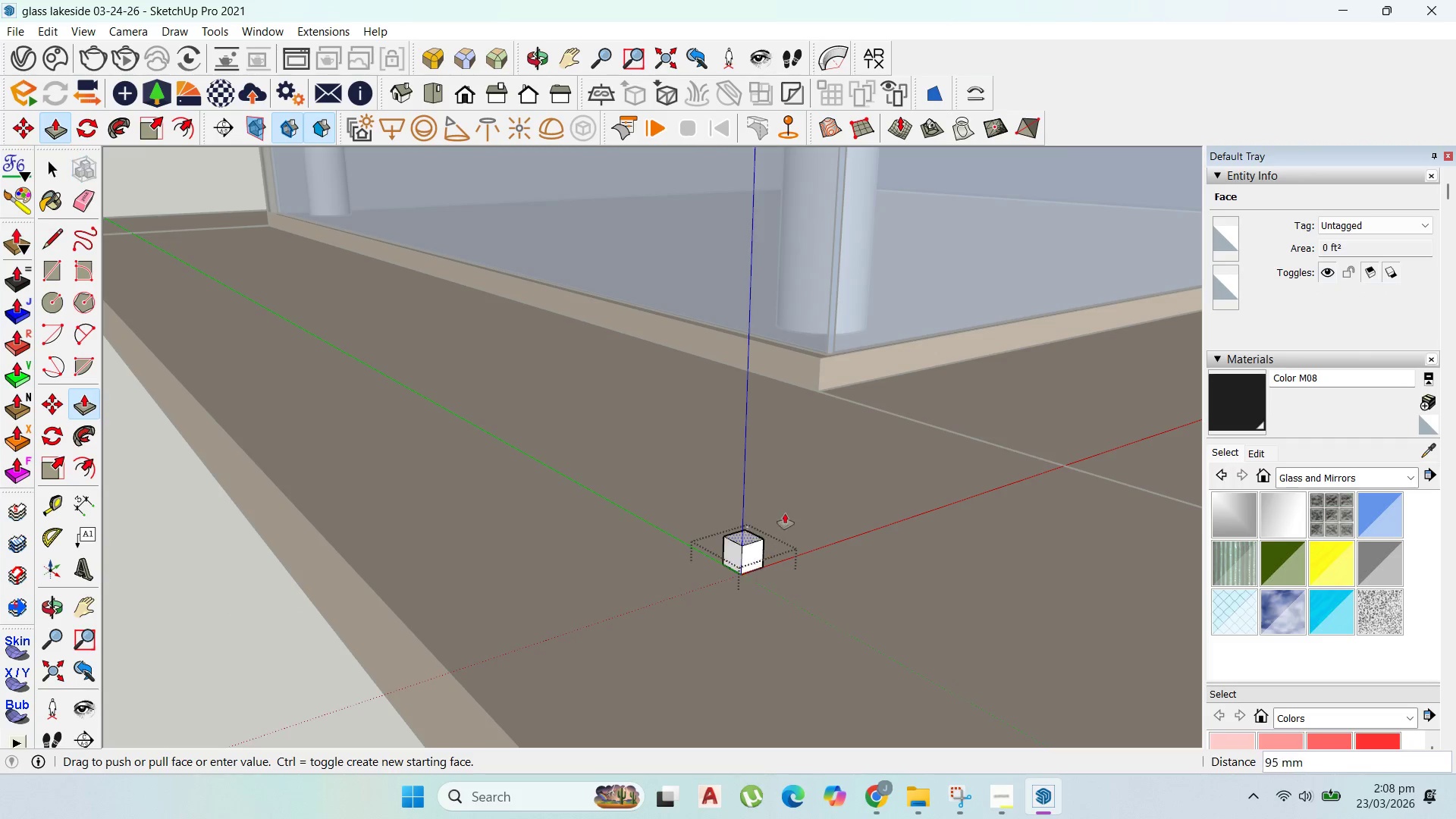 
scroll: coordinate [814, 243], scroll_direction: down, amount: 17.0
 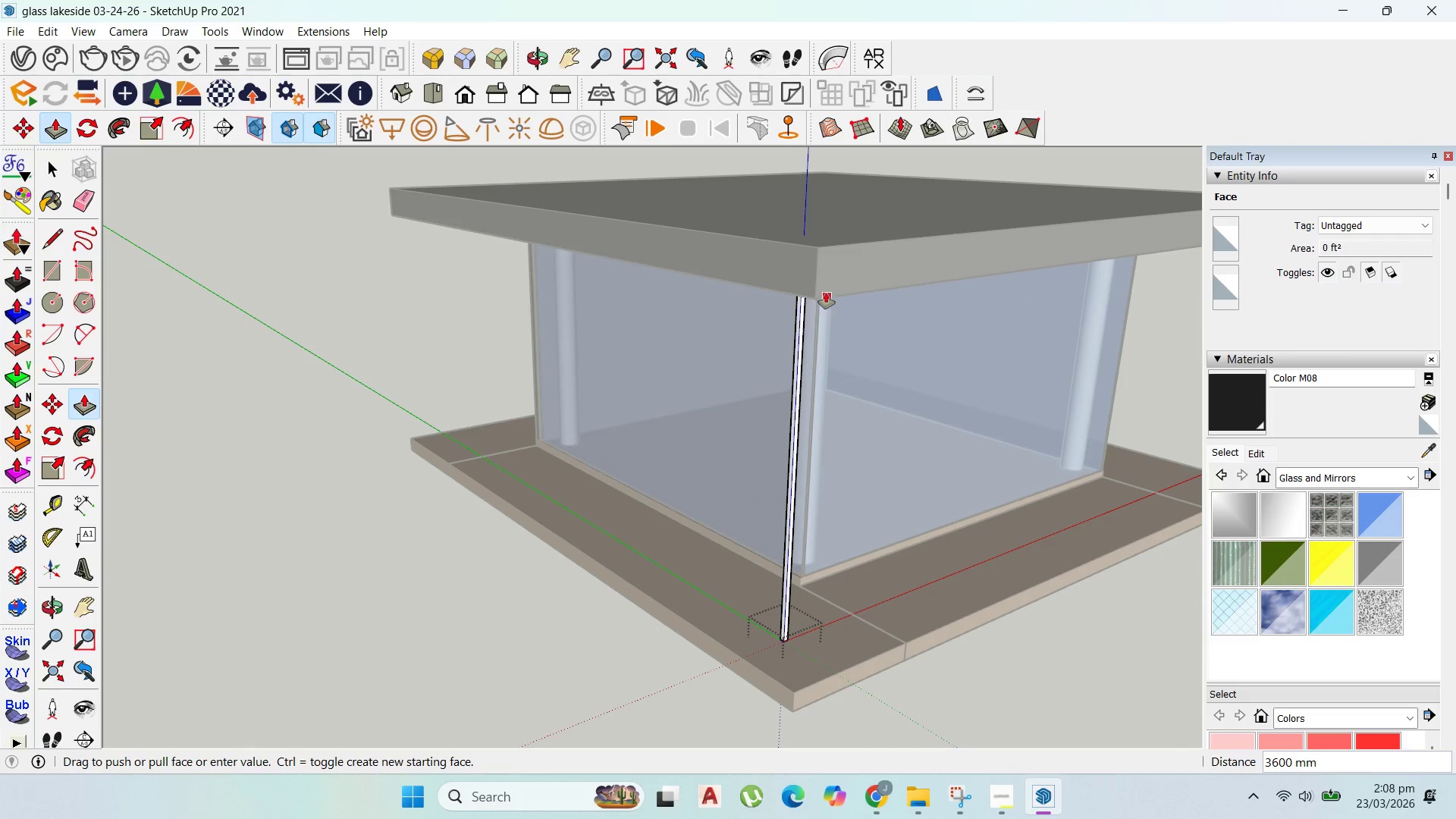 
left_click([826, 293])
 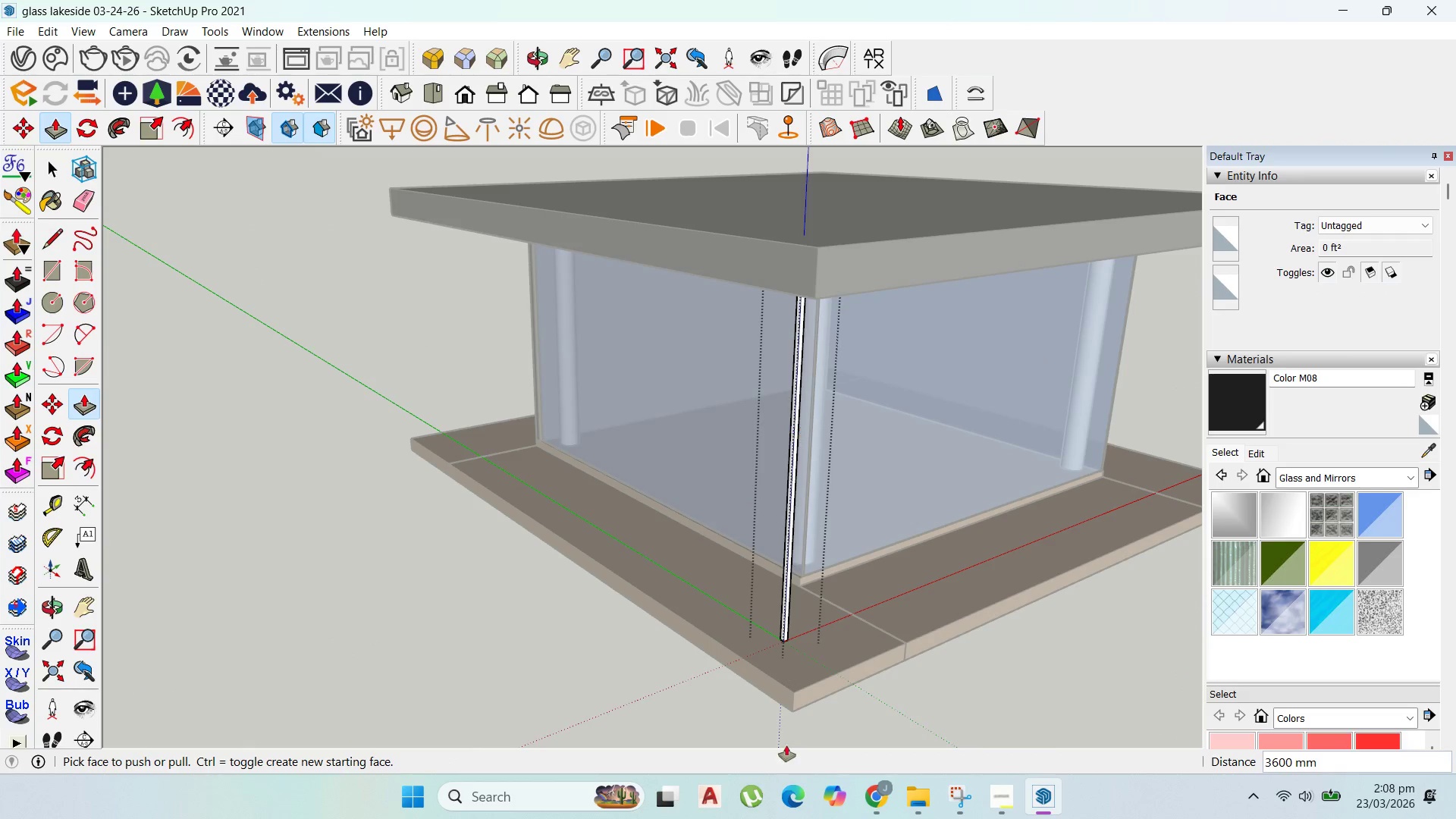 
scroll: coordinate [702, 632], scroll_direction: up, amount: 27.0
 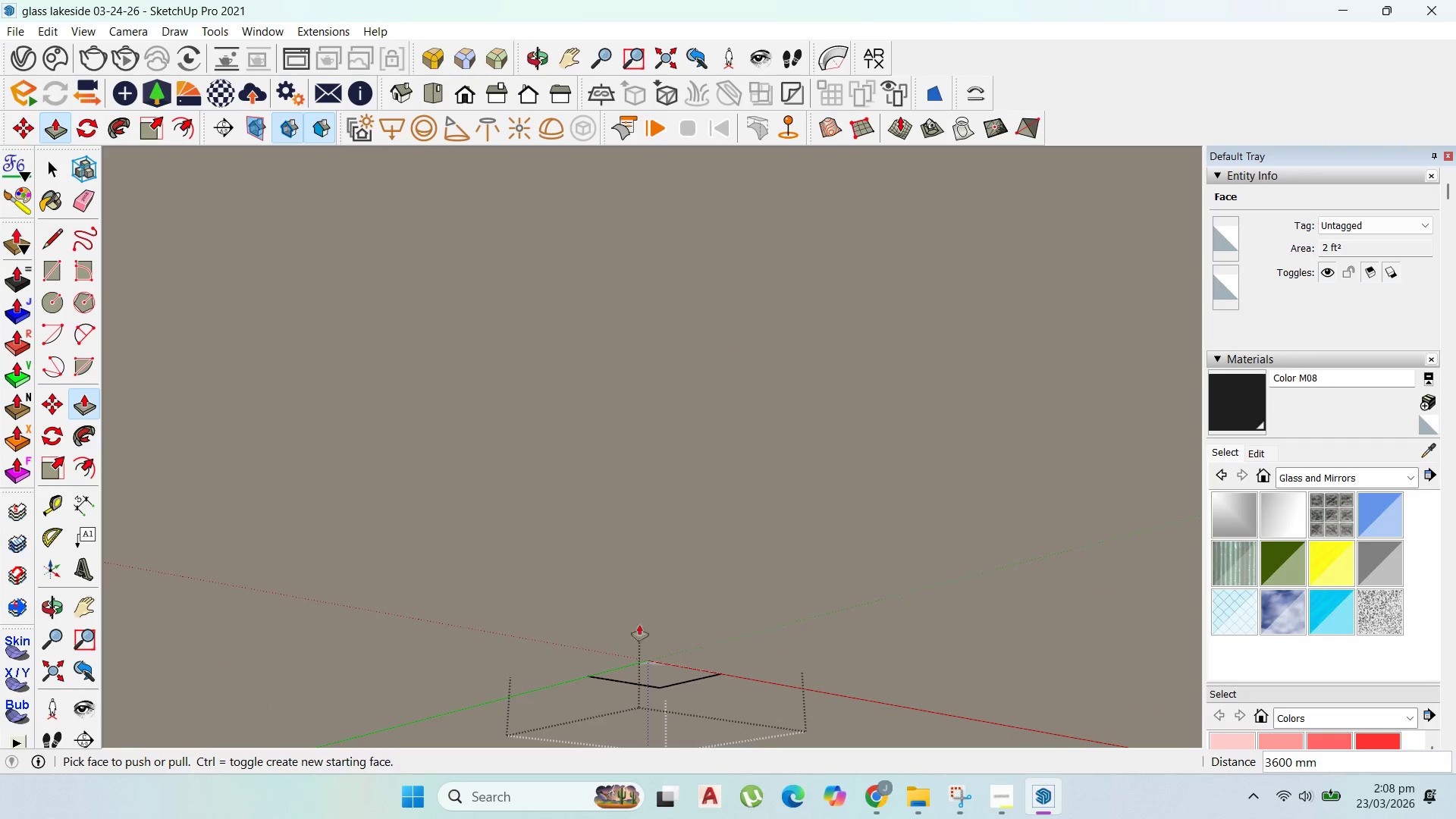 
left_click([659, 667])
 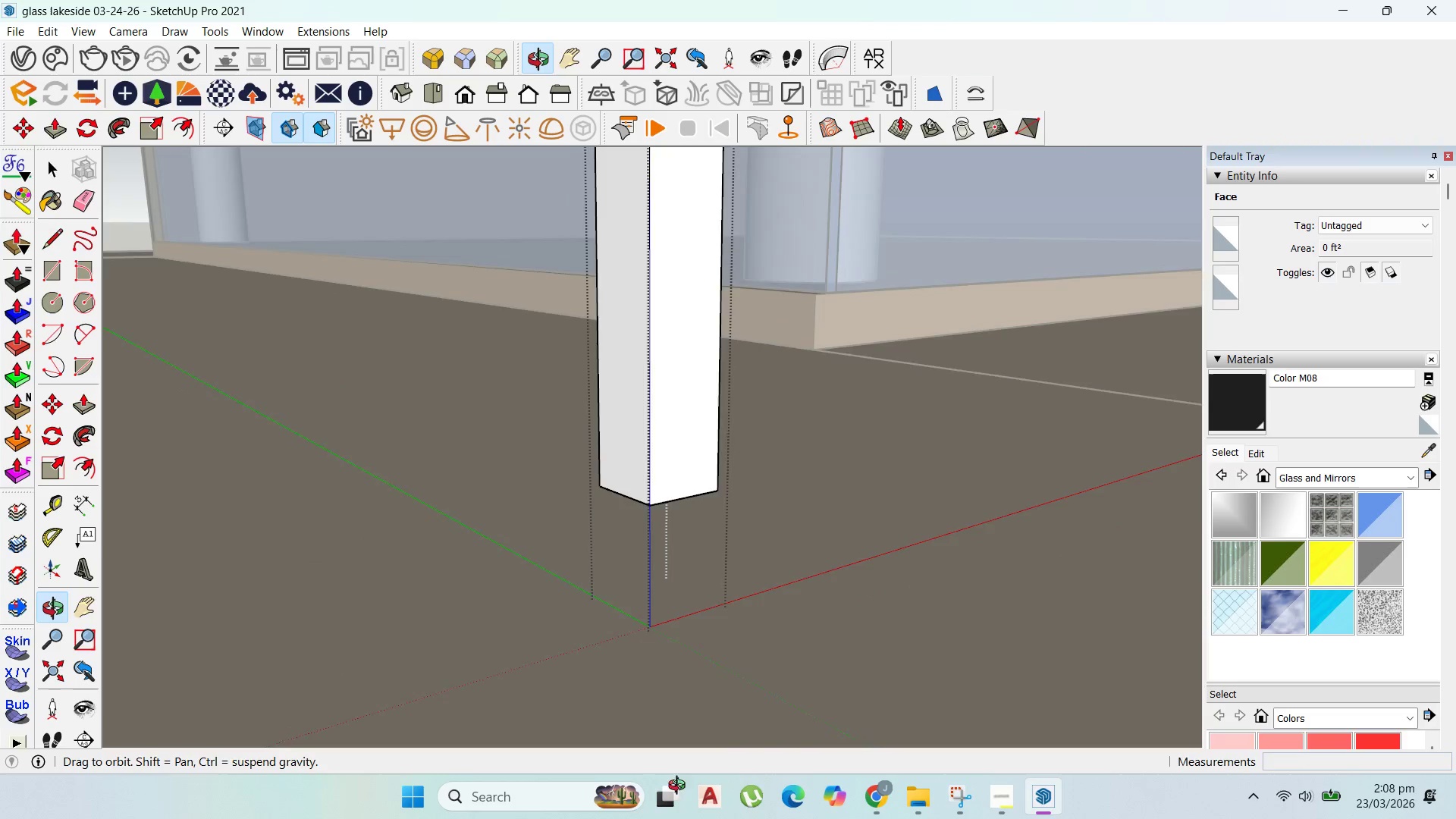 
scroll: coordinate [764, 654], scroll_direction: down, amount: 4.0
 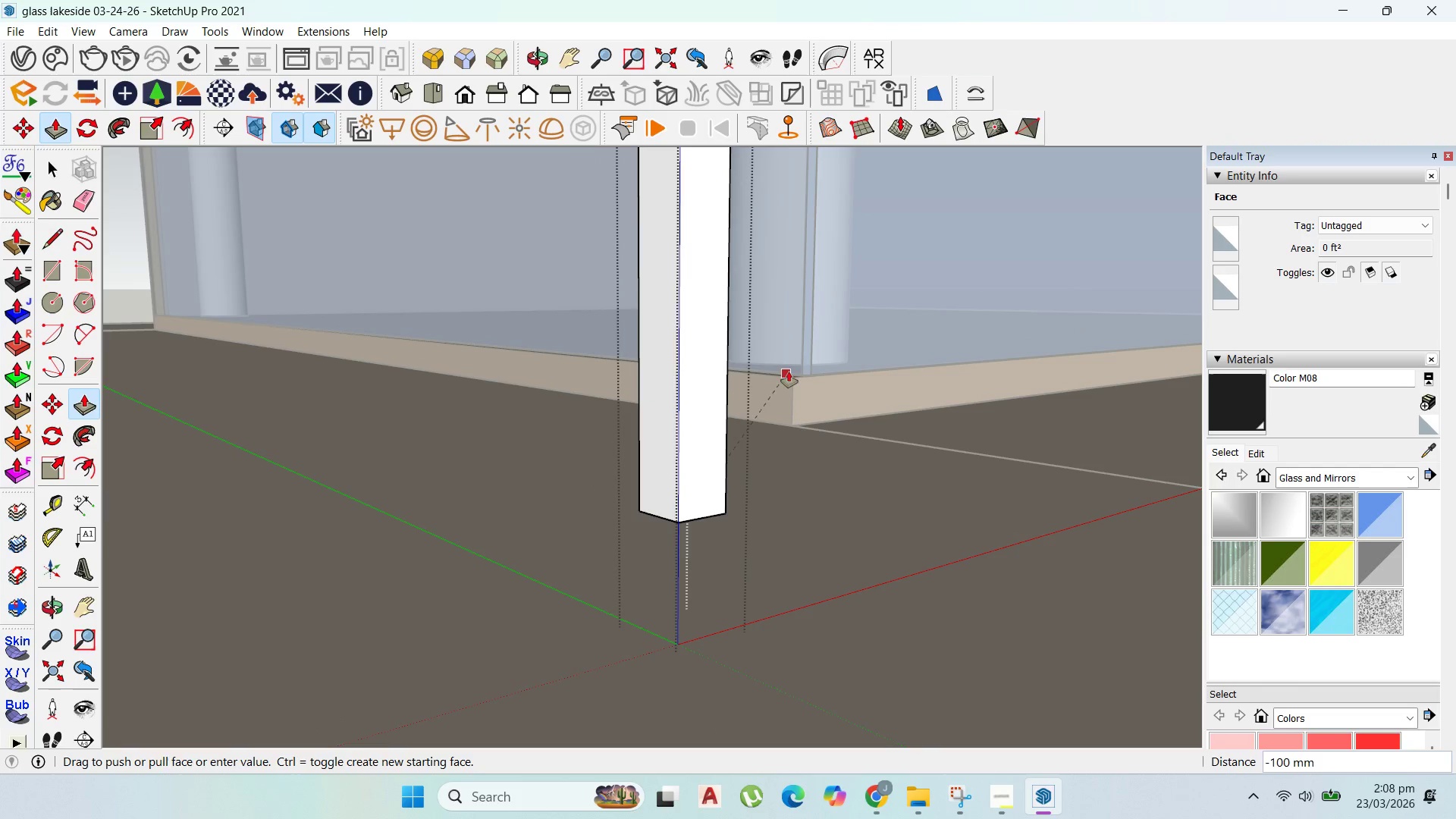 
left_click([792, 375])
 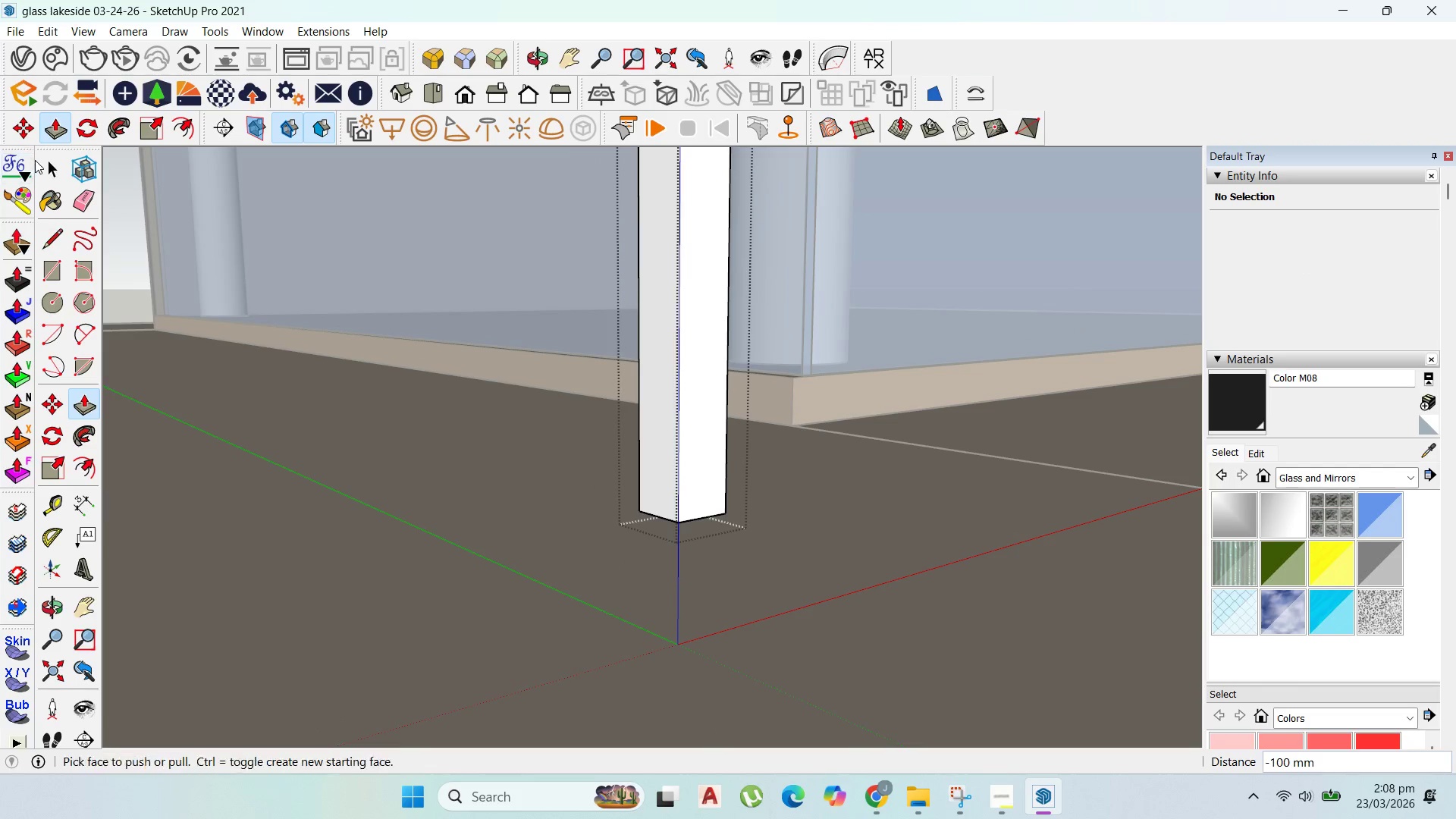 
key(Escape)
 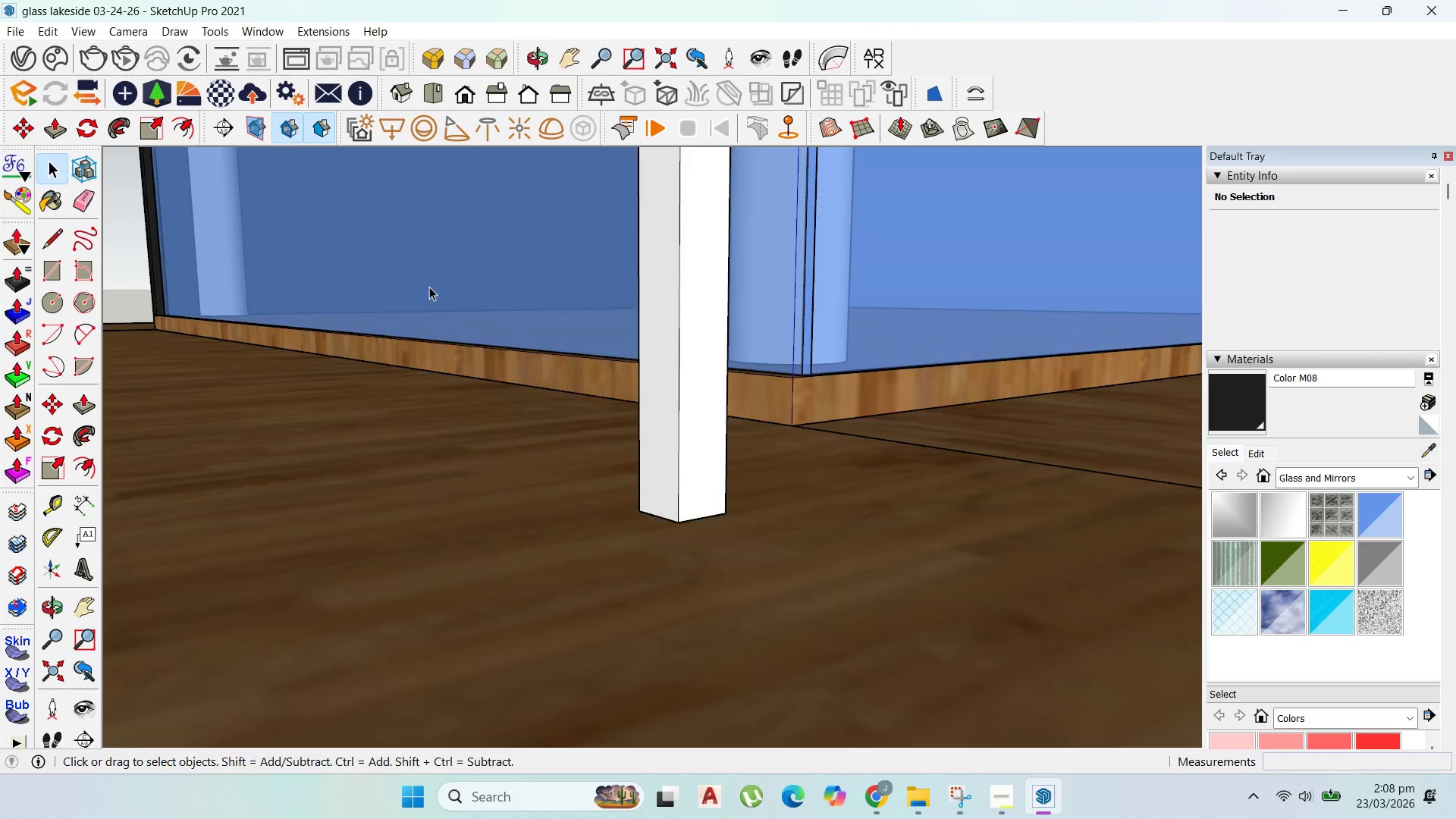 
key(Escape)
 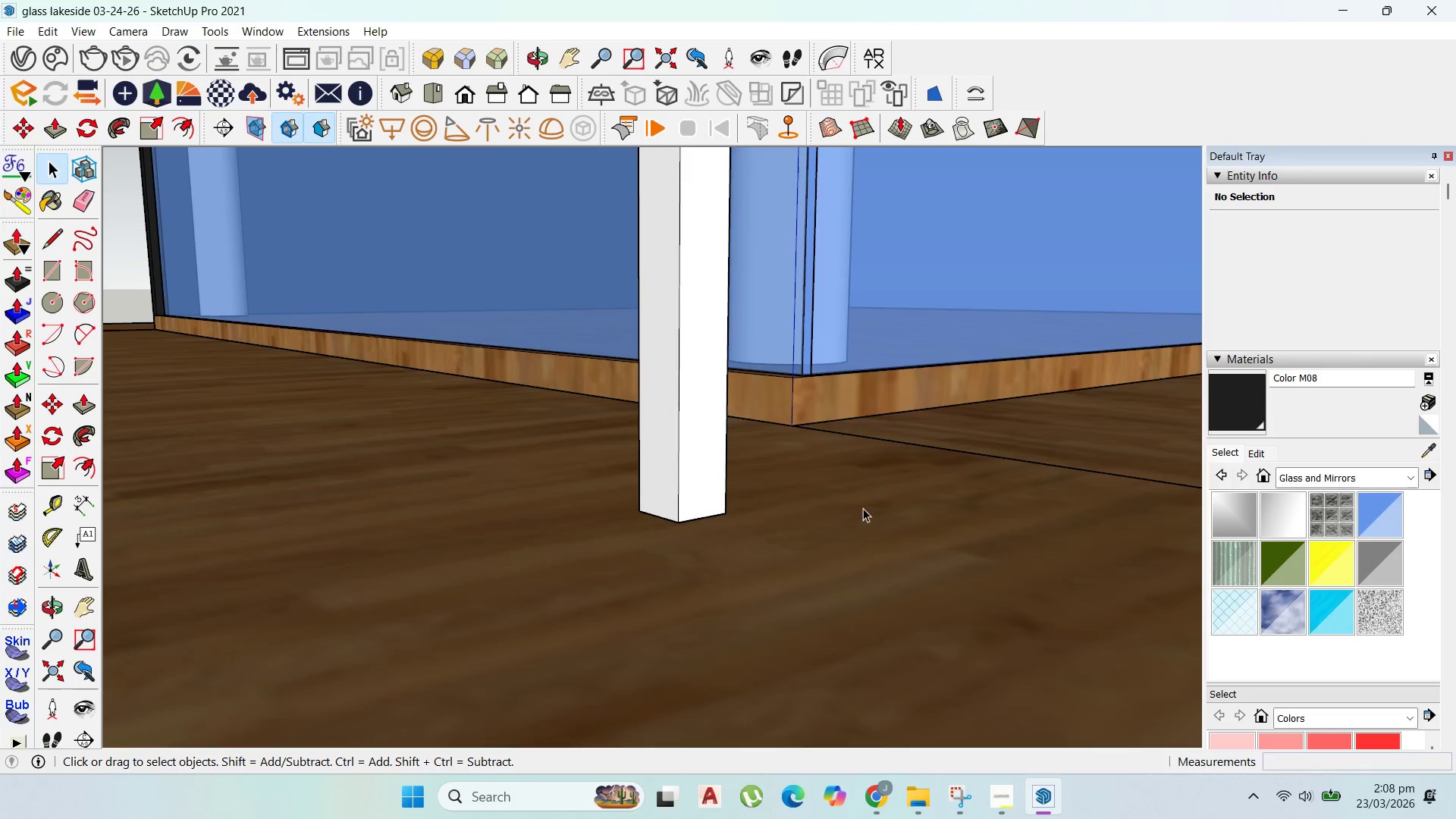 
left_click([609, 510])
 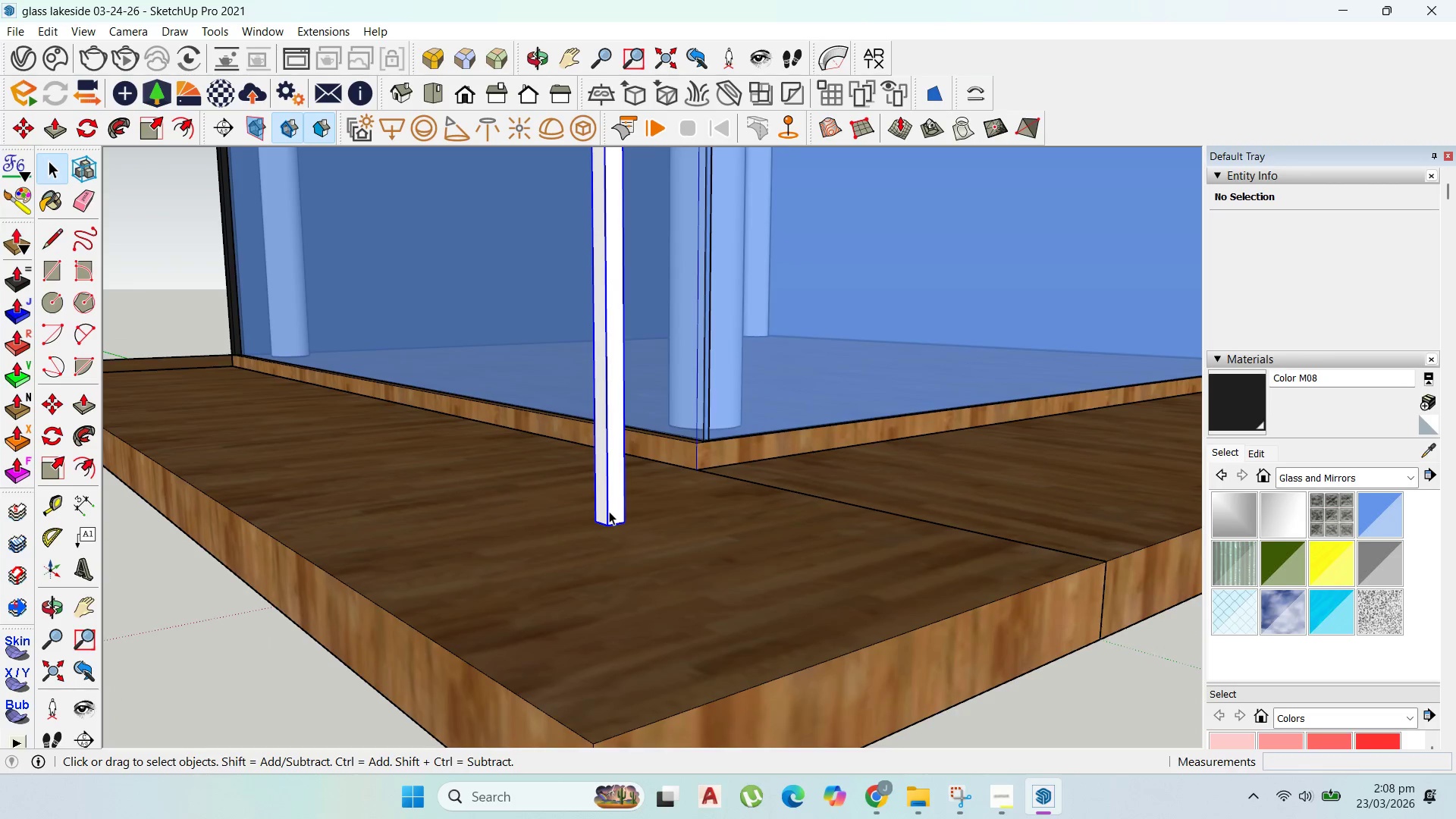 
scroll: coordinate [582, 529], scroll_direction: down, amount: 9.0
 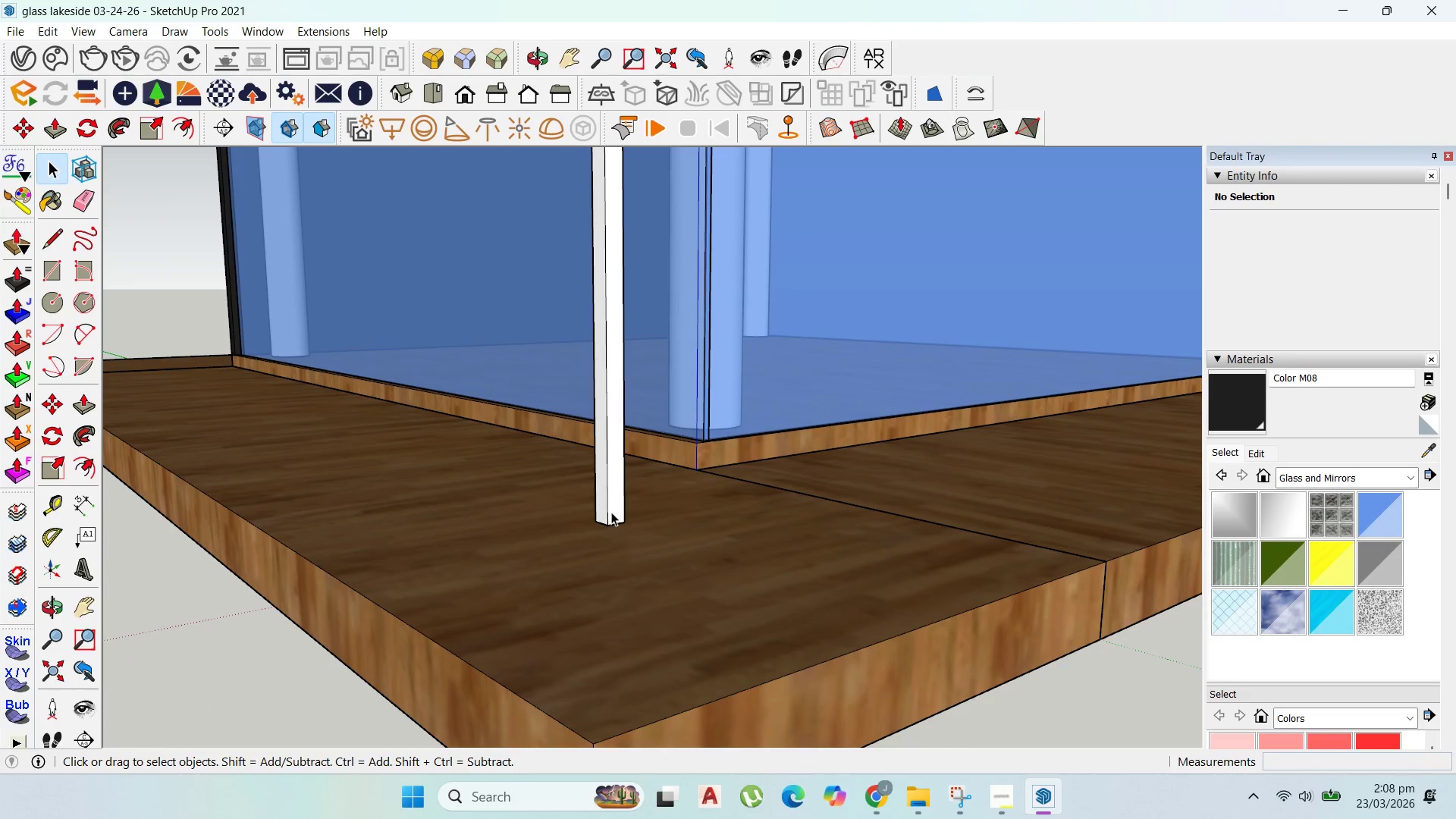 
scroll: coordinate [609, 514], scroll_direction: up, amount: 1.0
 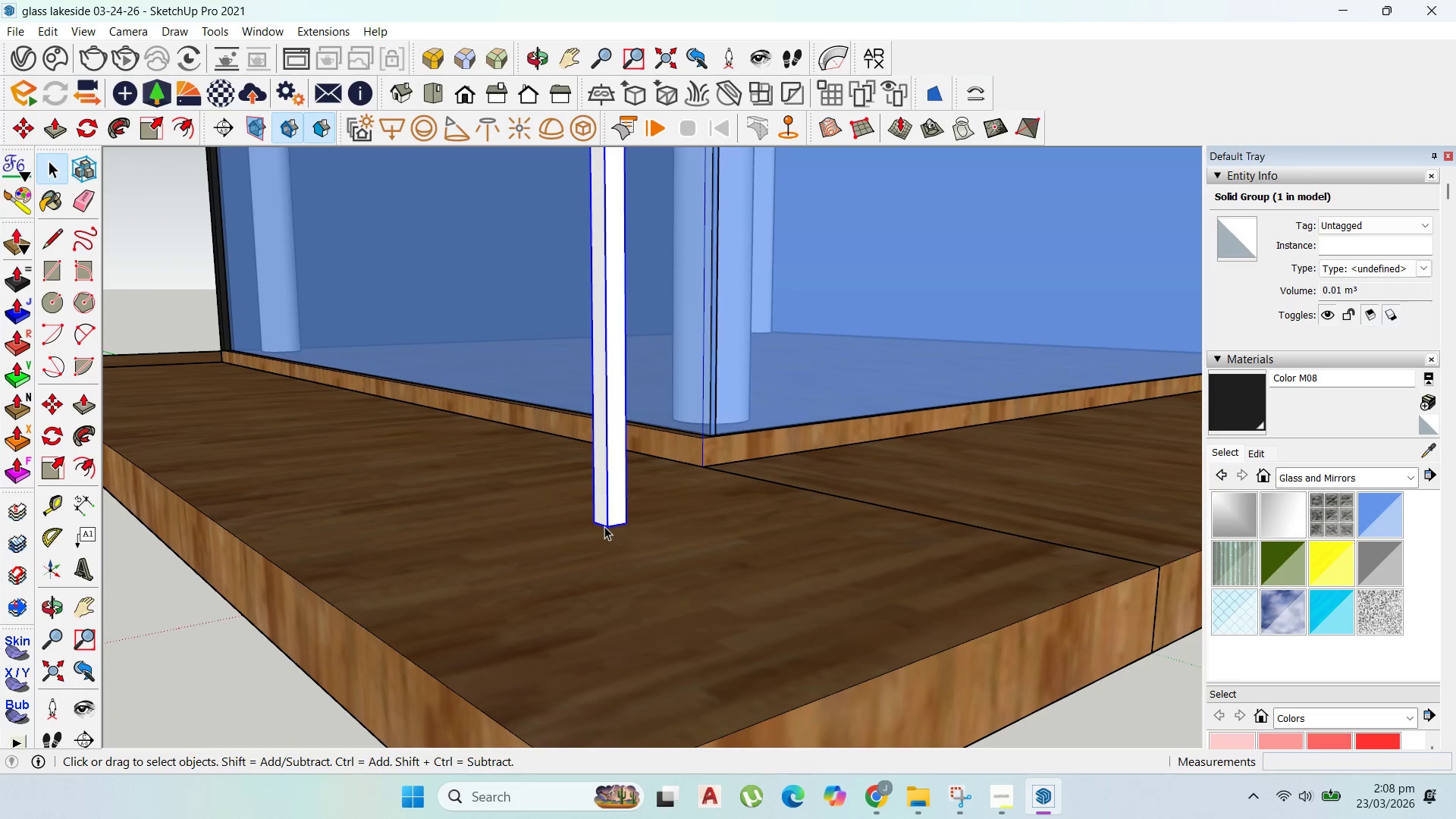 
key(M)
 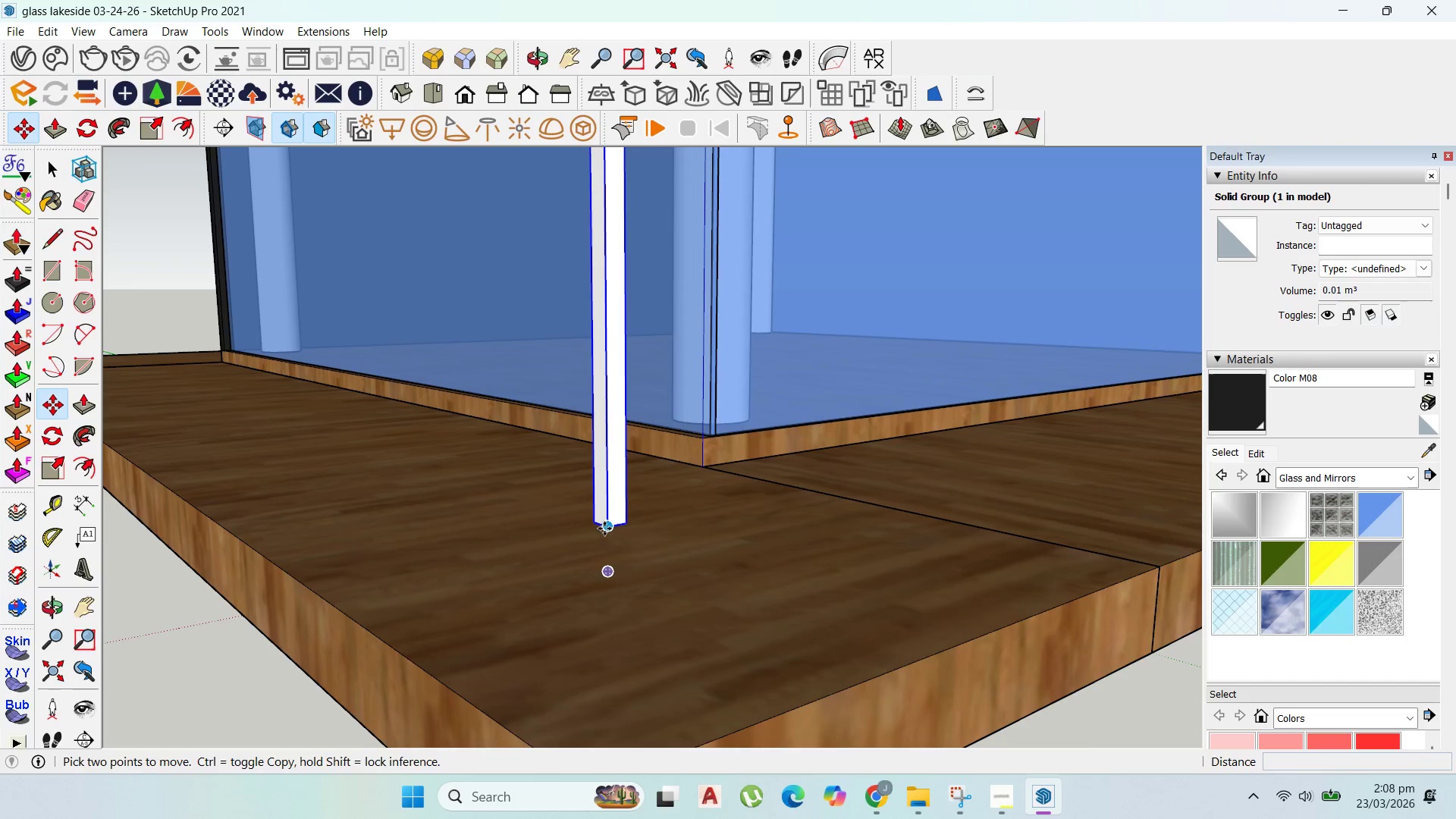 
scroll: coordinate [604, 535], scroll_direction: up, amount: 1.0
 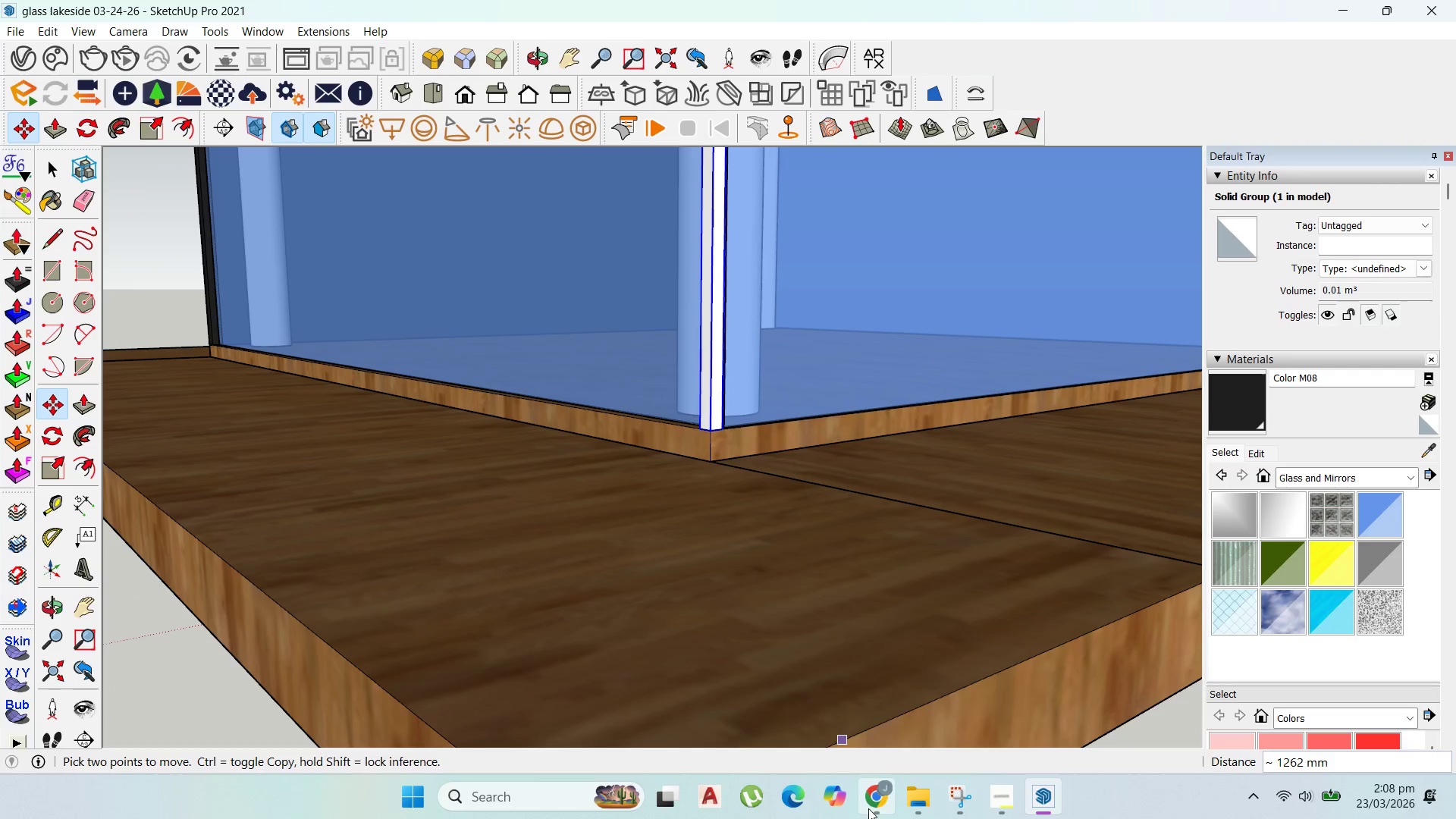 
left_click([883, 802])
 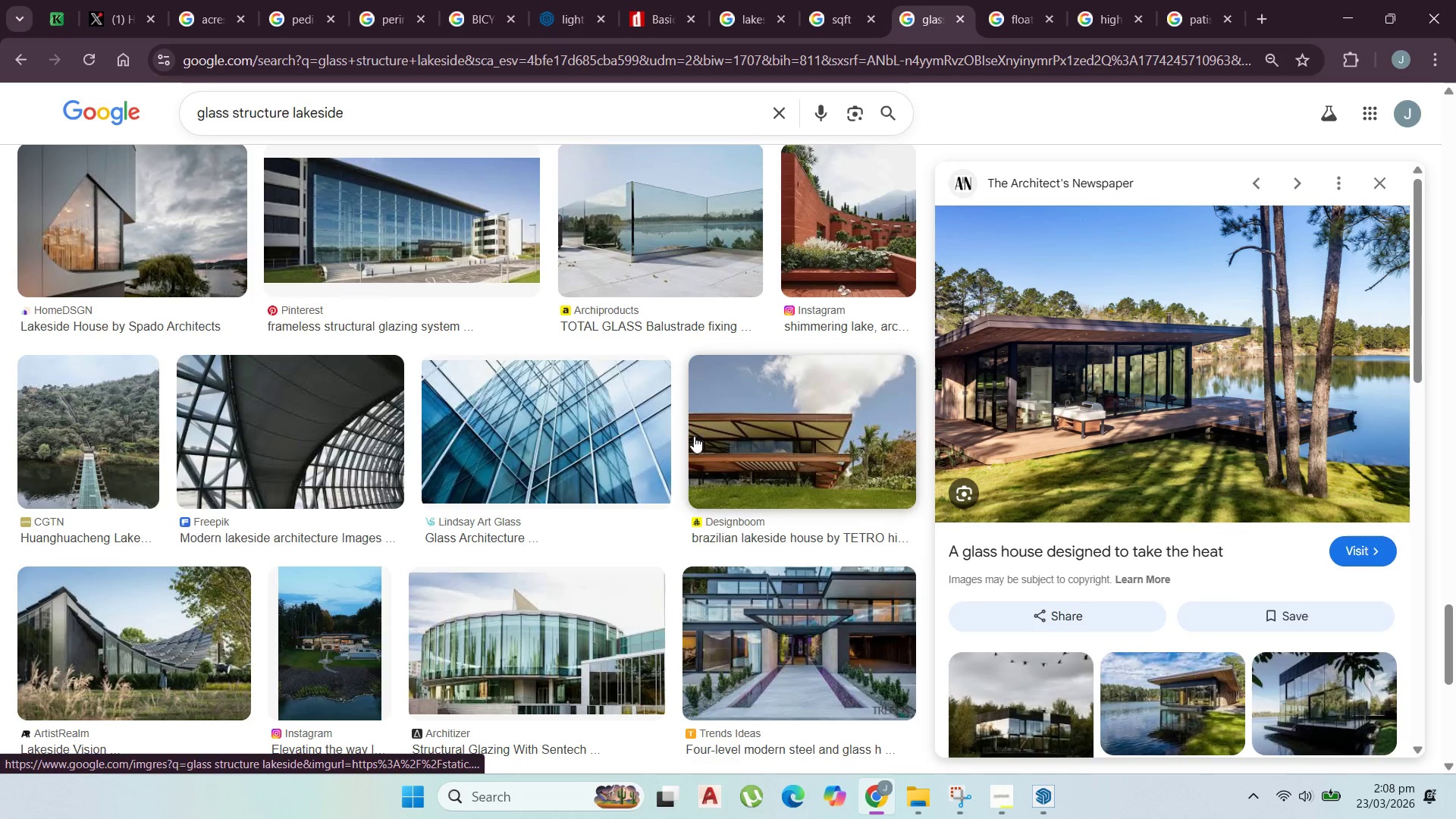 
scroll: coordinate [664, 318], scroll_direction: up, amount: 38.0
 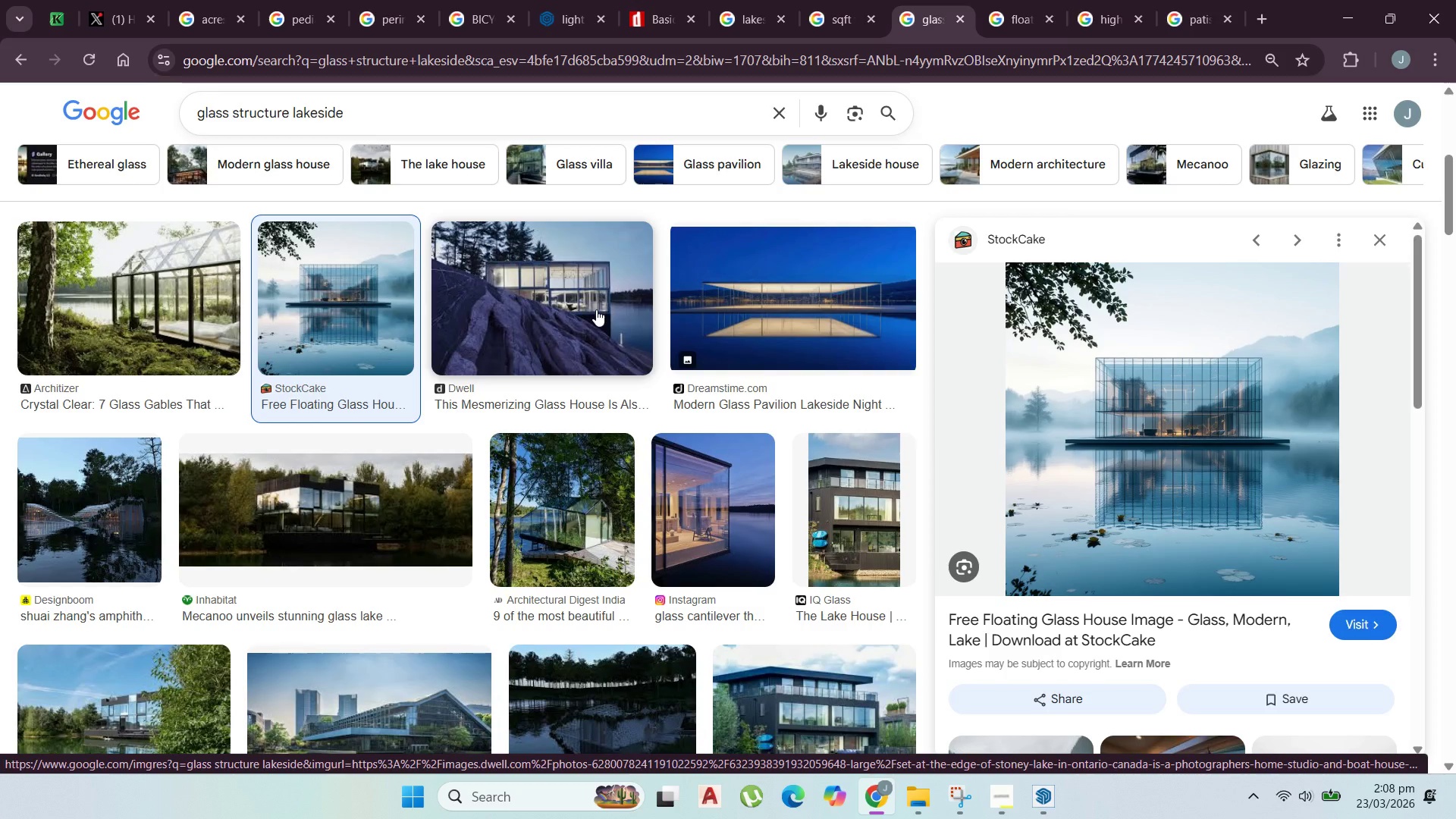 
wait(15.12)
 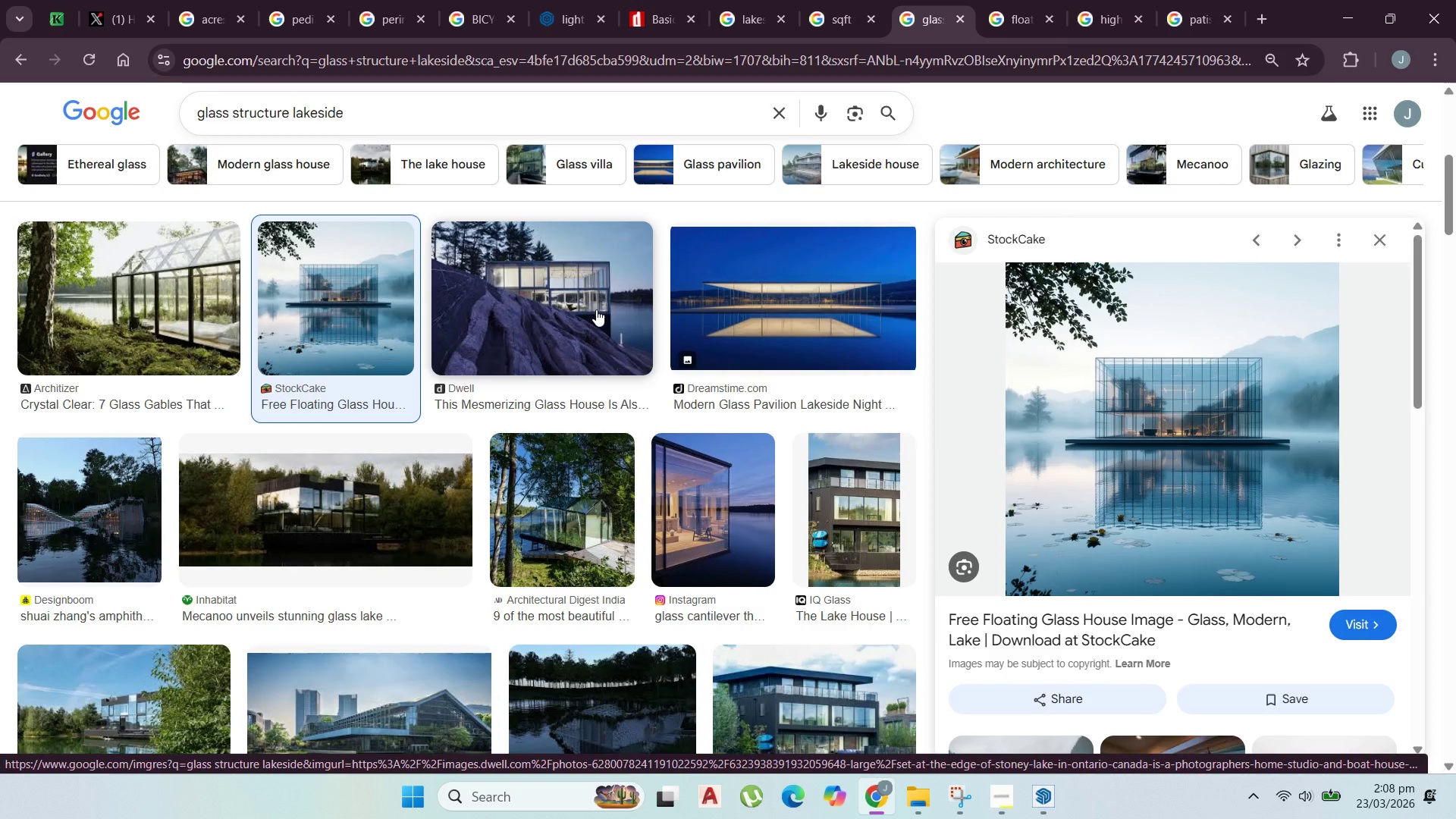 
left_click([774, 331])
 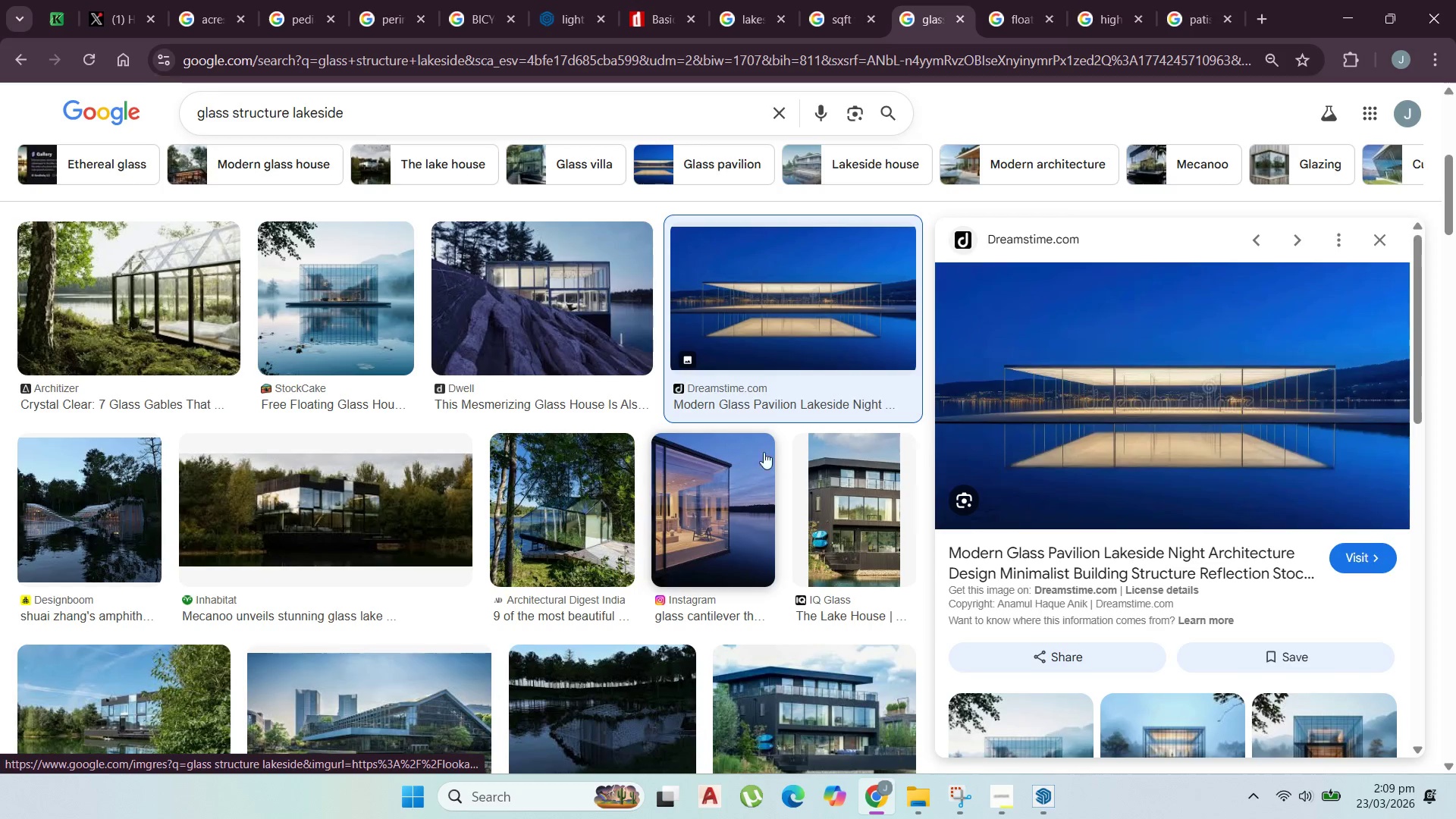 
wait(7.73)
 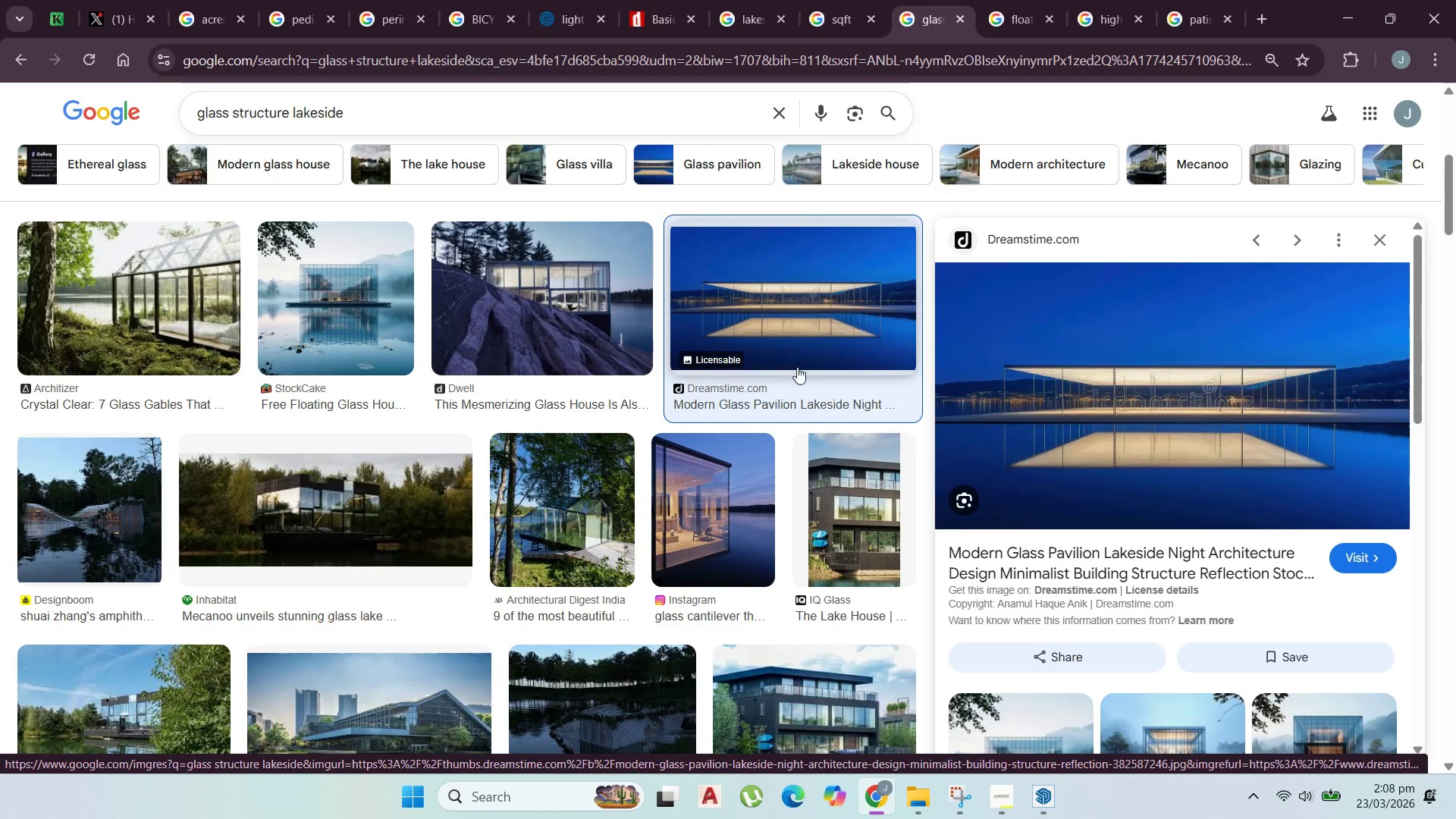 
scroll: coordinate [1367, 553], scroll_direction: down, amount: 29.0
 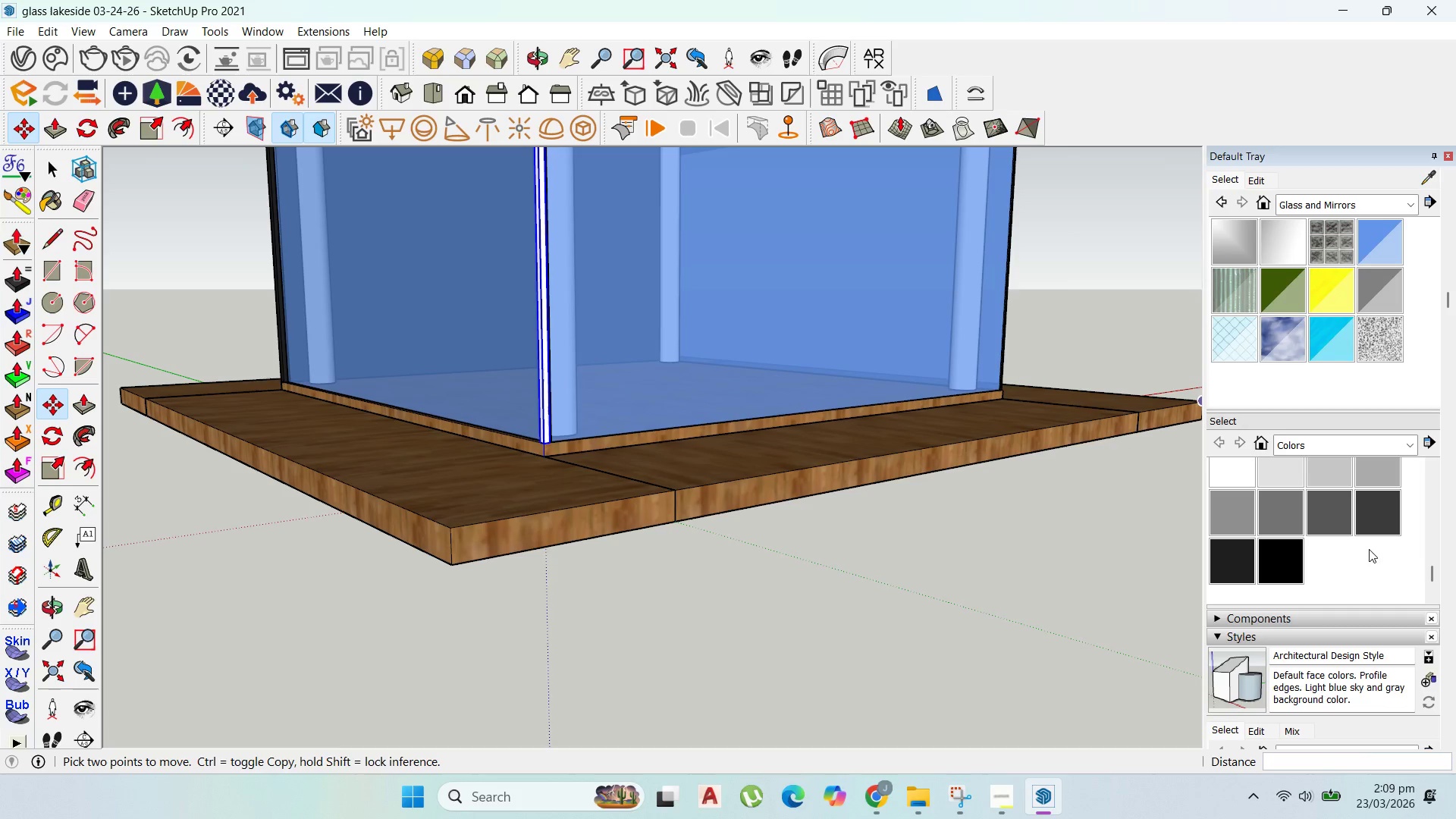 
scroll: coordinate [1373, 544], scroll_direction: down, amount: 1.0
 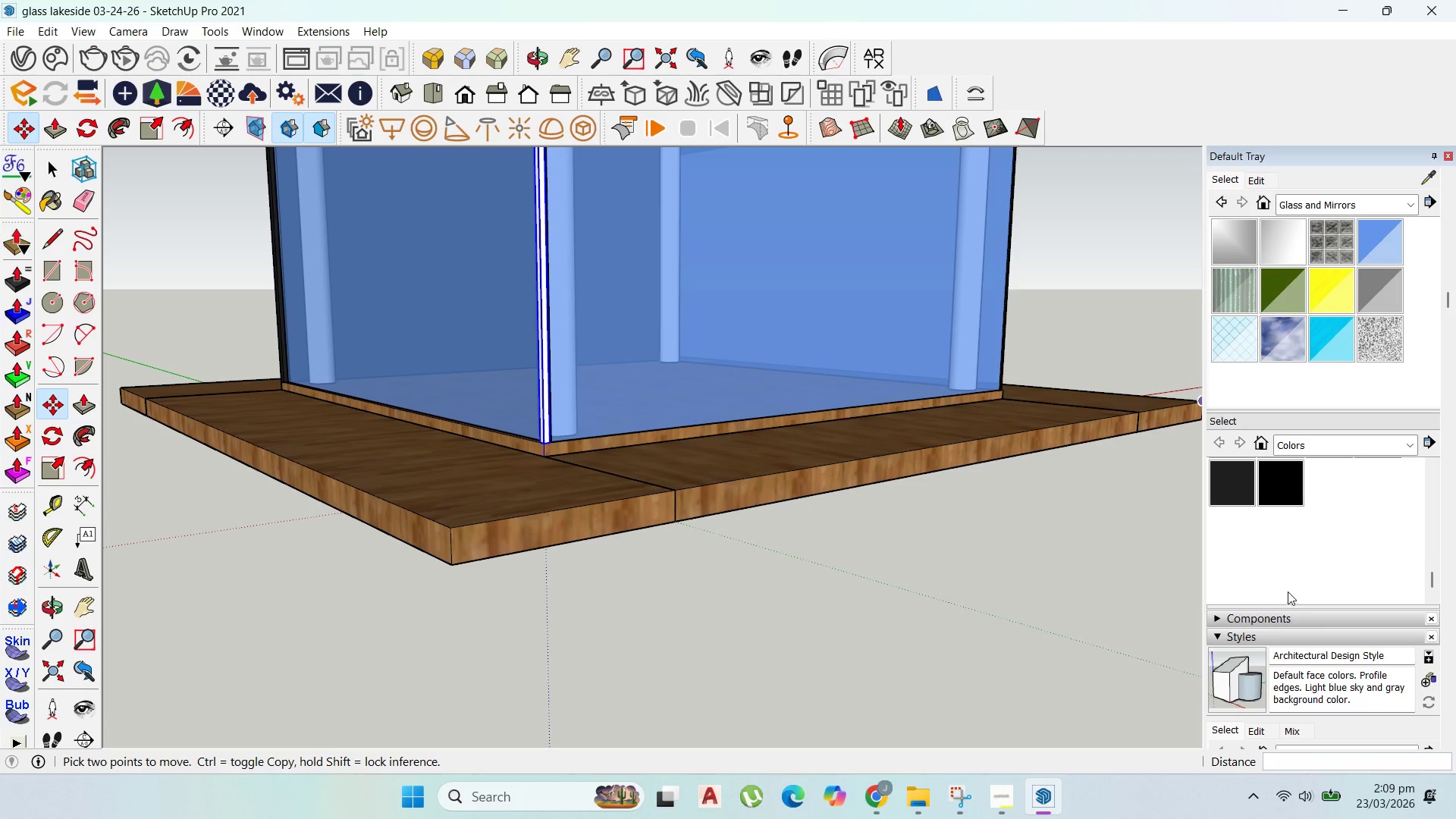 
scroll: coordinate [1288, 582], scroll_direction: up, amount: 2.0
 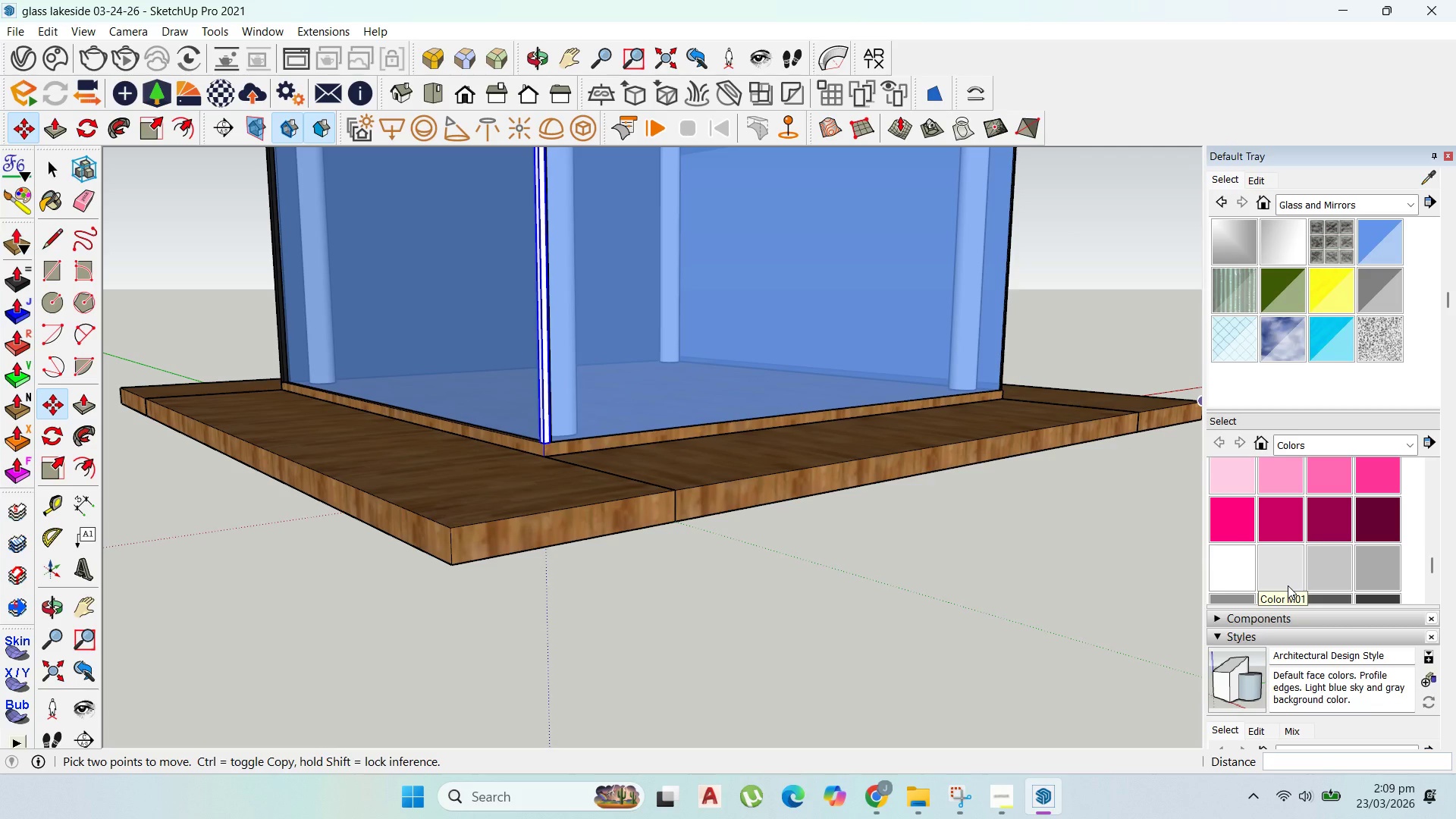 
scroll: coordinate [578, 405], scroll_direction: down, amount: 12.0
 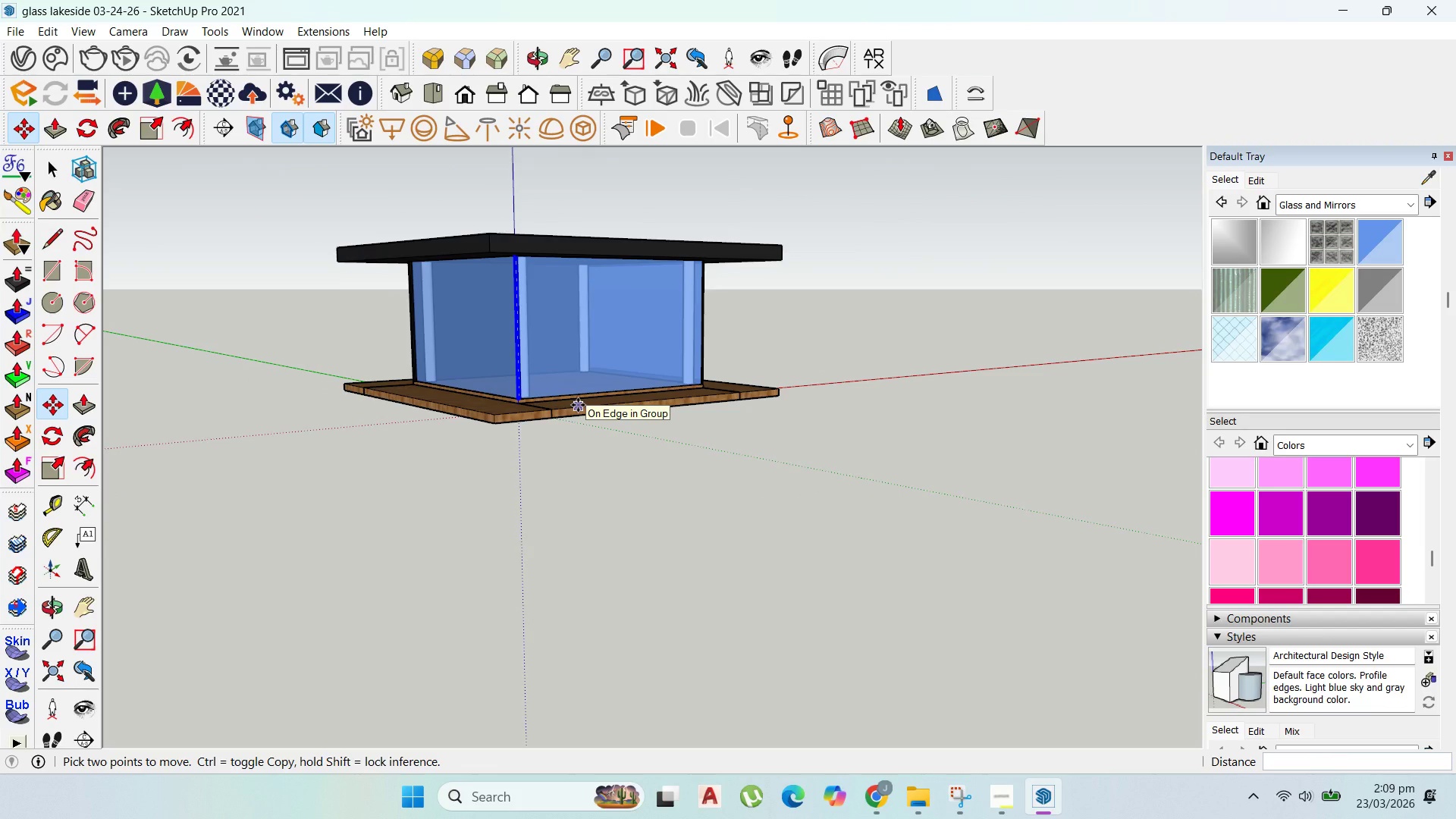 
wait(7.58)
 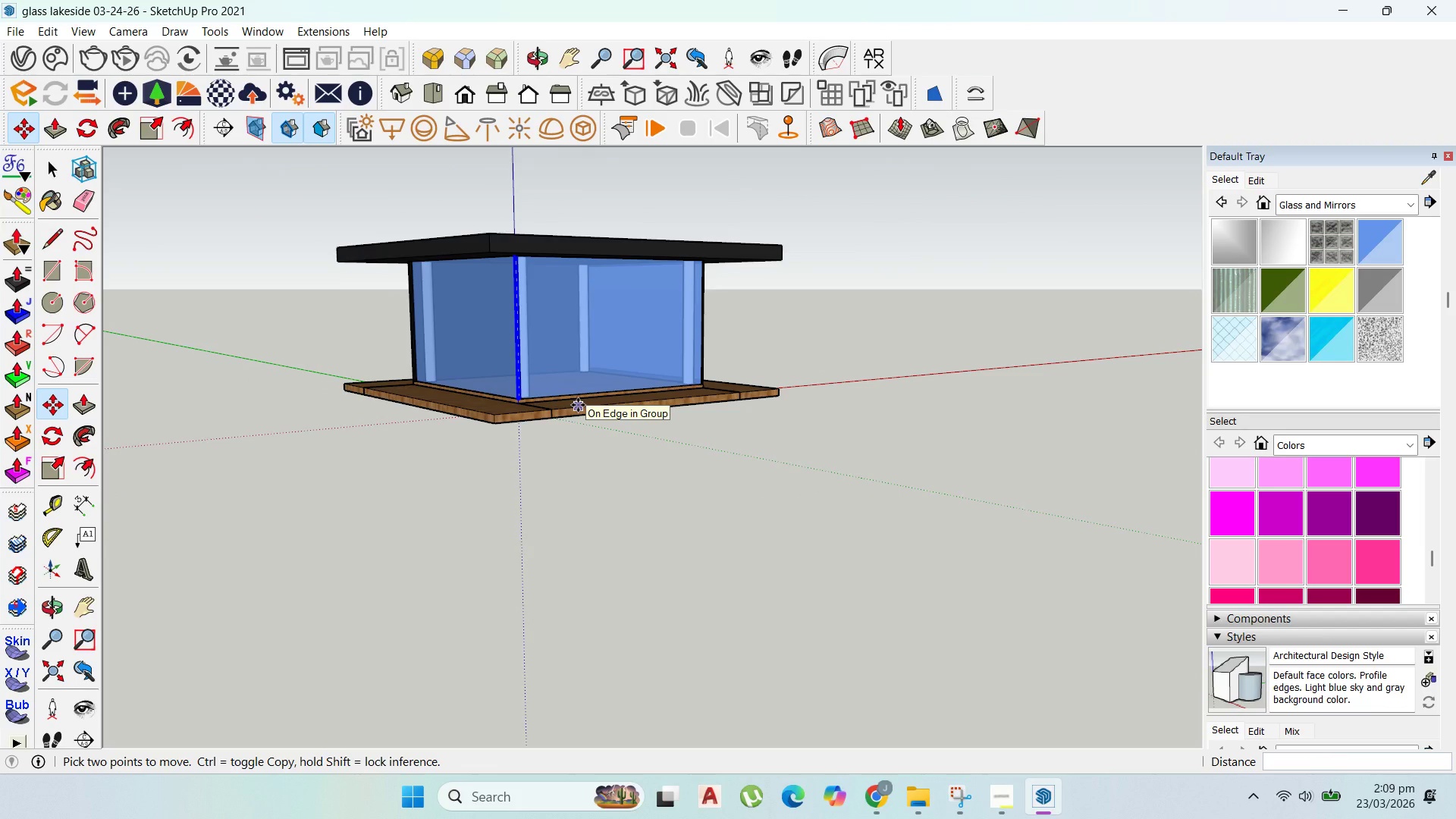 
scroll: coordinate [510, 576], scroll_direction: up, amount: 28.0
 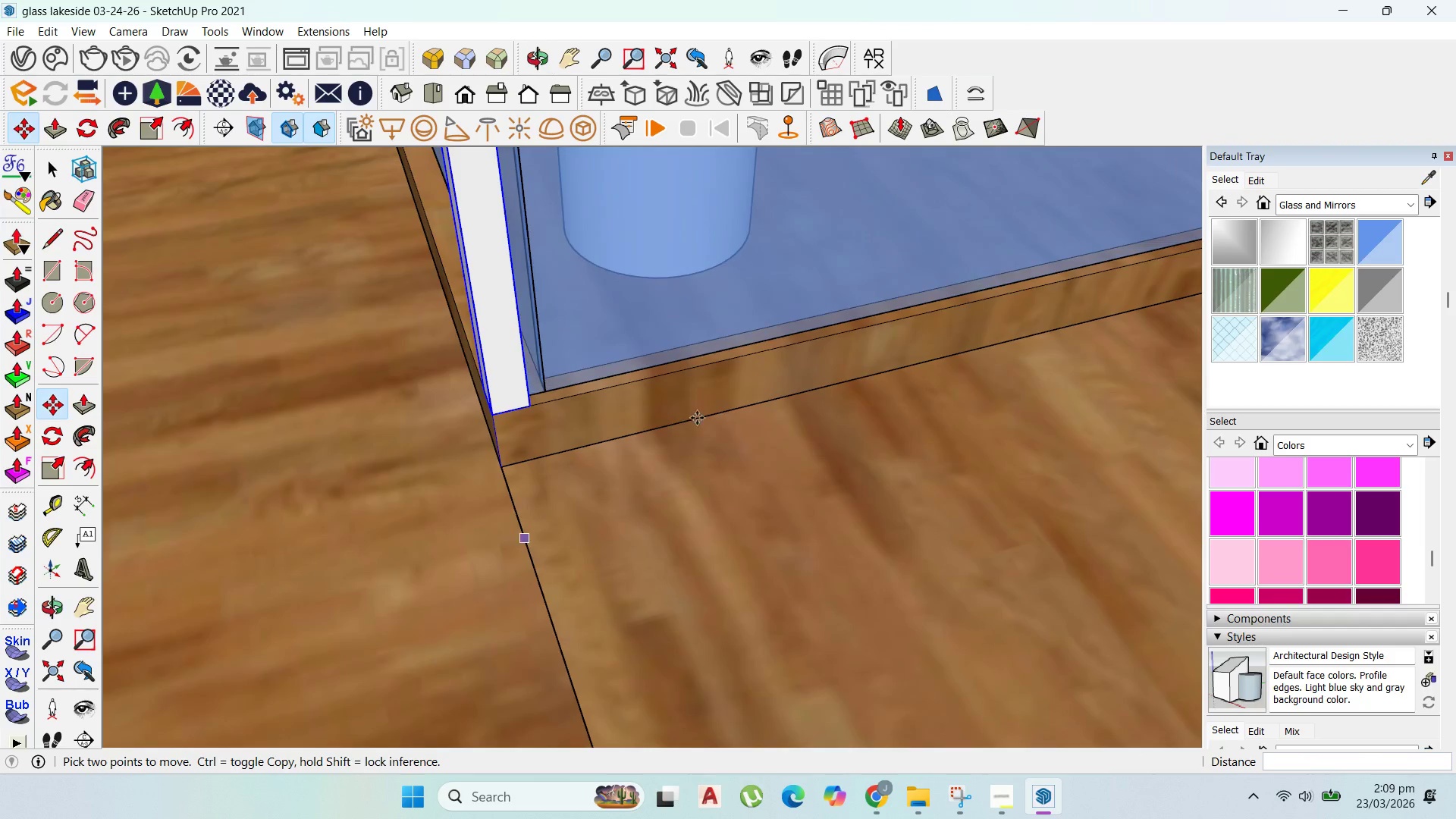 
scroll: coordinate [811, 351], scroll_direction: down, amount: 23.0
 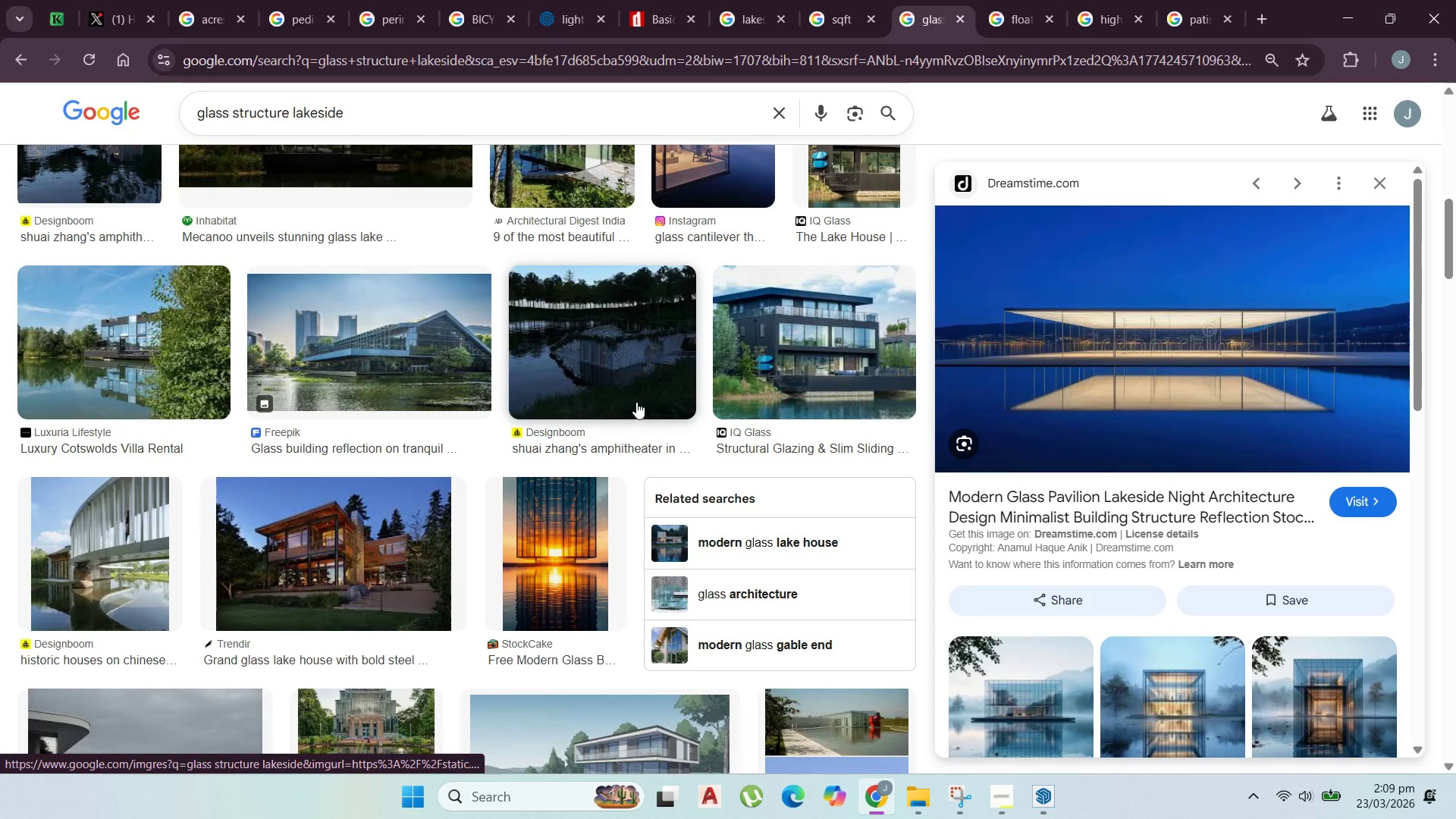 
scroll: coordinate [661, 384], scroll_direction: up, amount: 2.0
 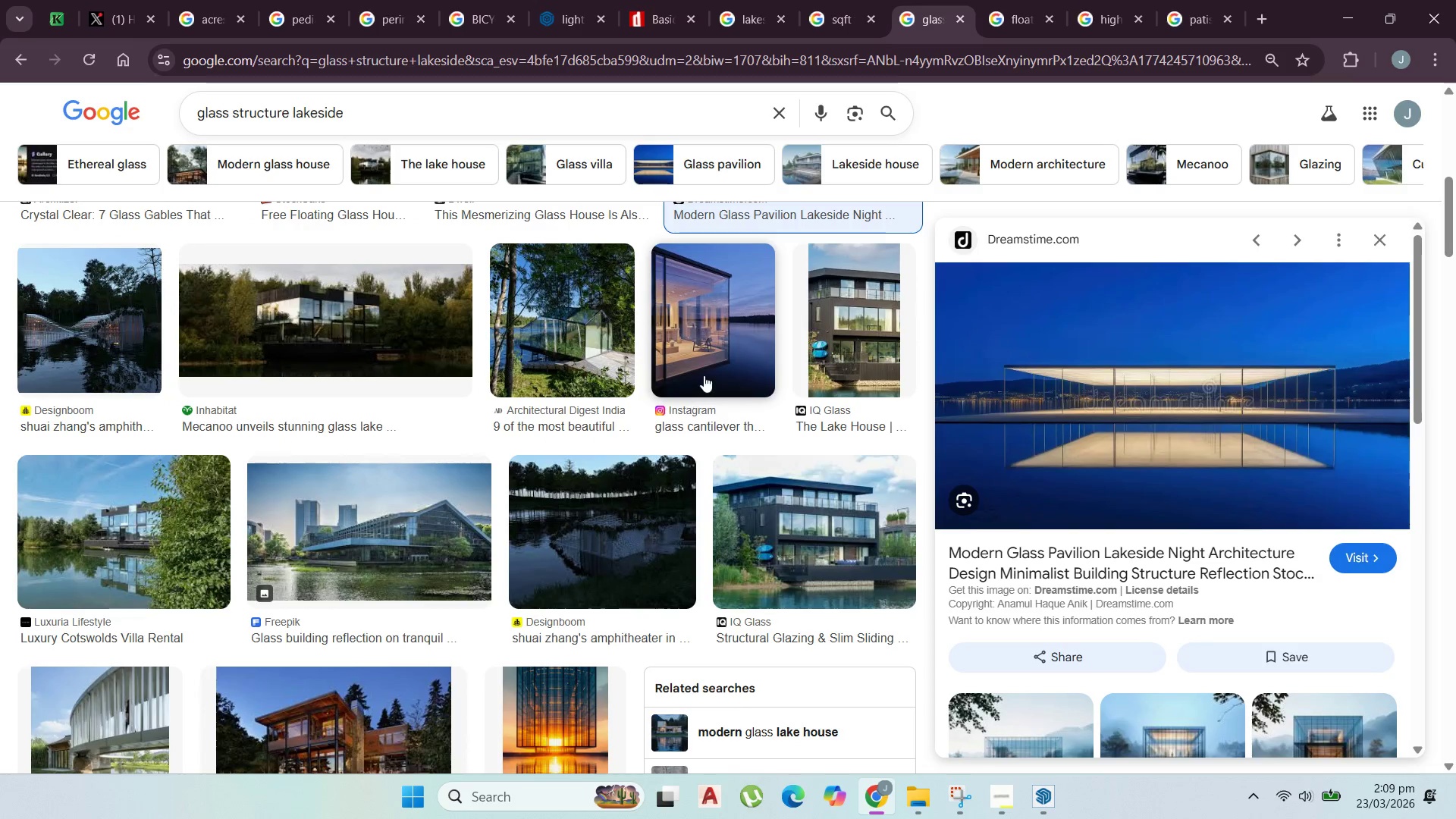 
wait(8.7)
 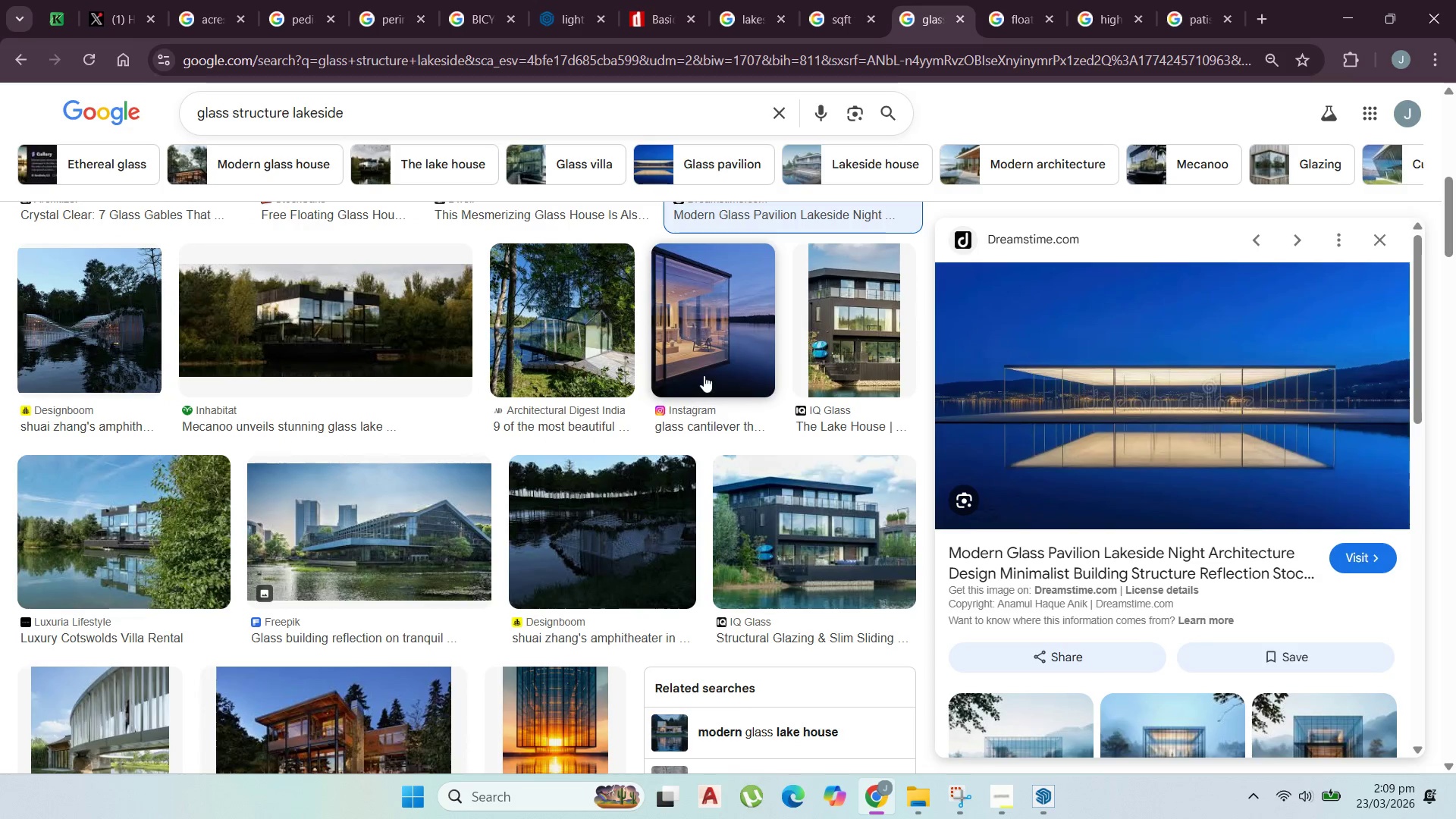 
scroll: coordinate [399, 529], scroll_direction: up, amount: 11.0
 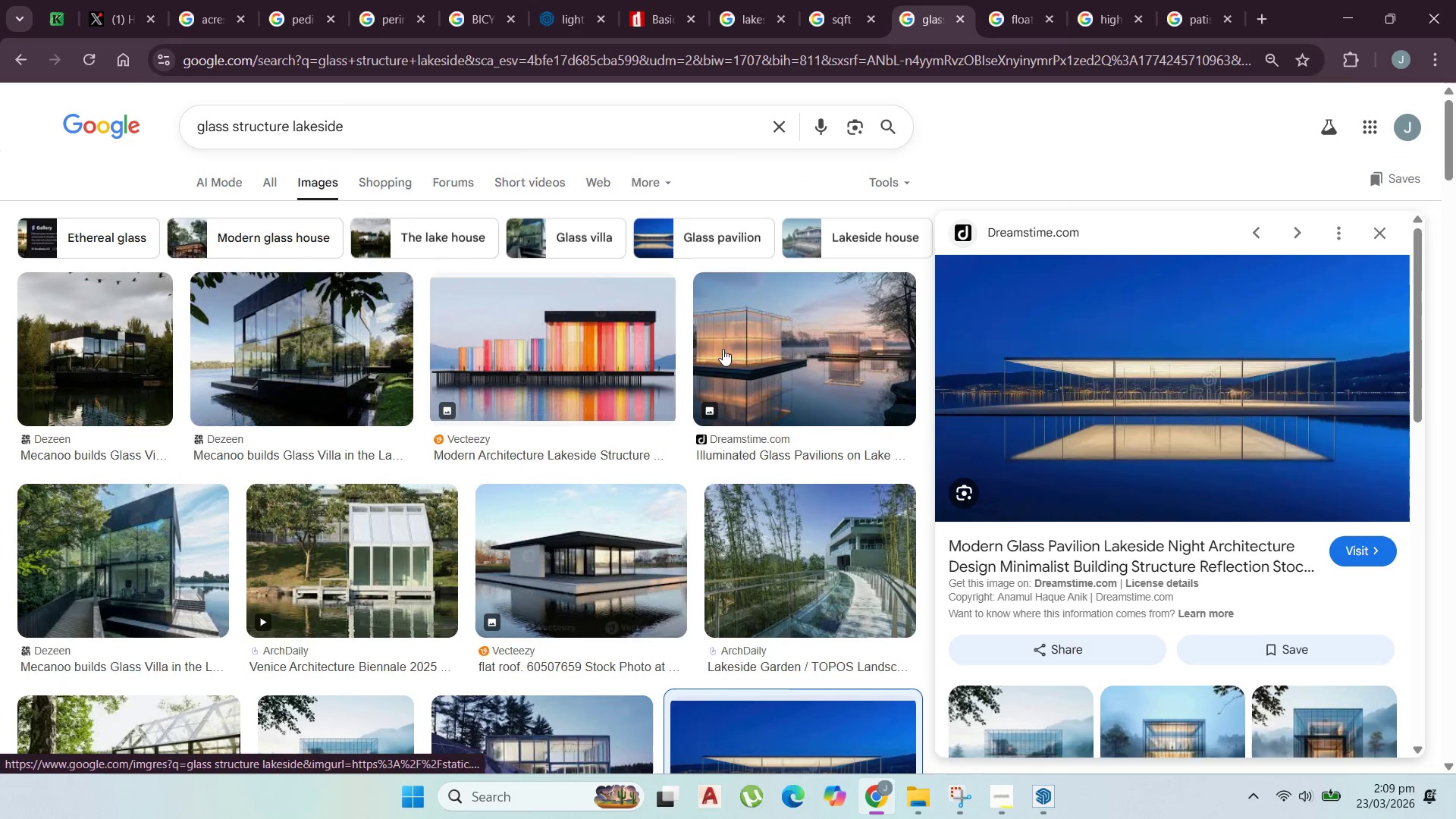 
left_click([806, 360])
 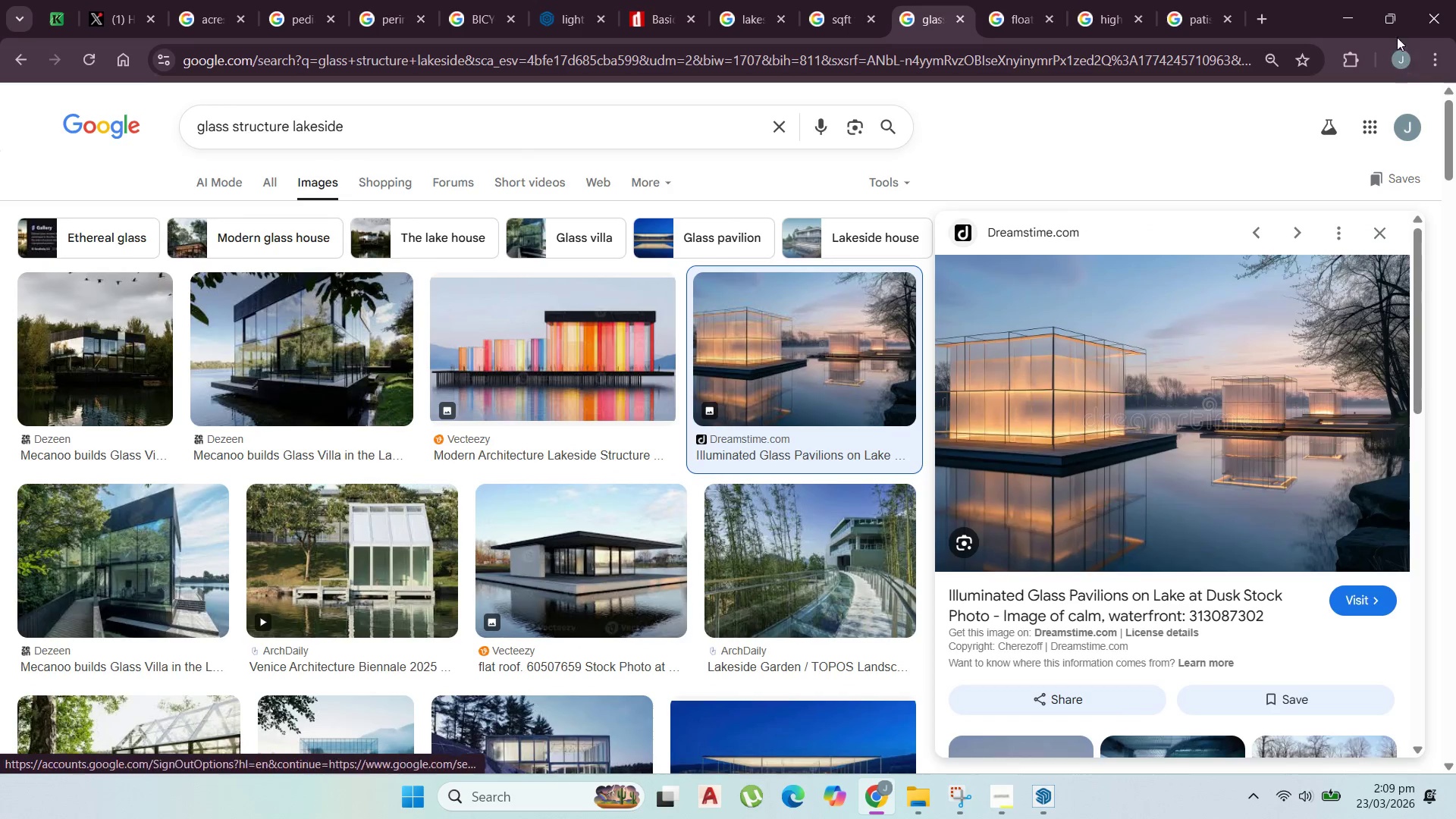 
left_click([1342, 17])
 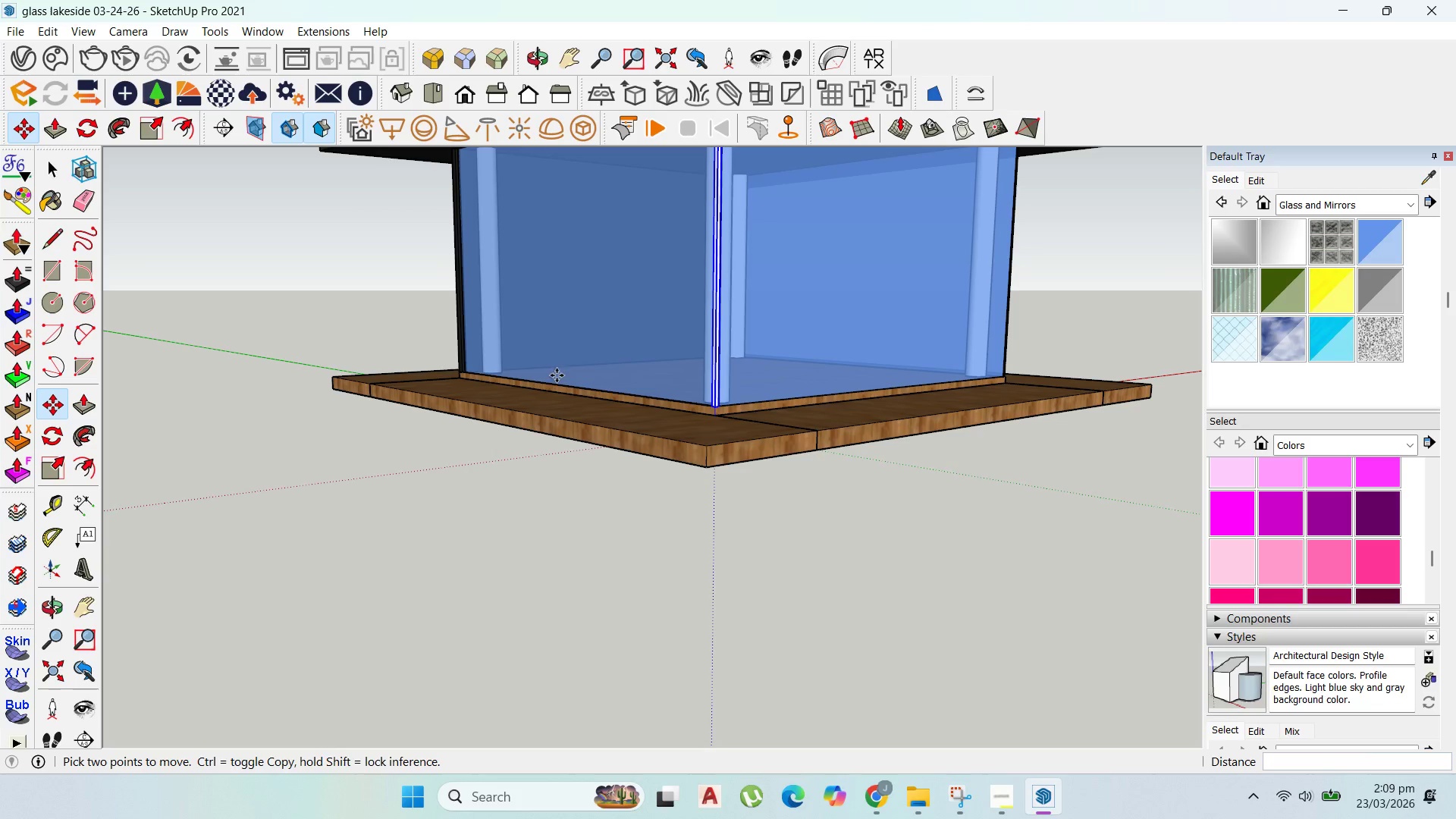 
scroll: coordinate [1429, 571], scroll_direction: up, amount: 8.0
 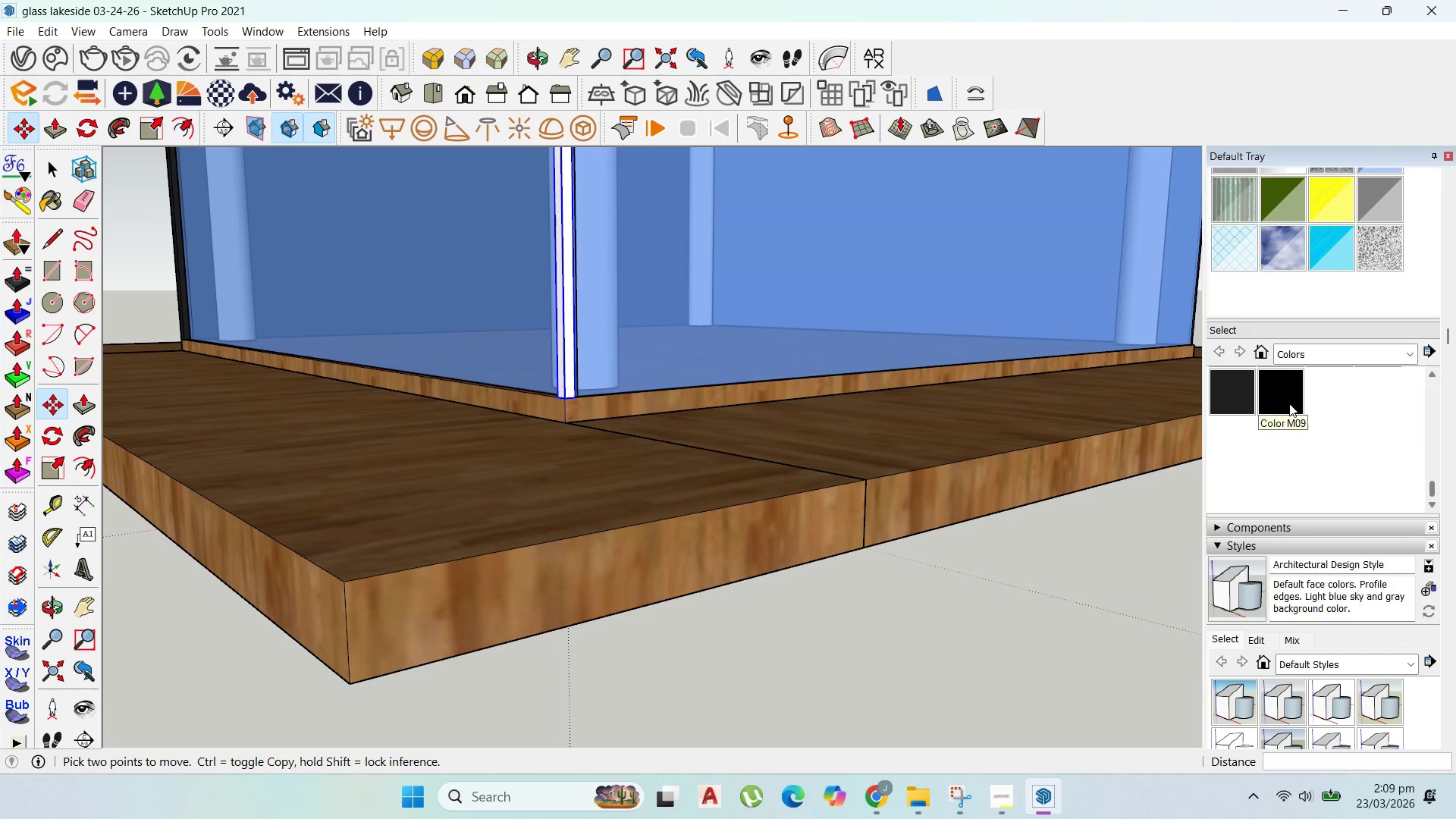 
left_click([567, 367])
 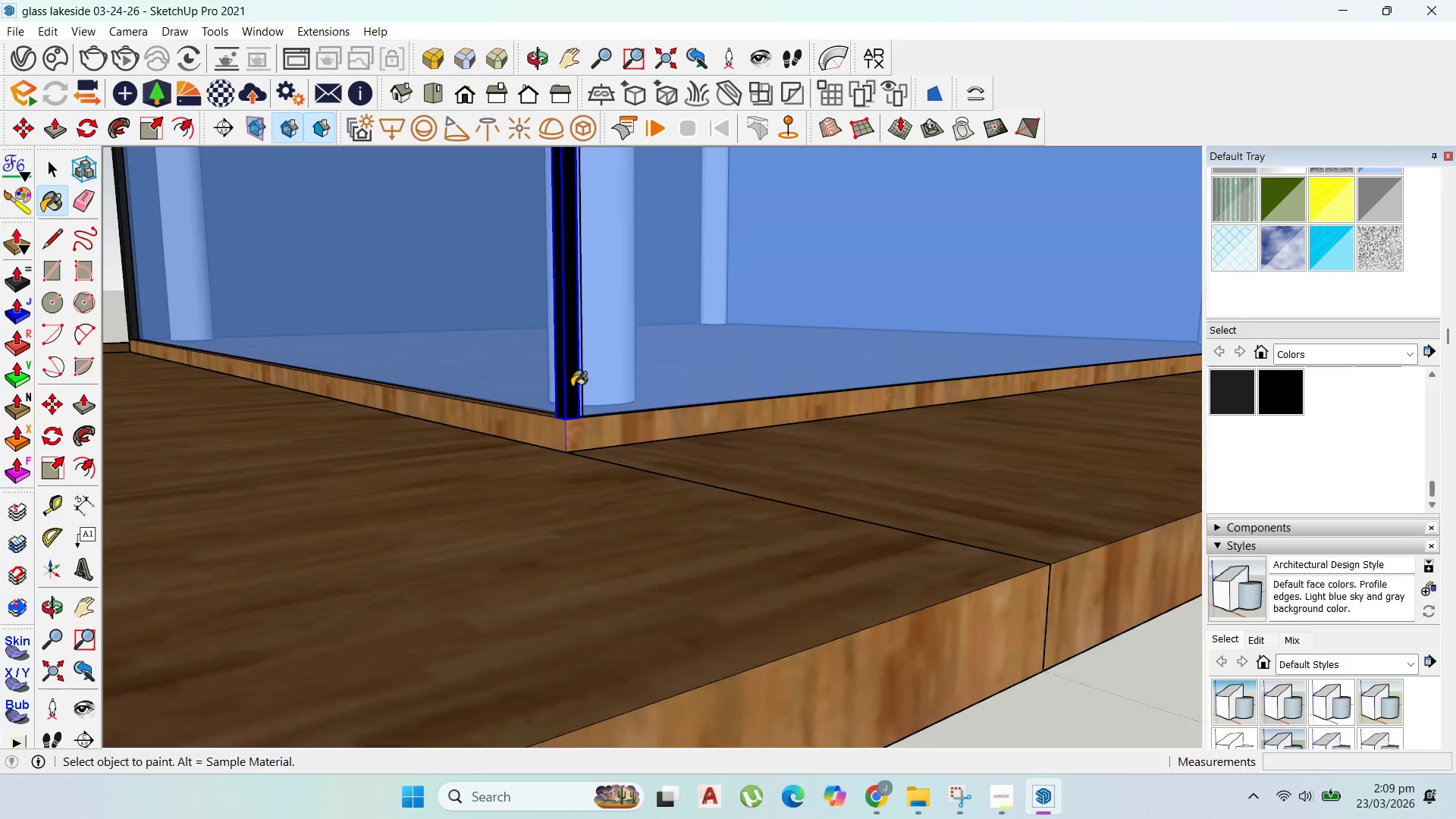 
scroll: coordinate [598, 362], scroll_direction: up, amount: 12.0
 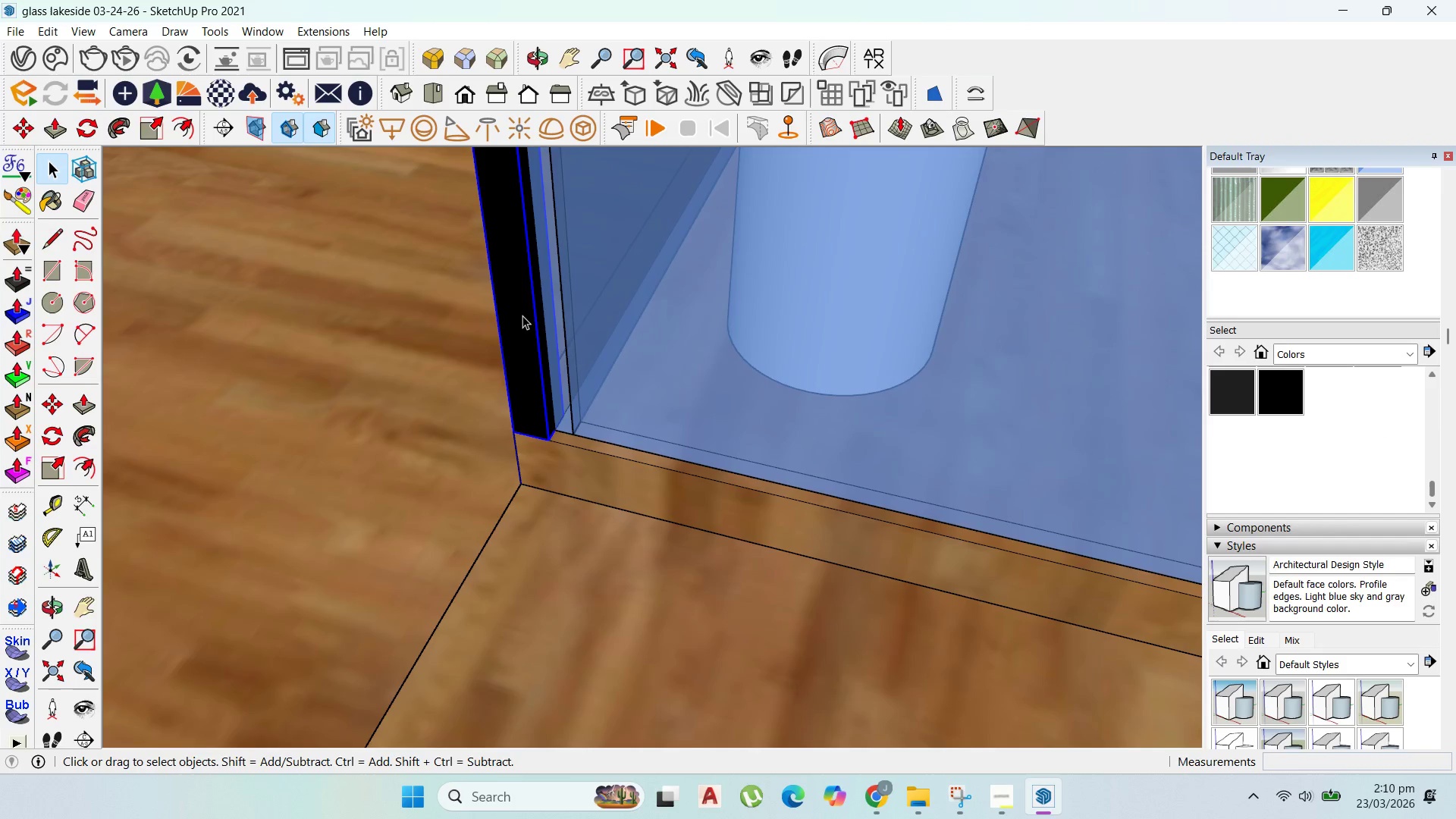 
double_click([523, 315])
 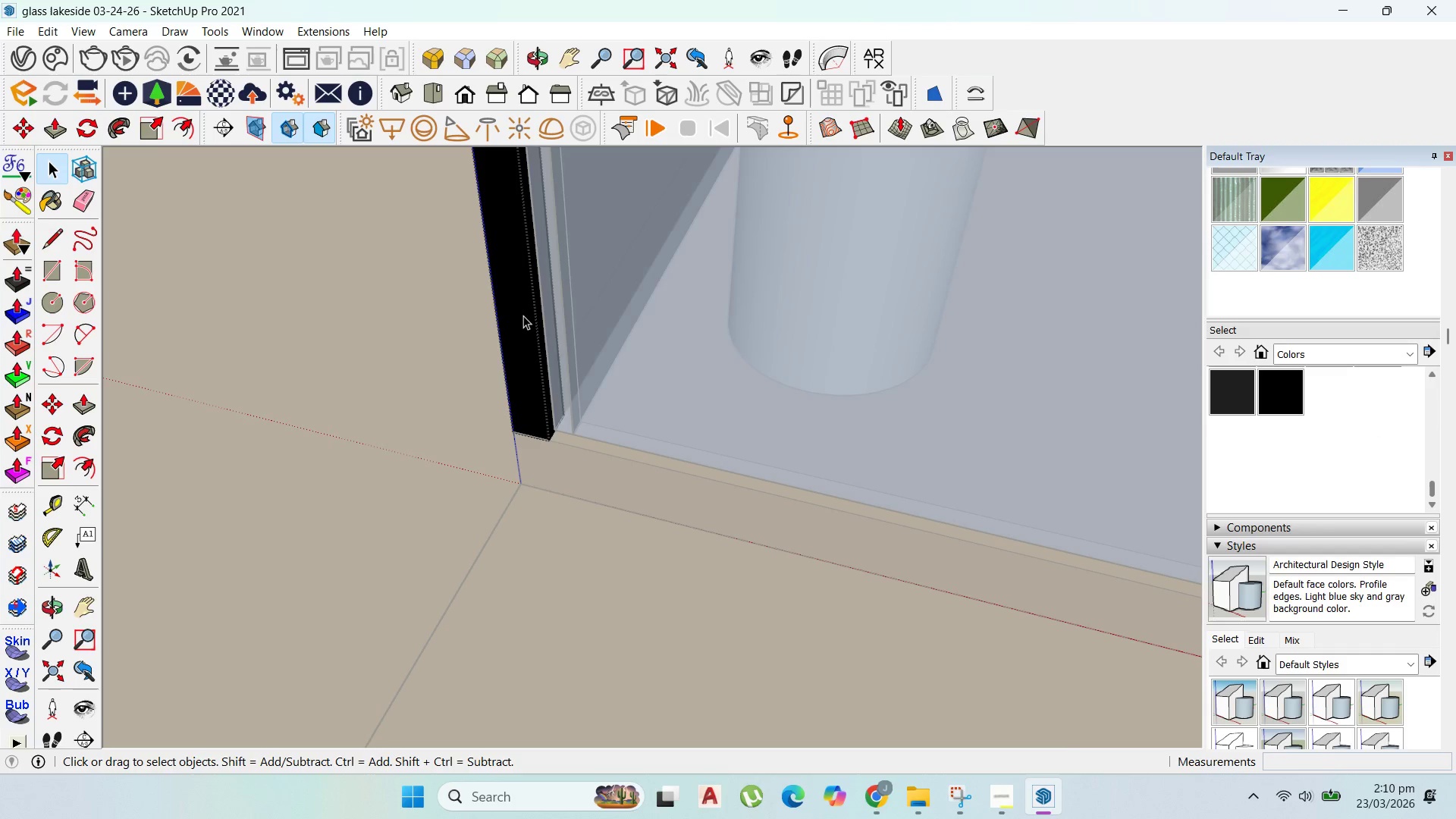 
triple_click([523, 315])
 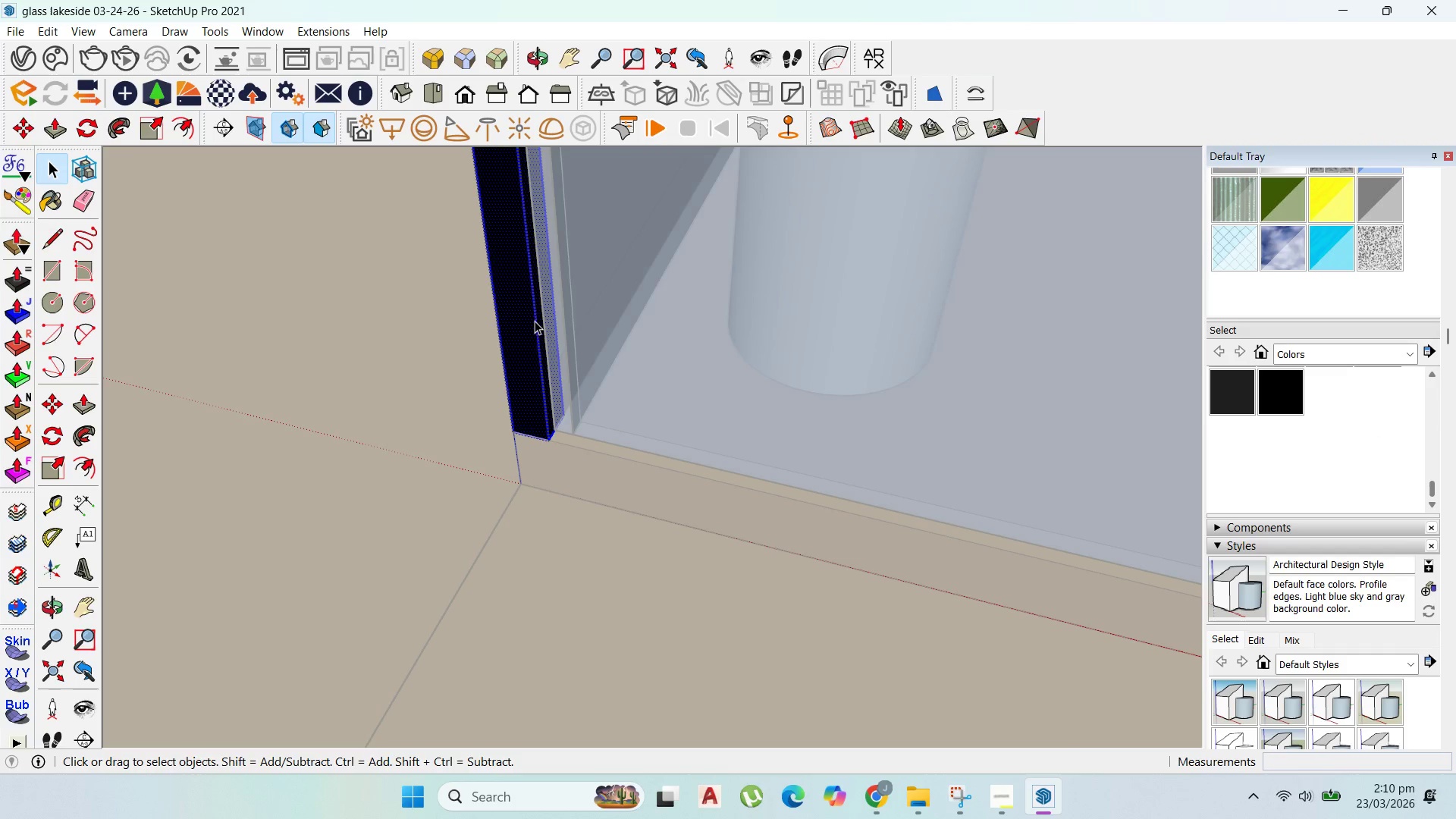 
key(P)
 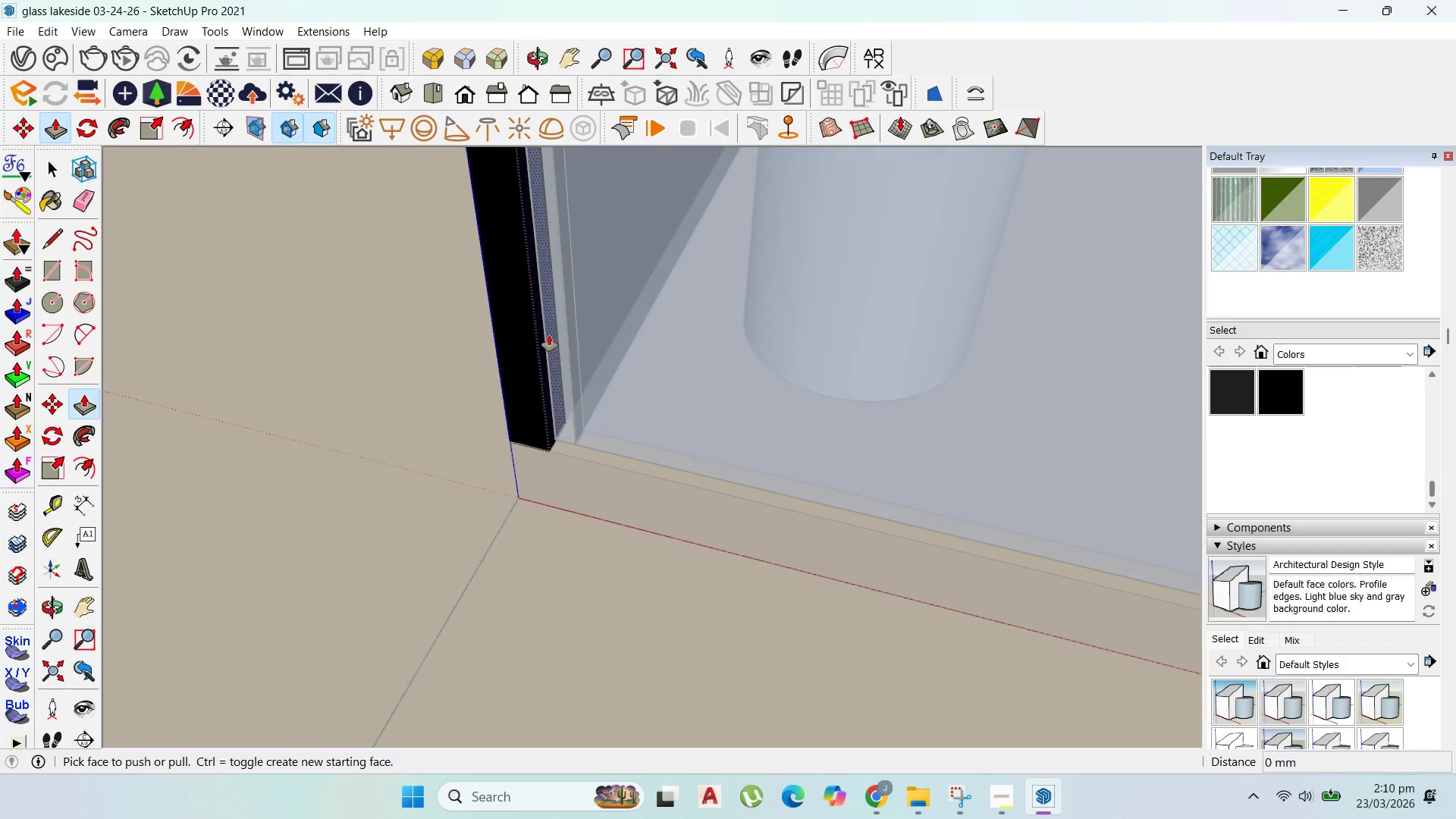 
scroll: coordinate [547, 331], scroll_direction: up, amount: 1.0
 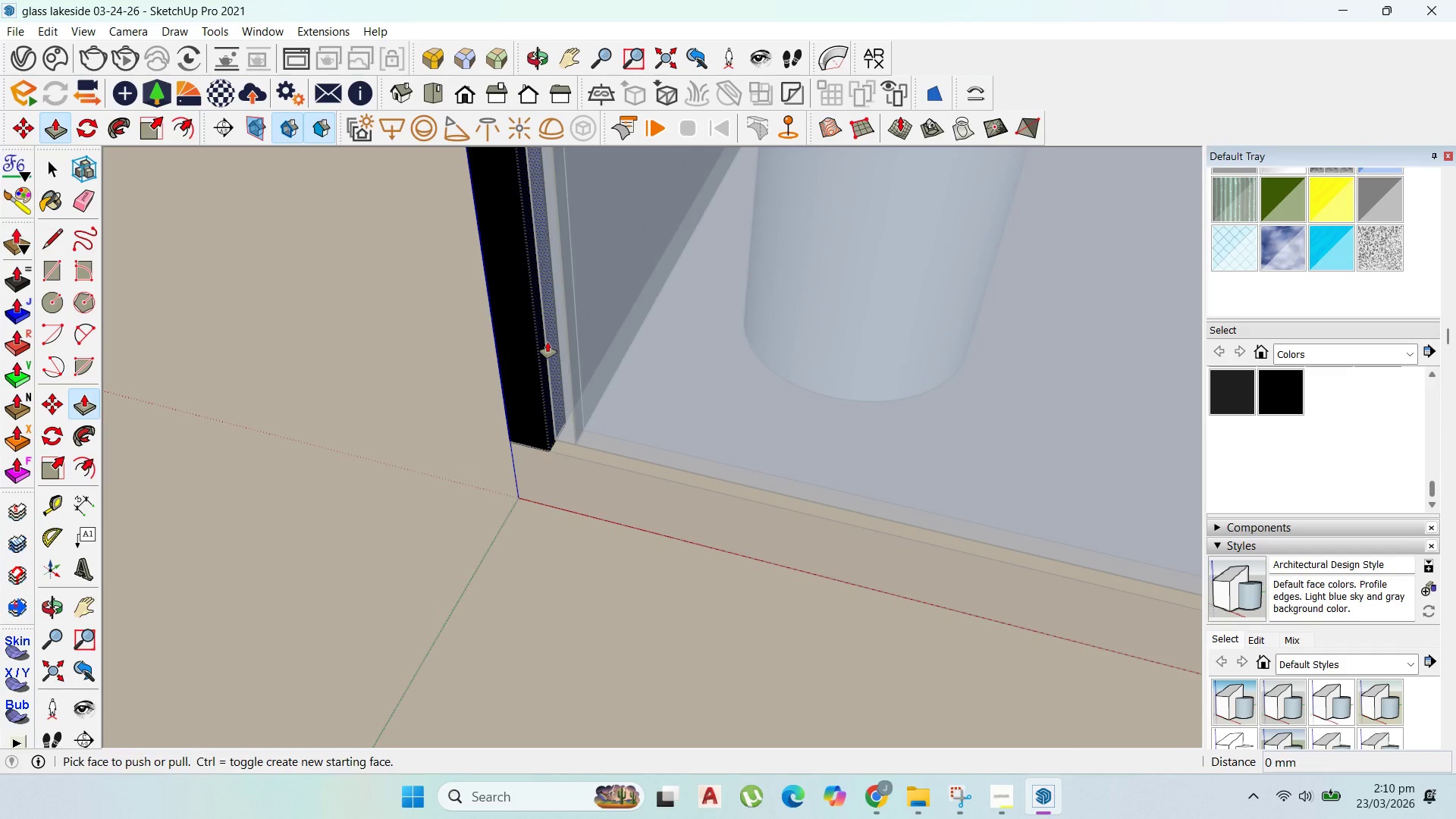 
left_click([548, 342])
 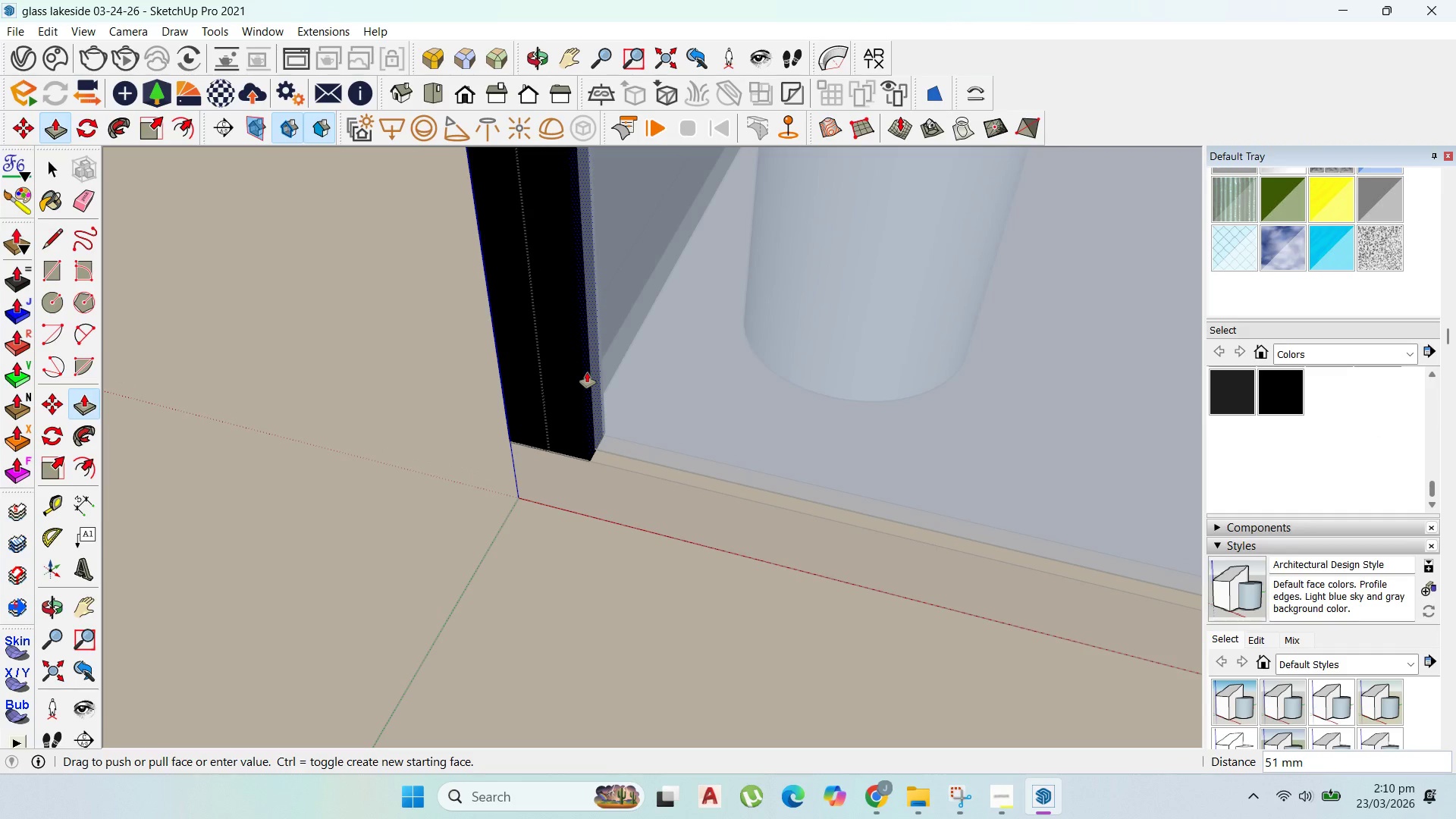 
scroll: coordinate [587, 372], scroll_direction: down, amount: 1.0
 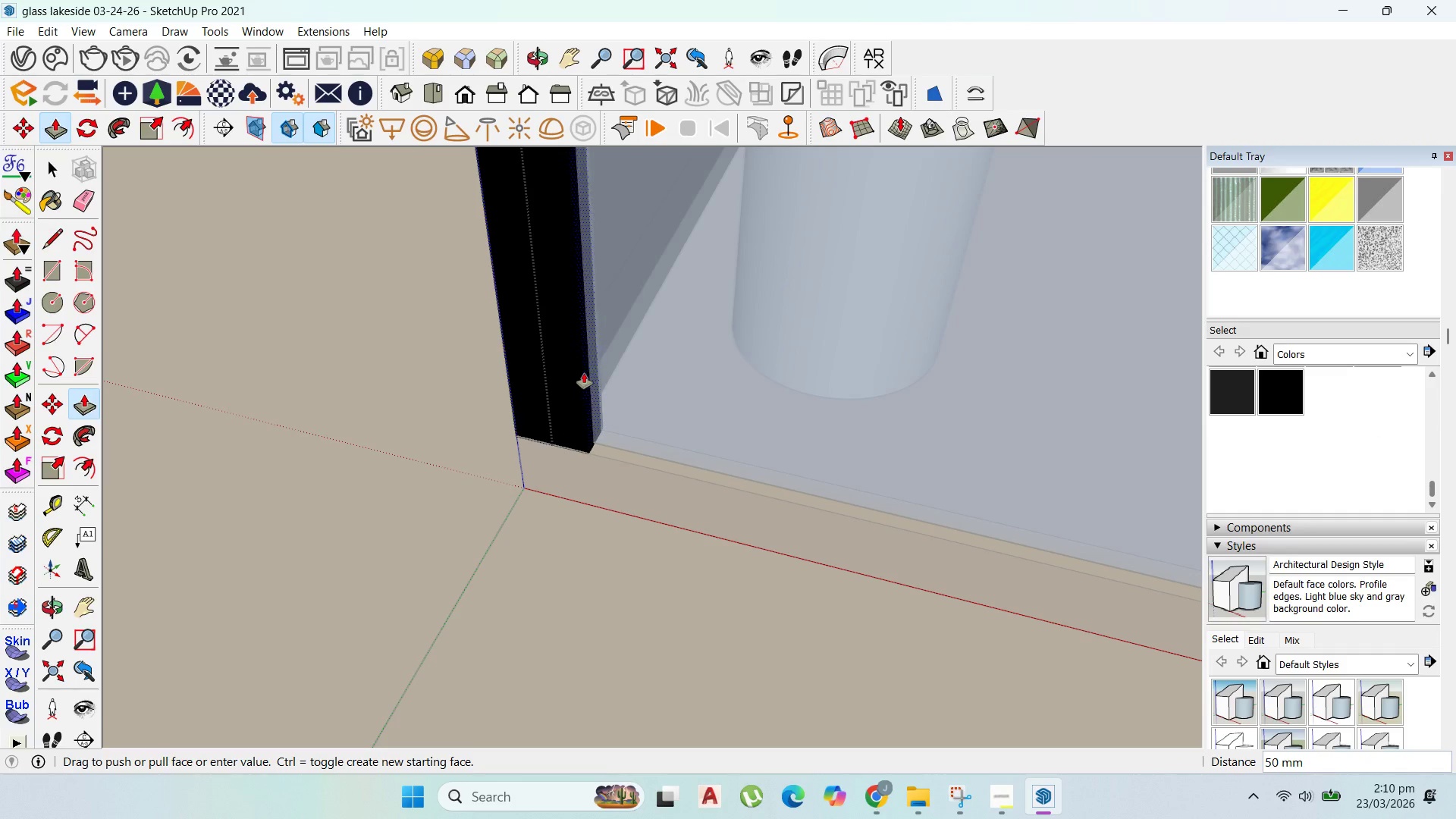 
key(Escape)
 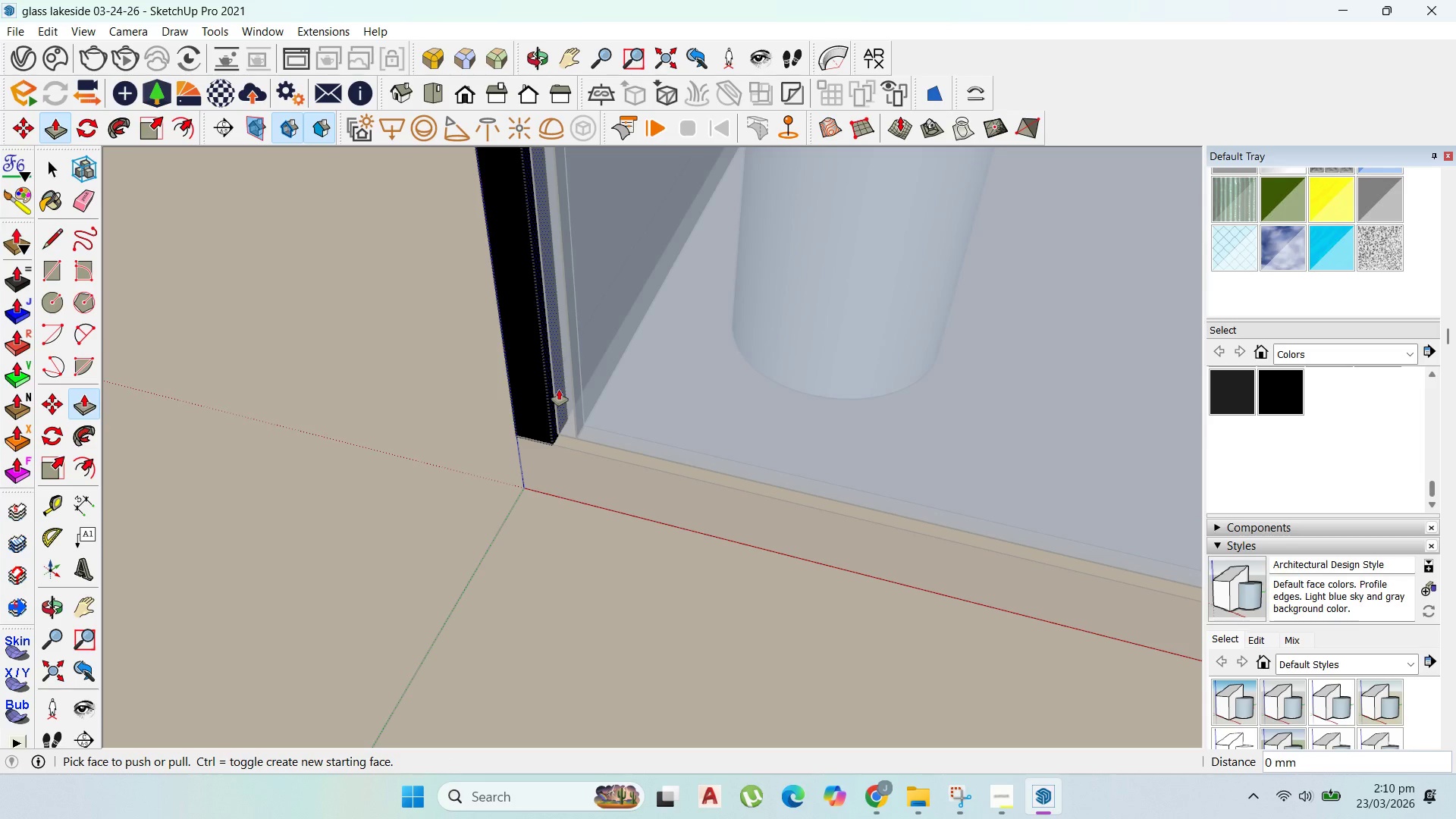 
left_click([559, 390])
 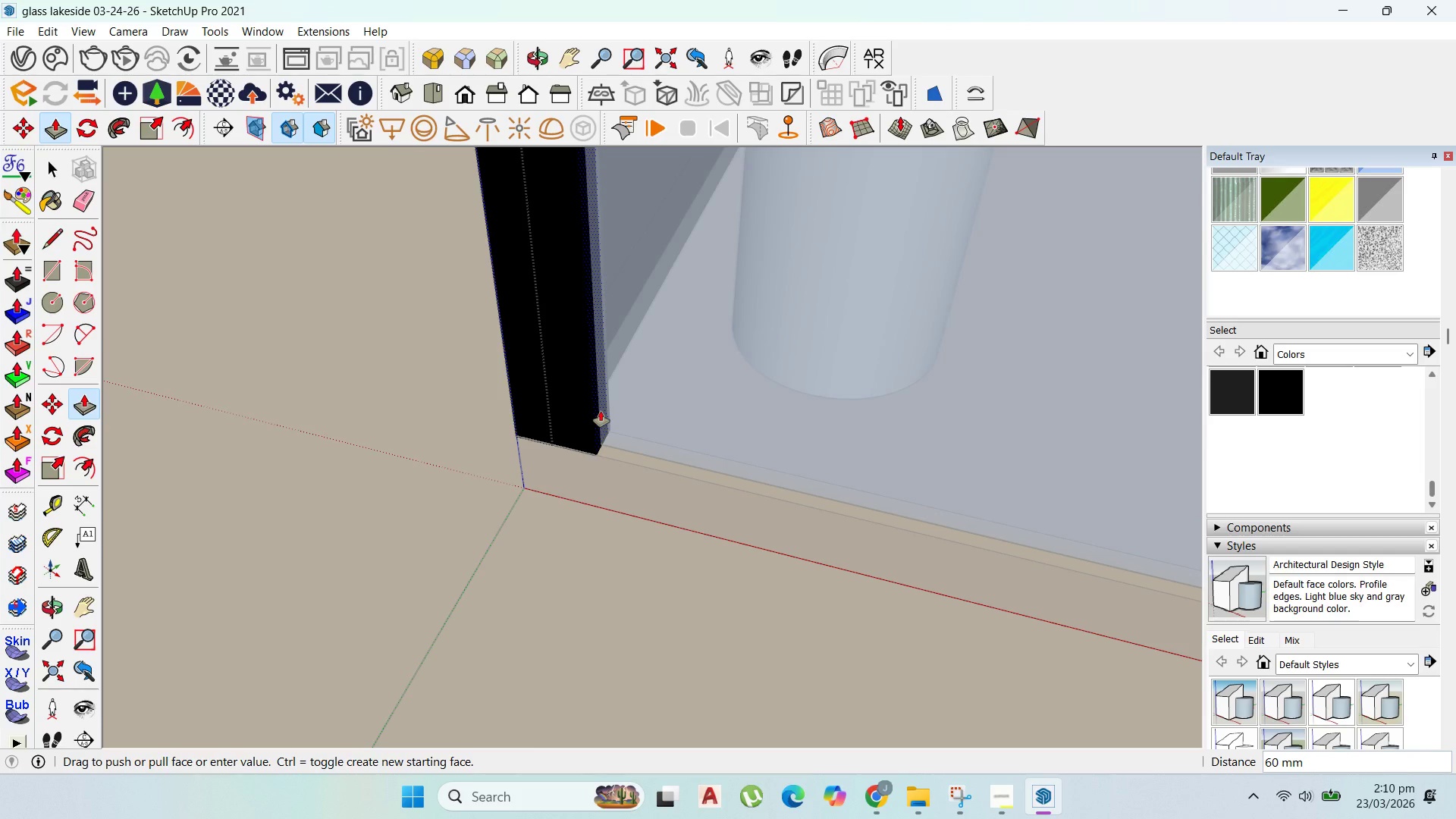 
type(50)
 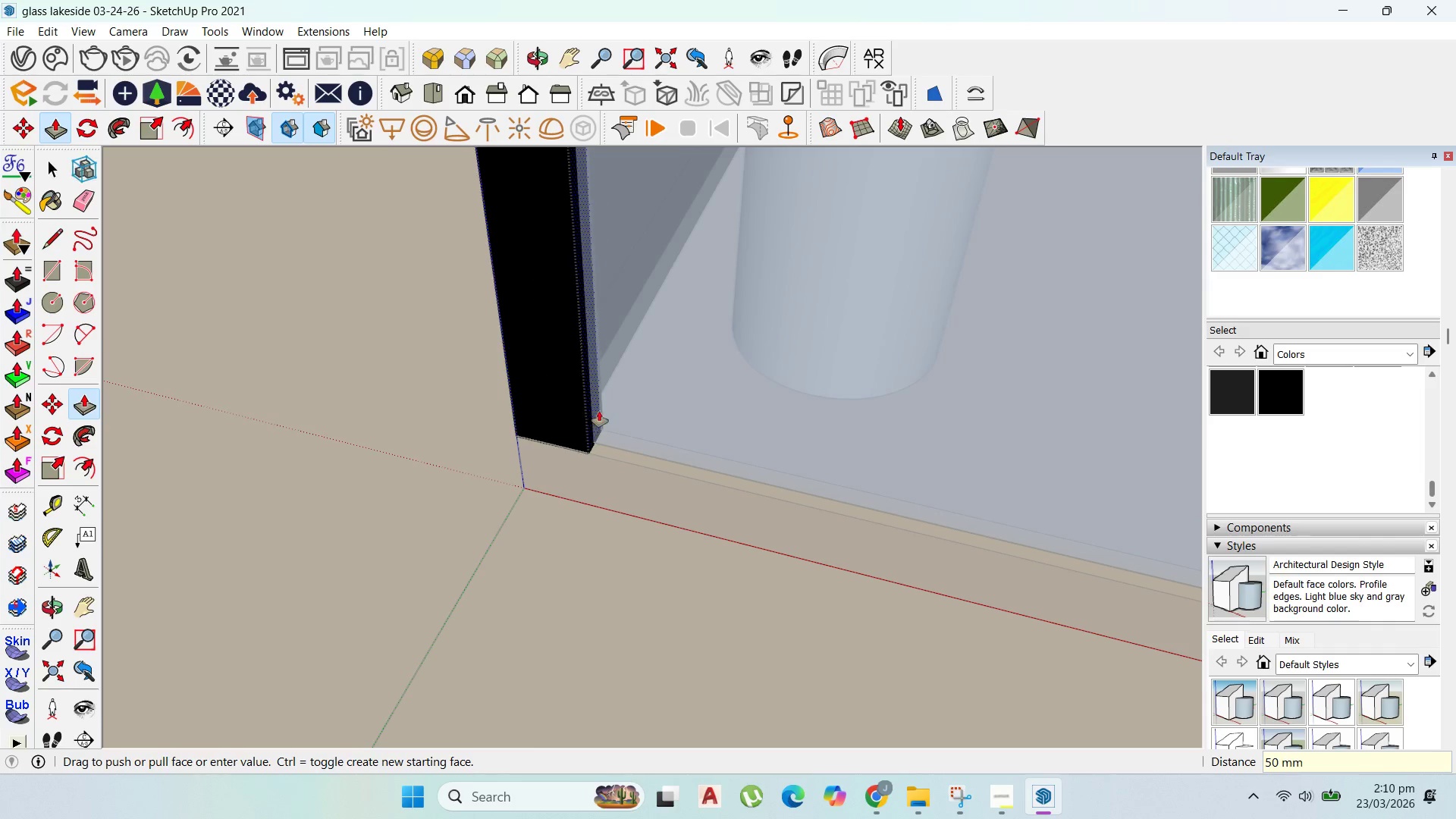 
key(Enter)
 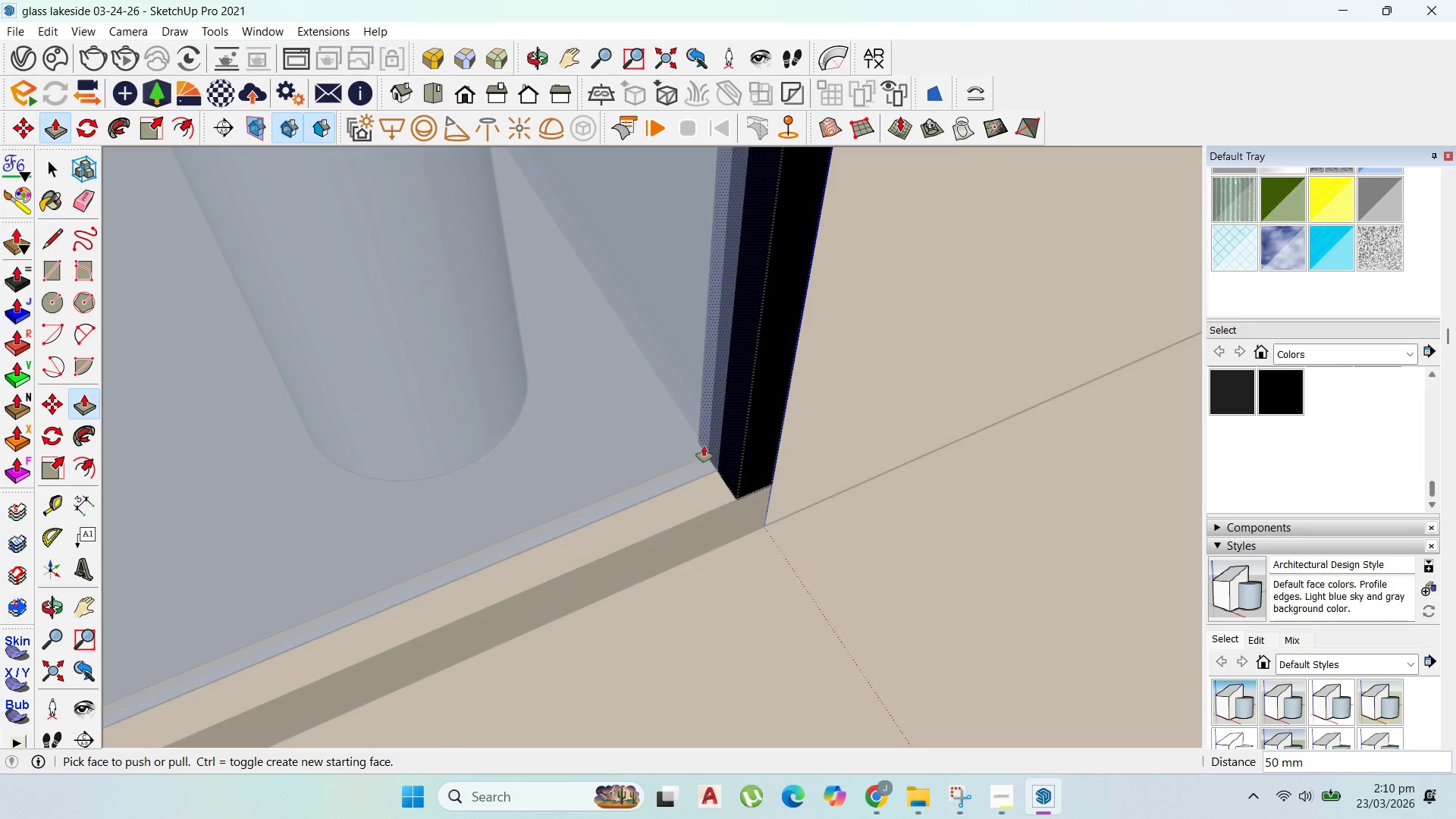 
left_click_drag(start_coordinate=[719, 452], to_coordinate=[715, 452])
 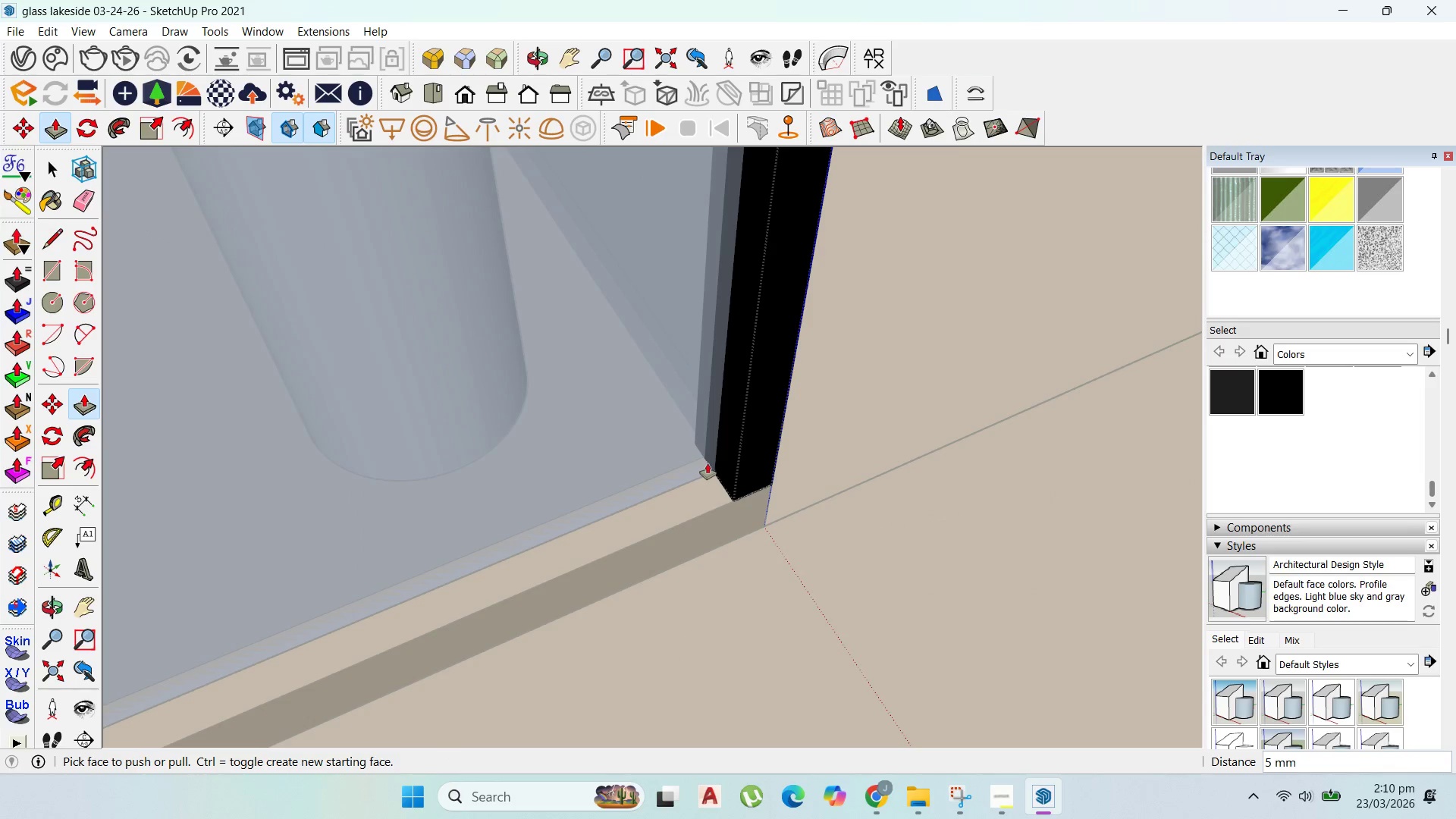 
key(Control+Z)
 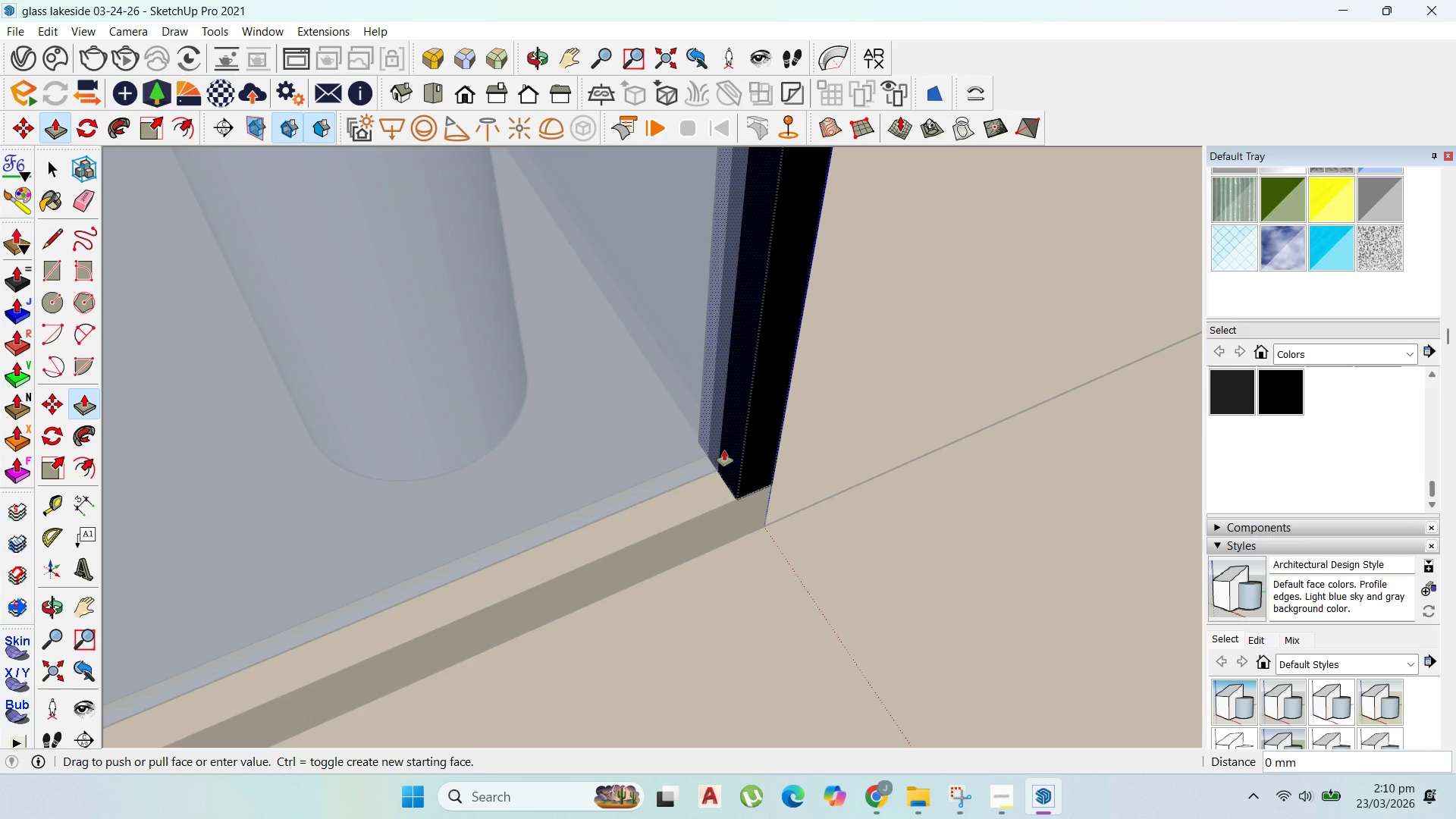 
left_click_drag(start_coordinate=[730, 449], to_coordinate=[635, 477])
 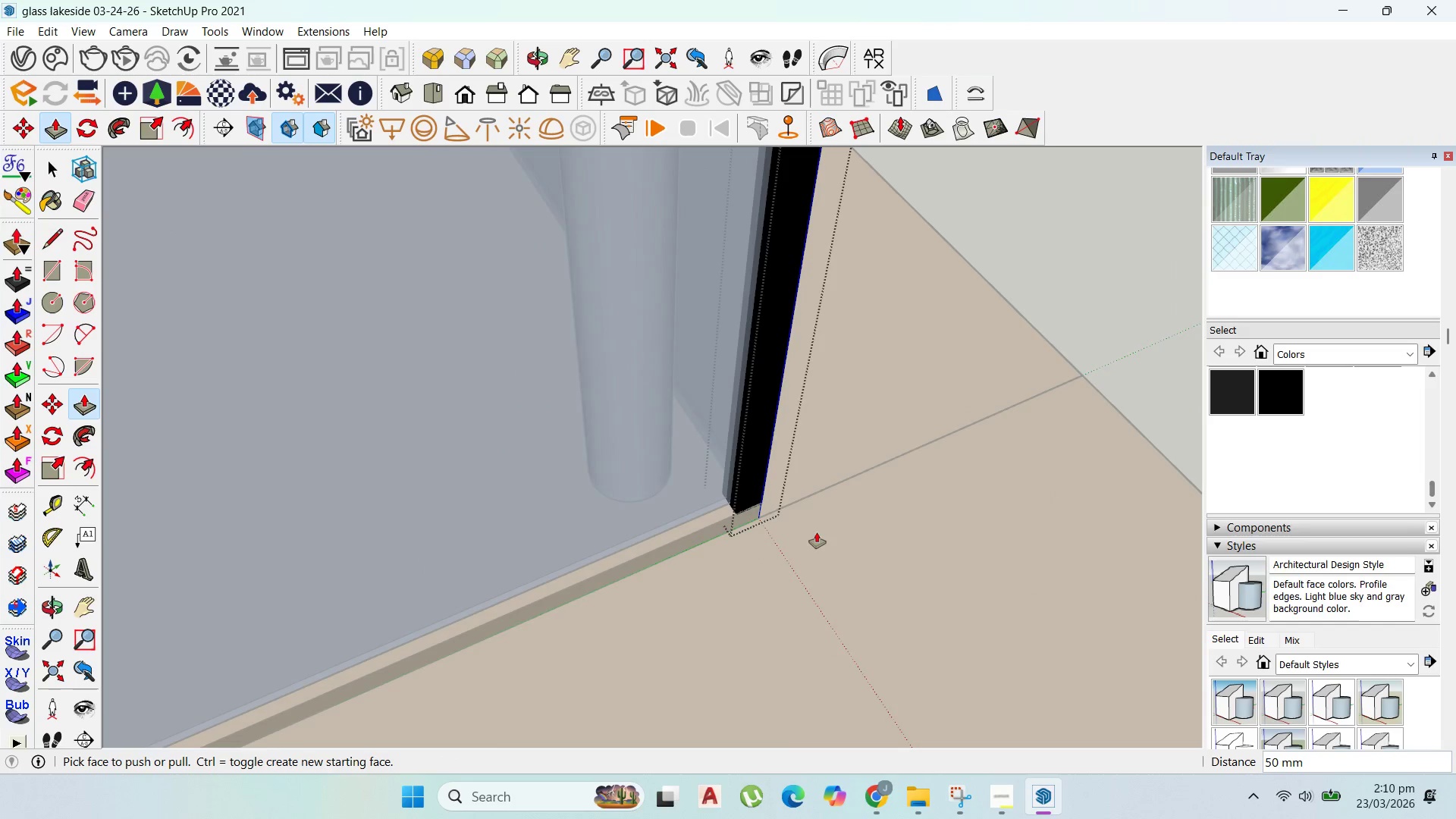 
type(50)
 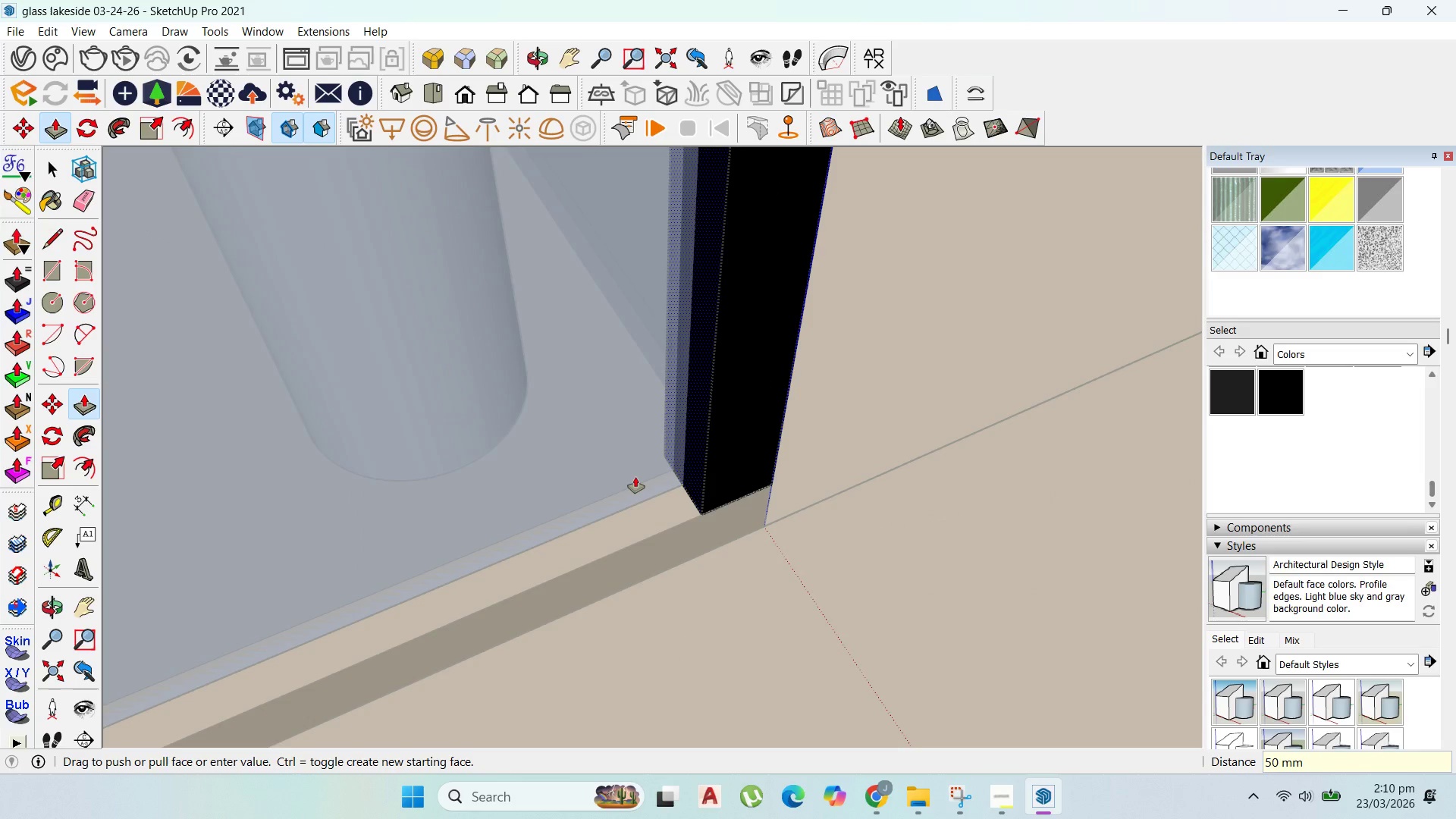 
key(Enter)
 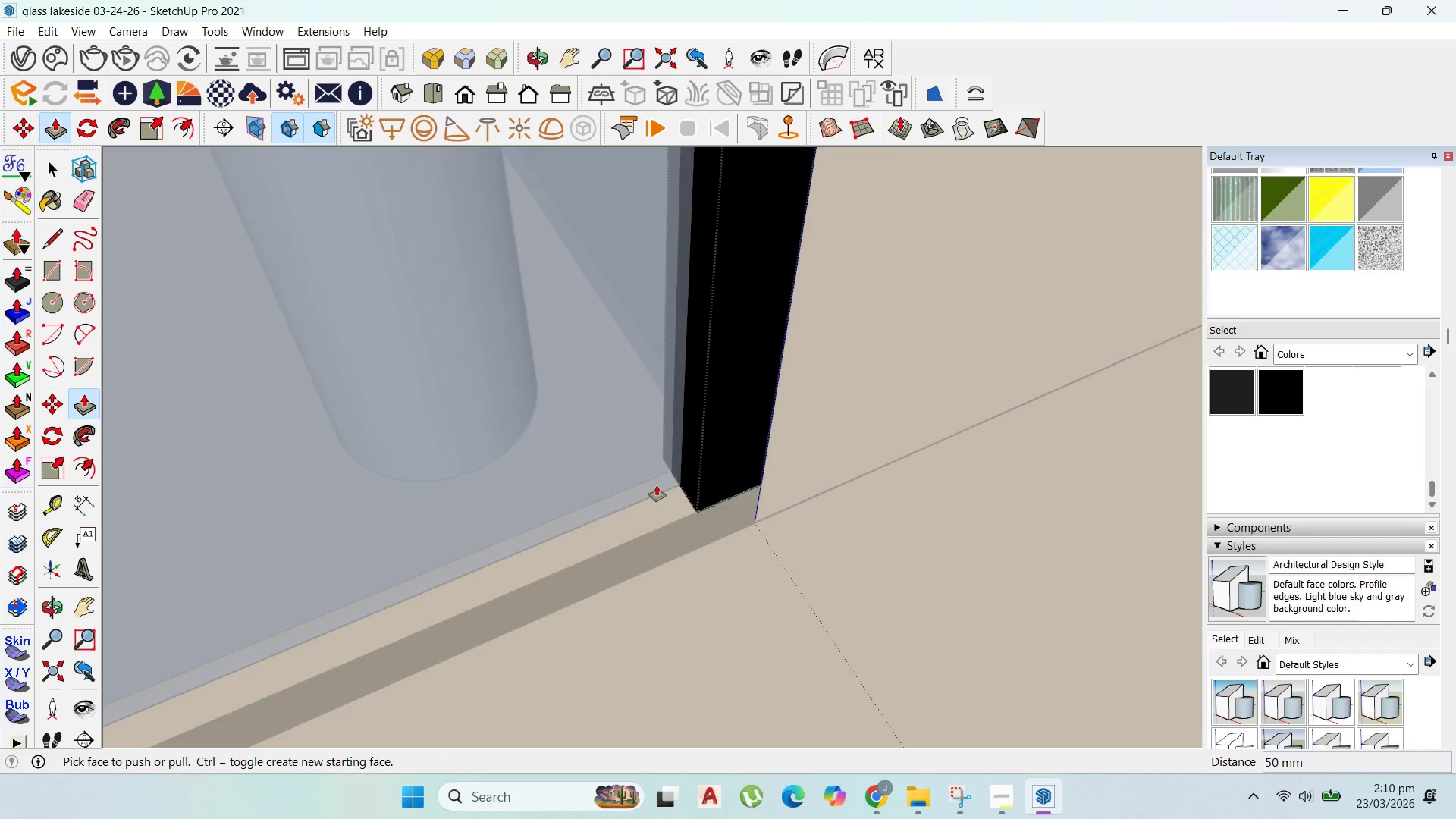 
scroll: coordinate [485, 523], scroll_direction: down, amount: 31.0
 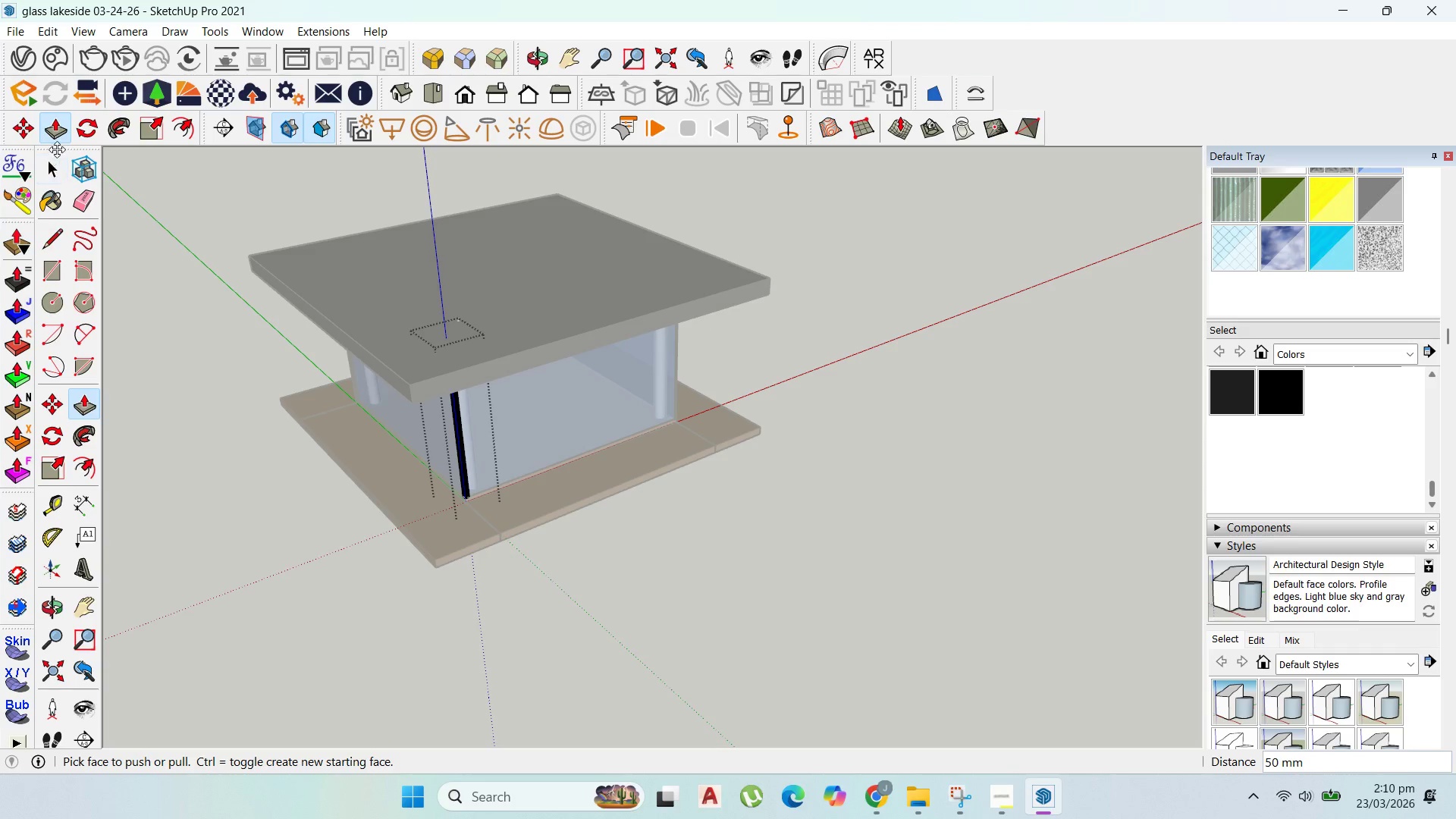 
left_click([51, 165])
 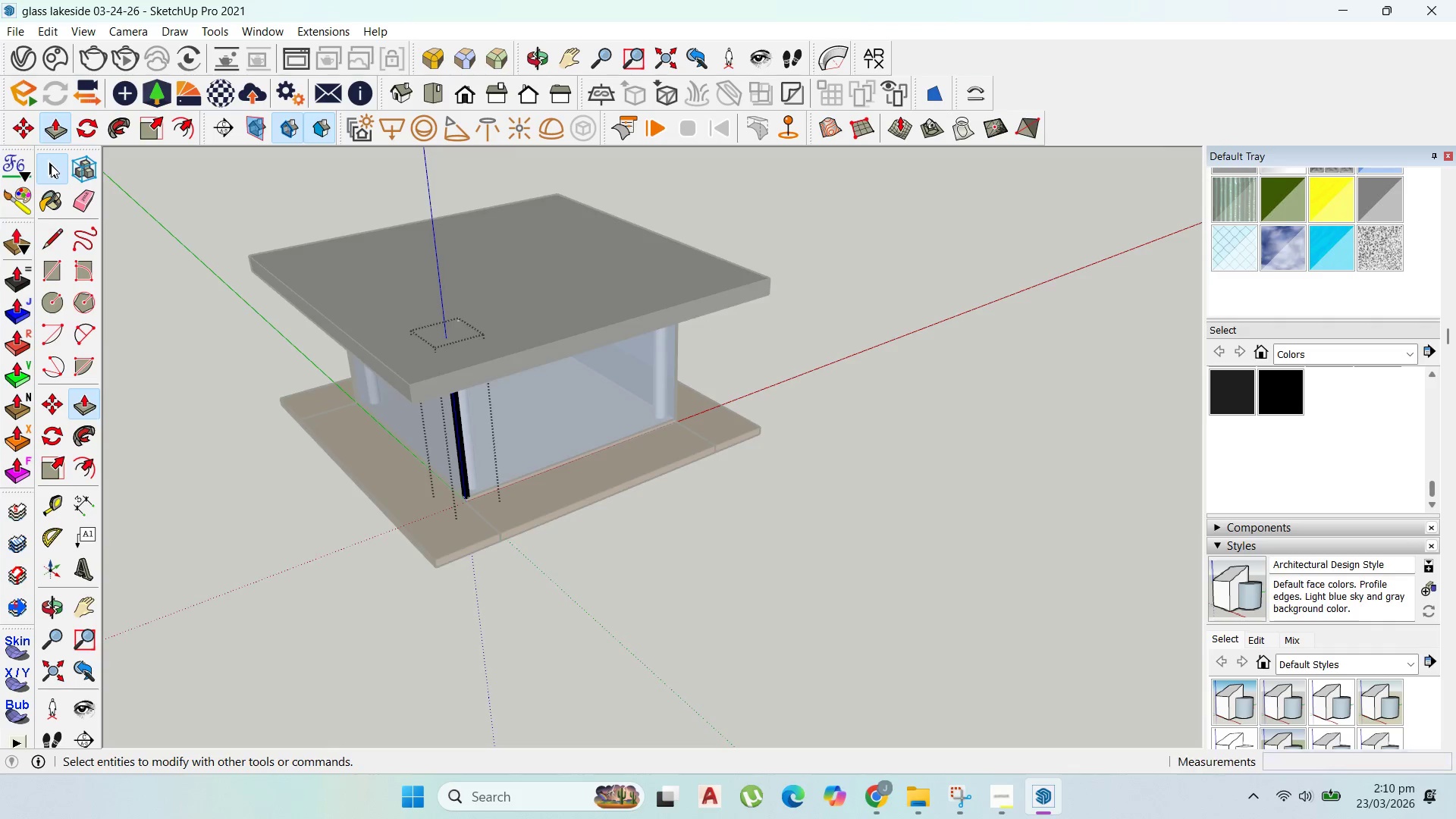 
key(Escape)
 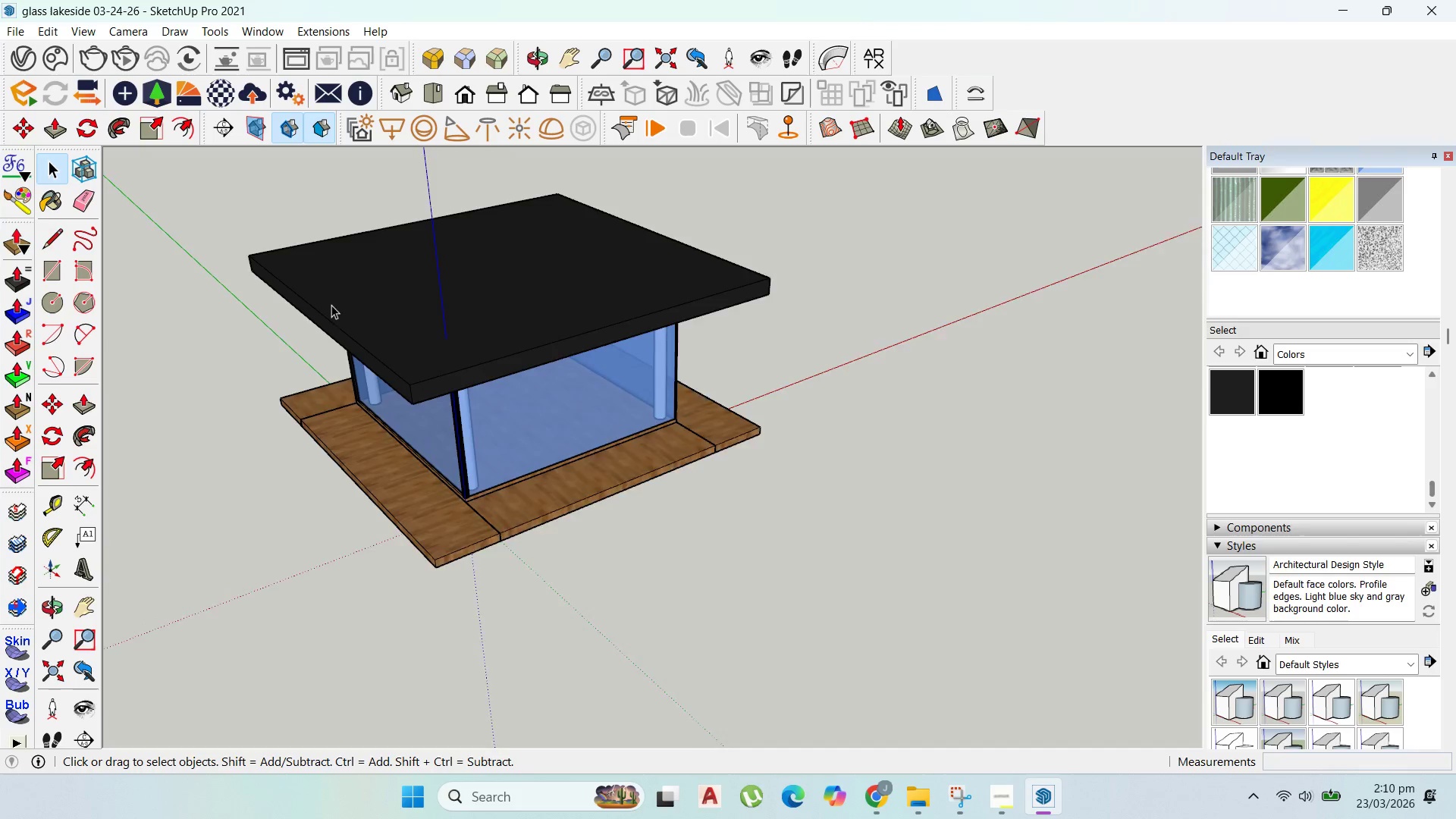 
key(Escape)
 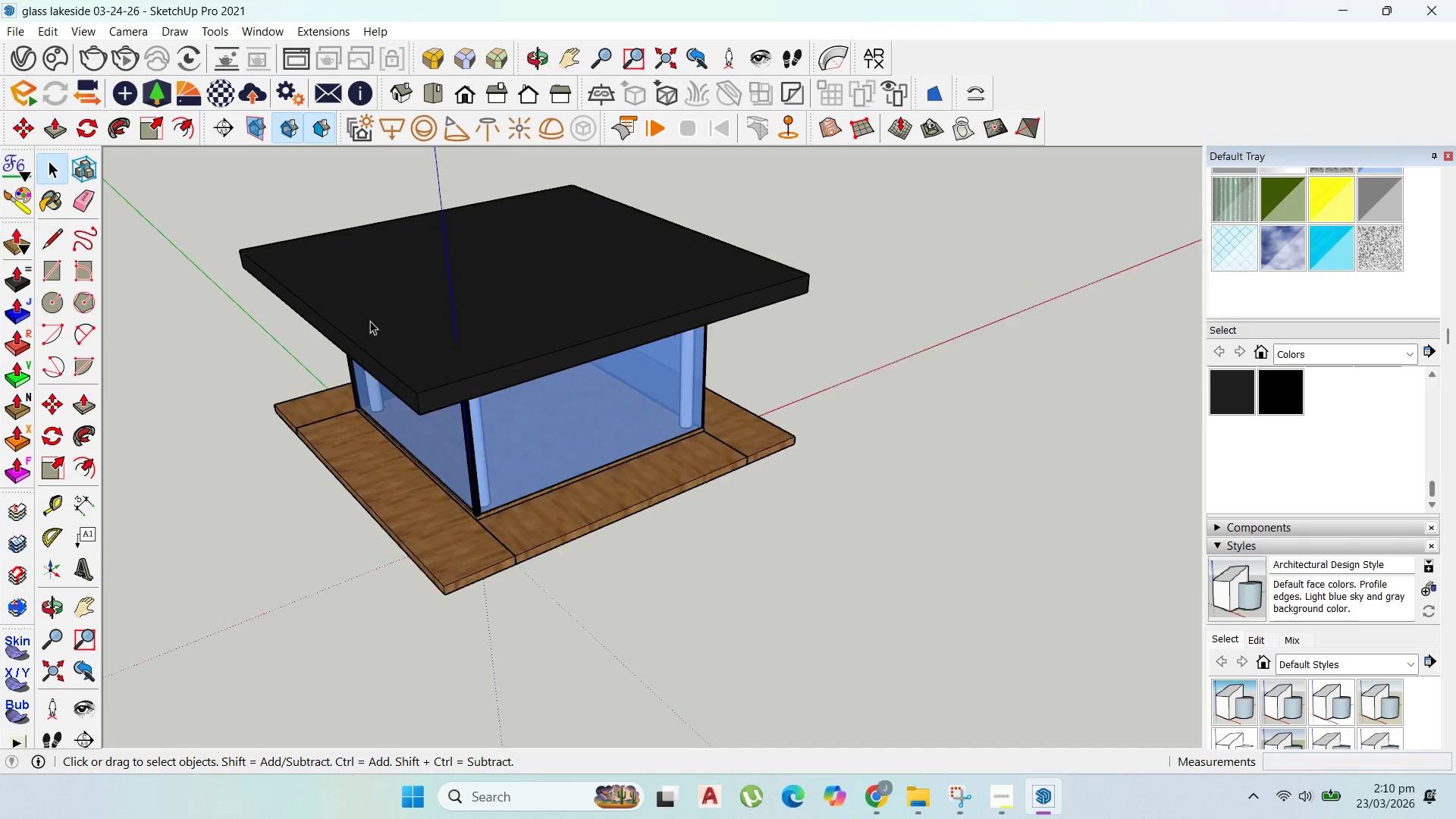 
scroll: coordinate [372, 323], scroll_direction: up, amount: 4.0
 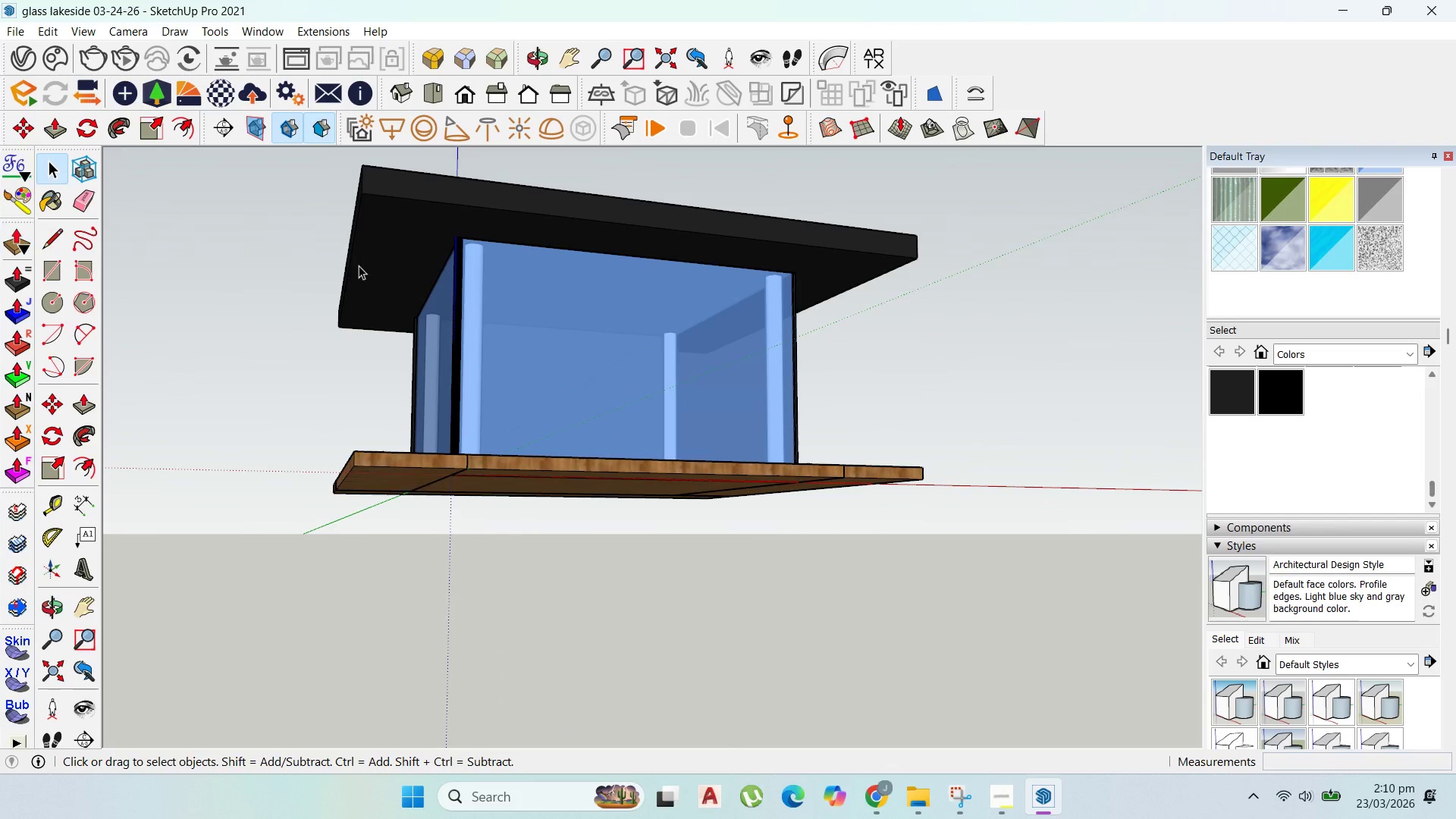 
left_click([510, 509])
 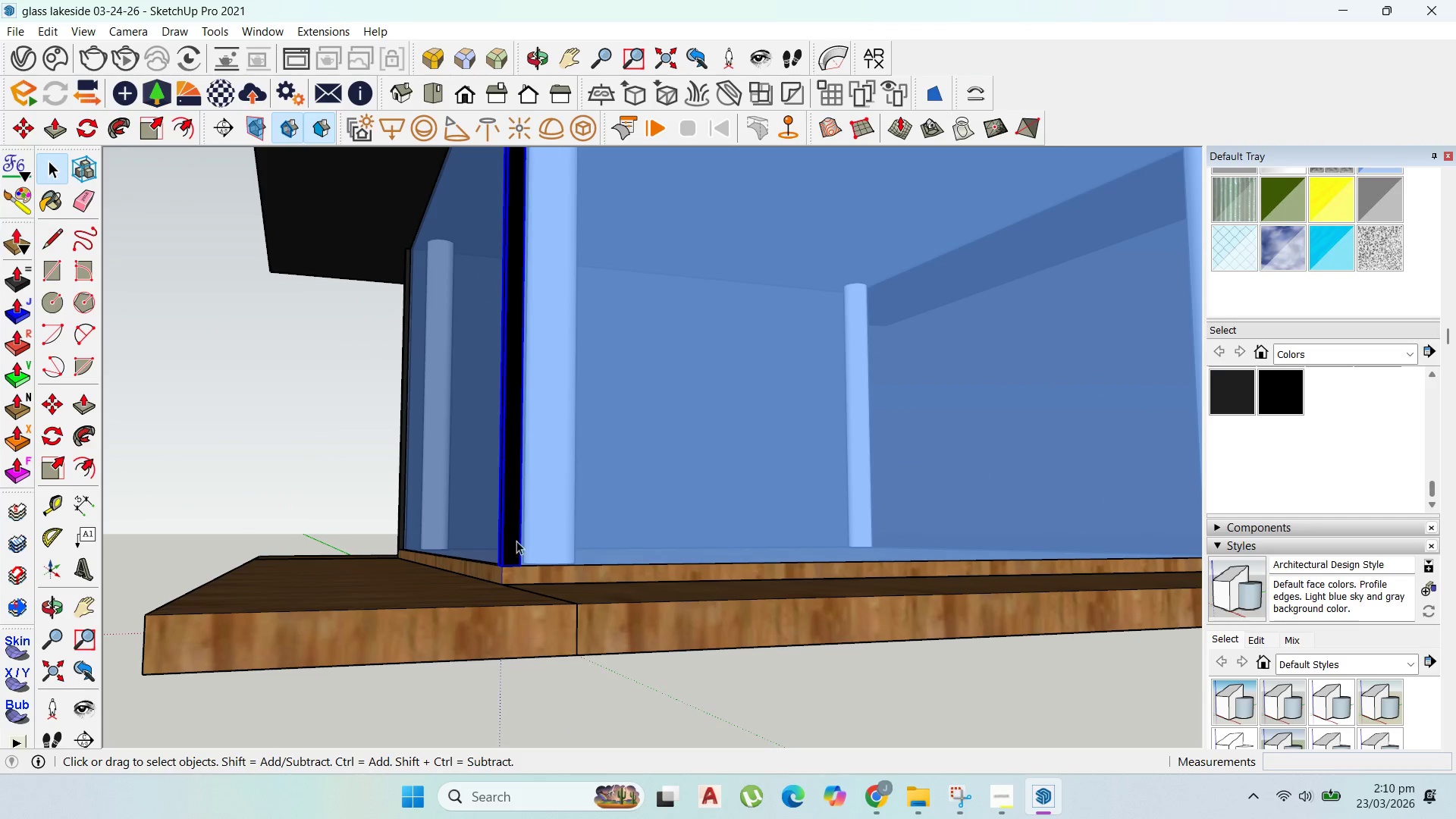 
scroll: coordinate [516, 544], scroll_direction: up, amount: 11.0
 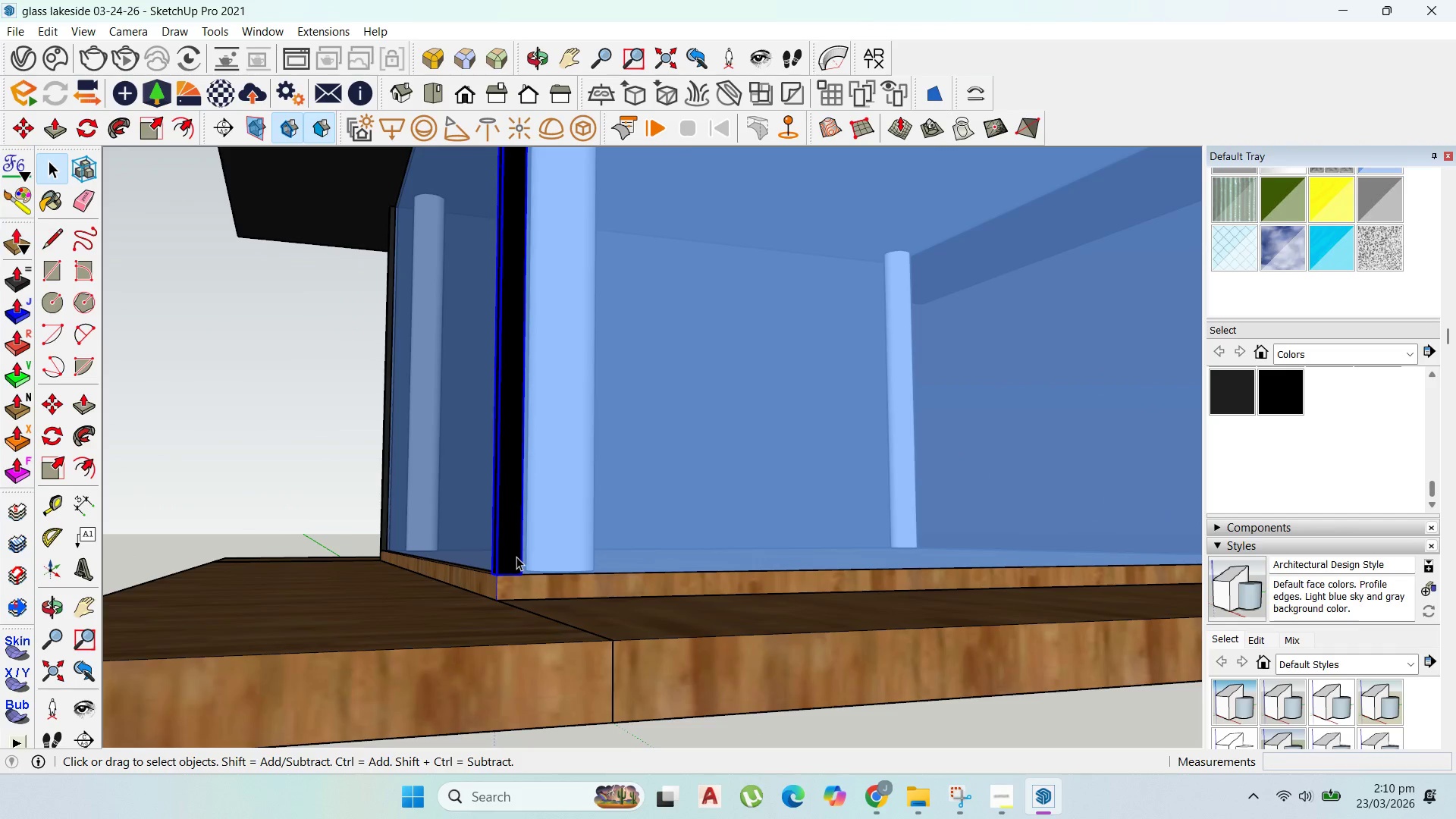 
key(M)
 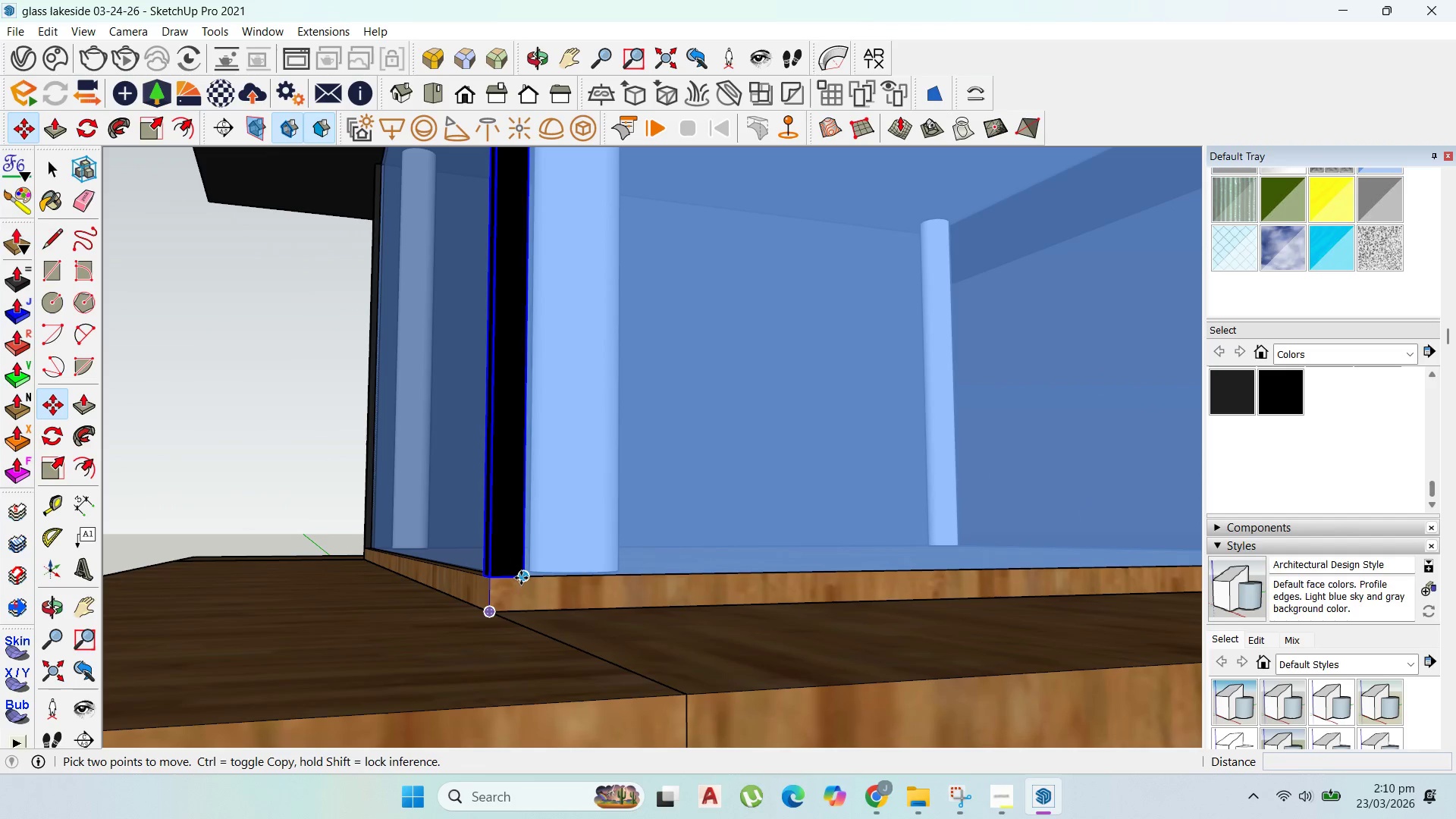 
scroll: coordinate [515, 575], scroll_direction: up, amount: 3.0
 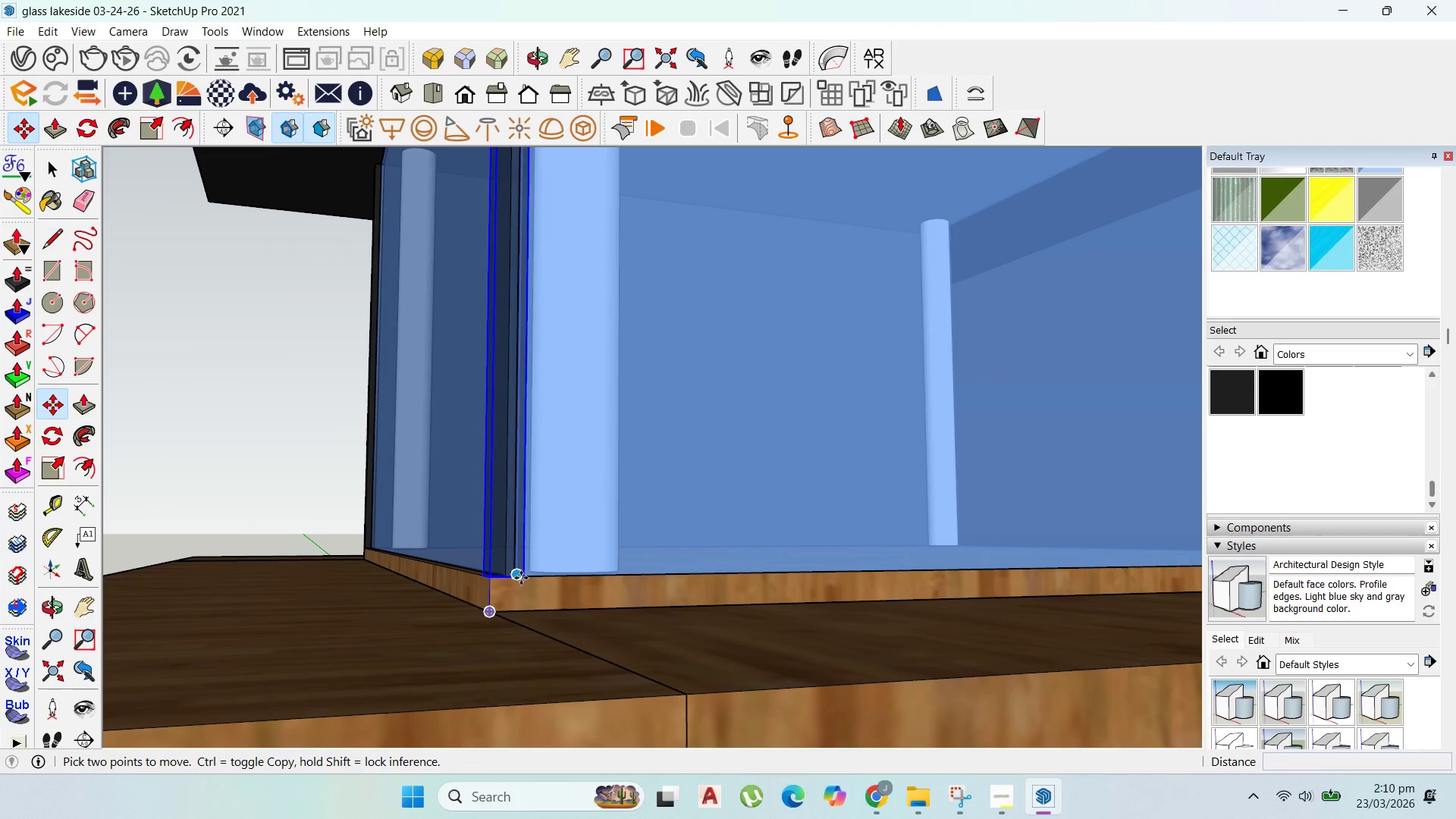 
left_click([521, 578])
 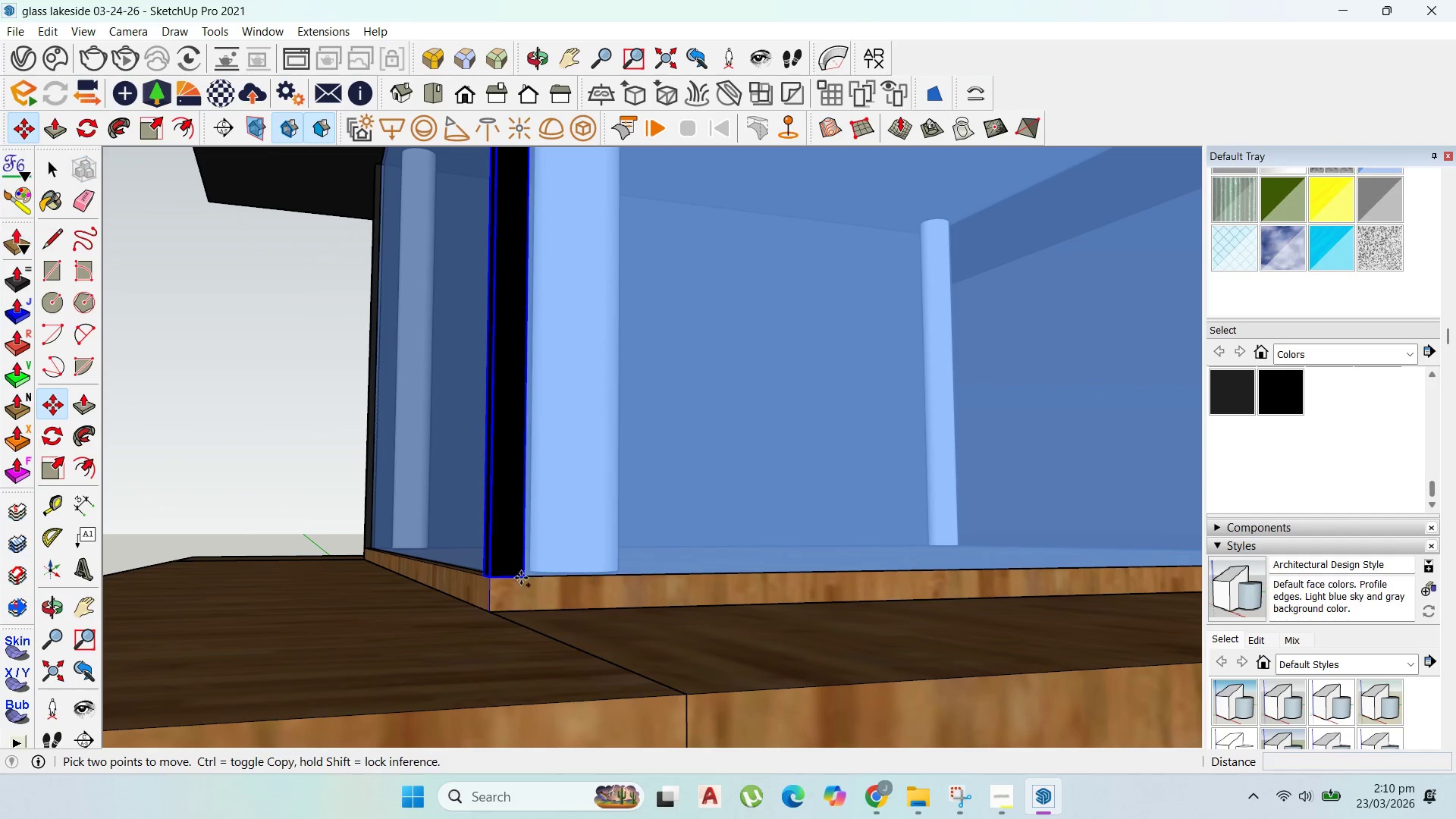 
key(Control+ControlLeft)
 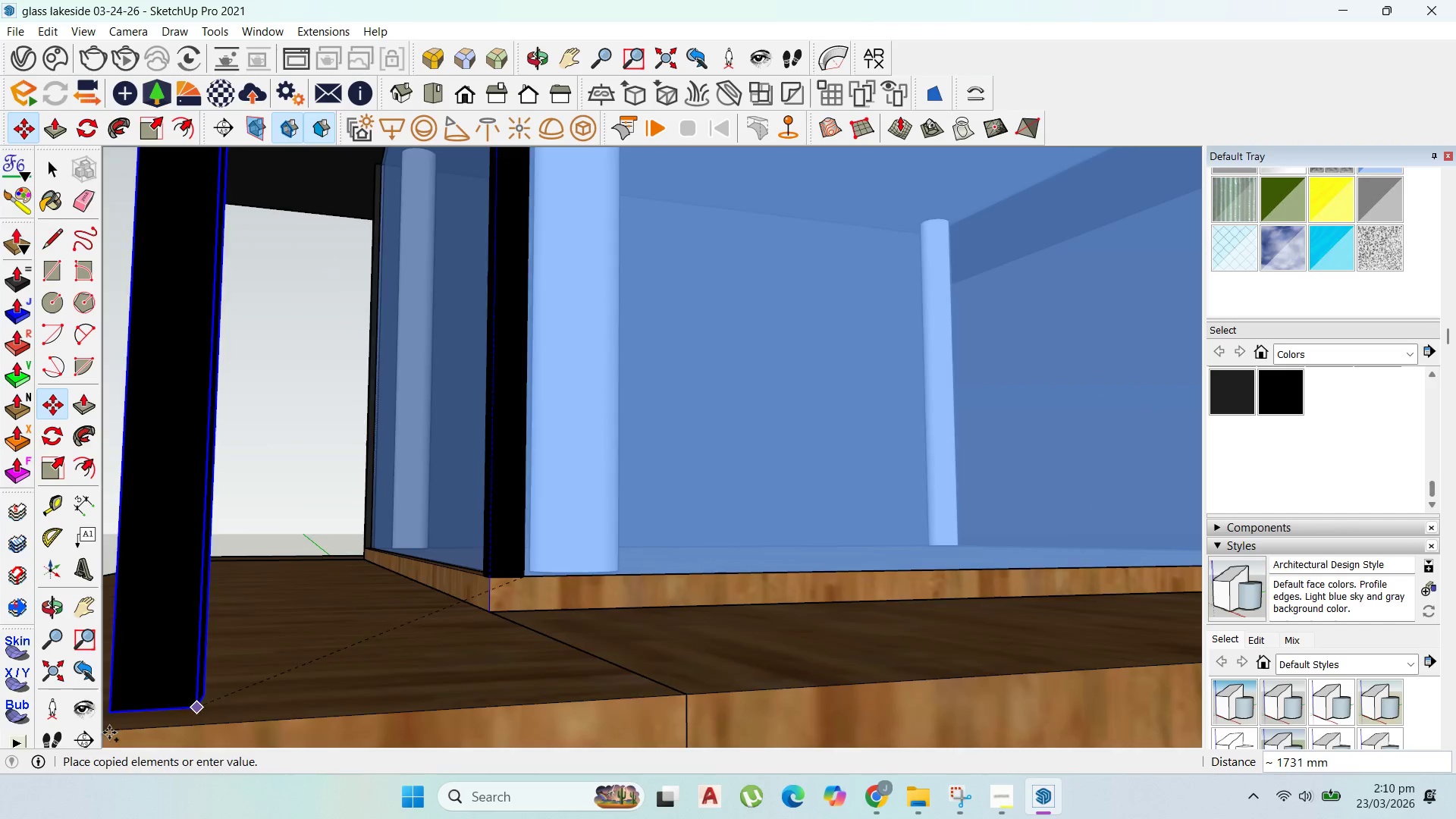 
left_click([853, 593])
 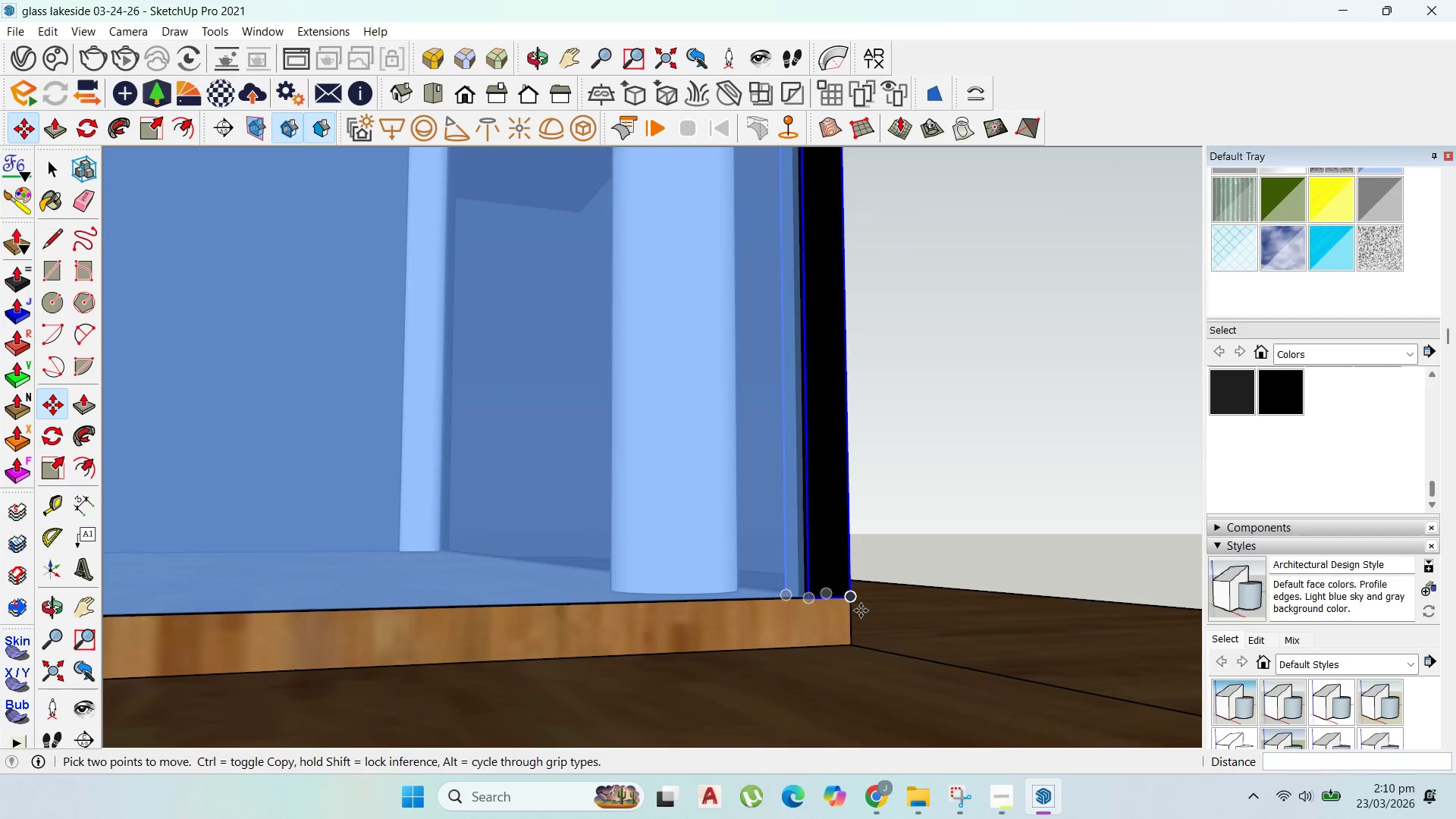 
scroll: coordinate [853, 593], scroll_direction: down, amount: 11.0
 